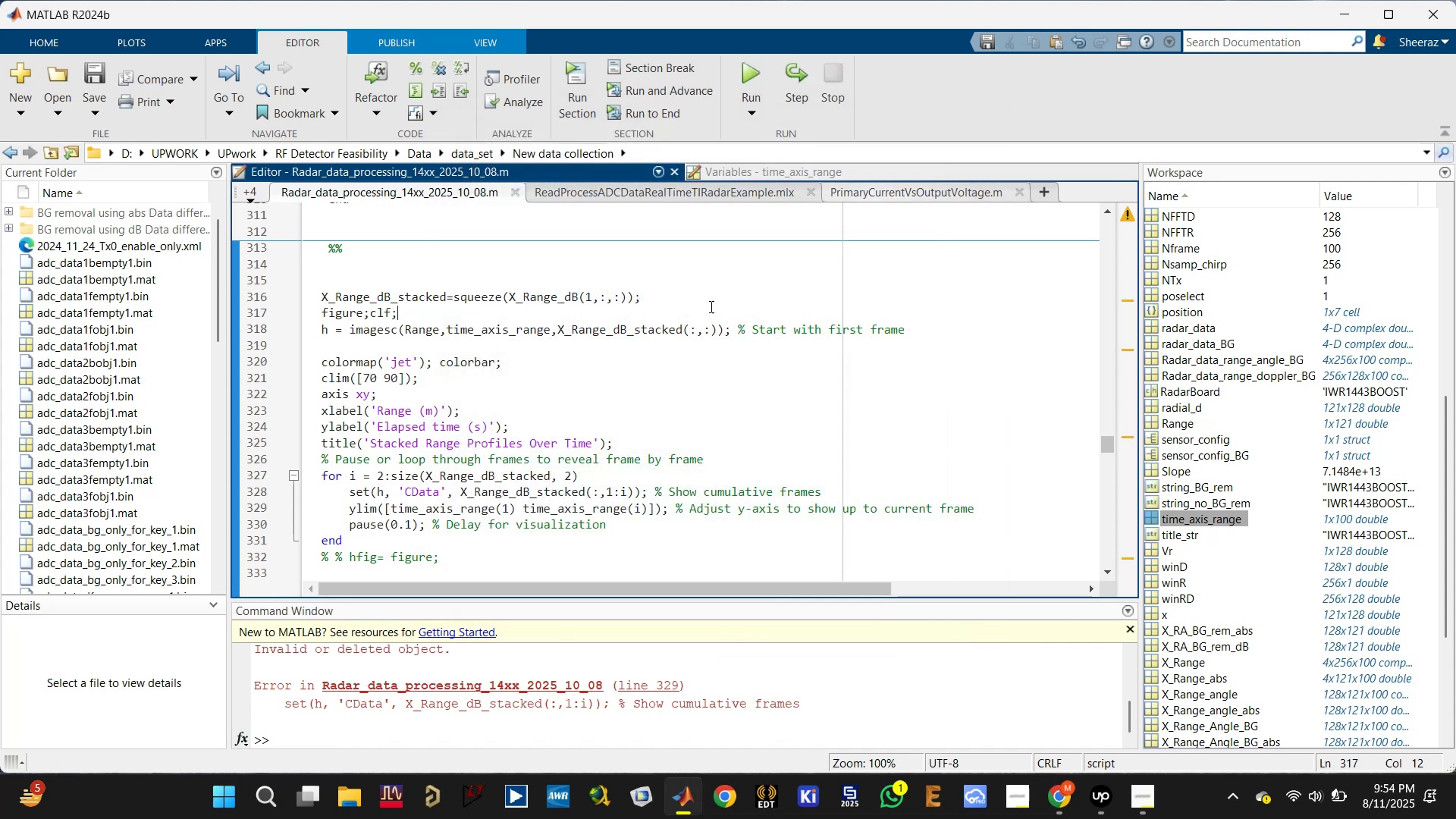 
left_click([689, 321])
 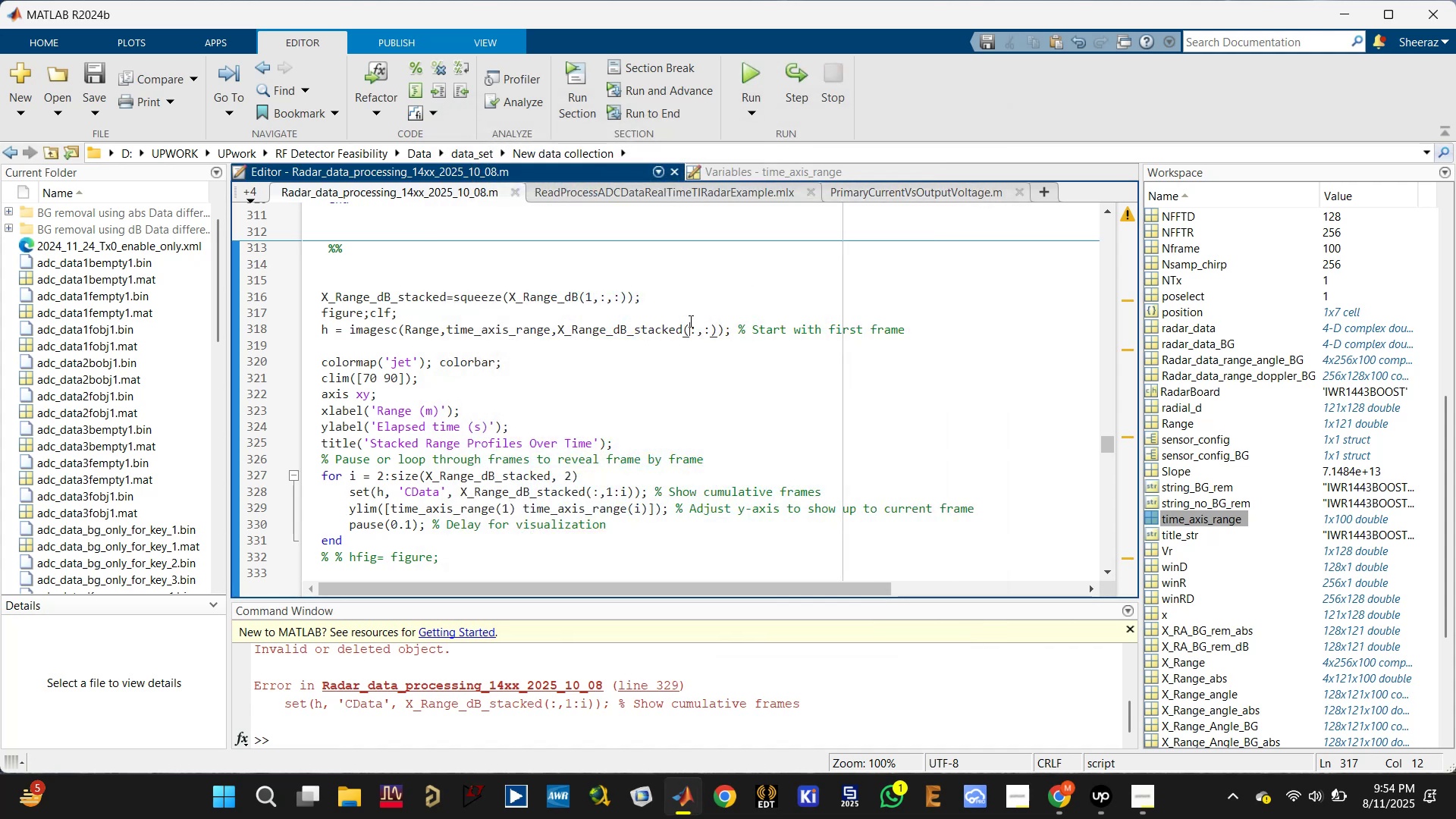 
key(Control+S)
 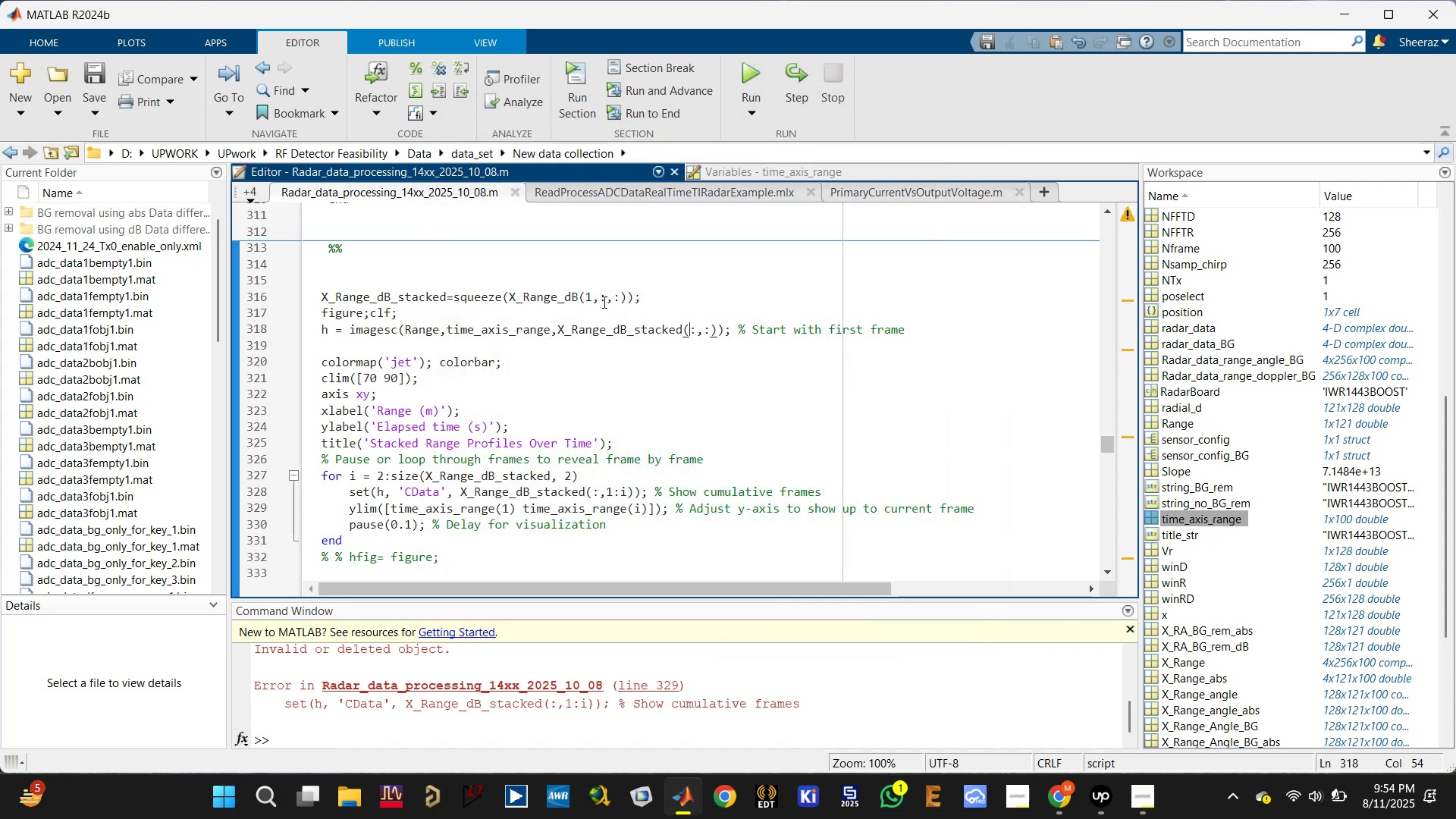 
left_click([586, 300])
 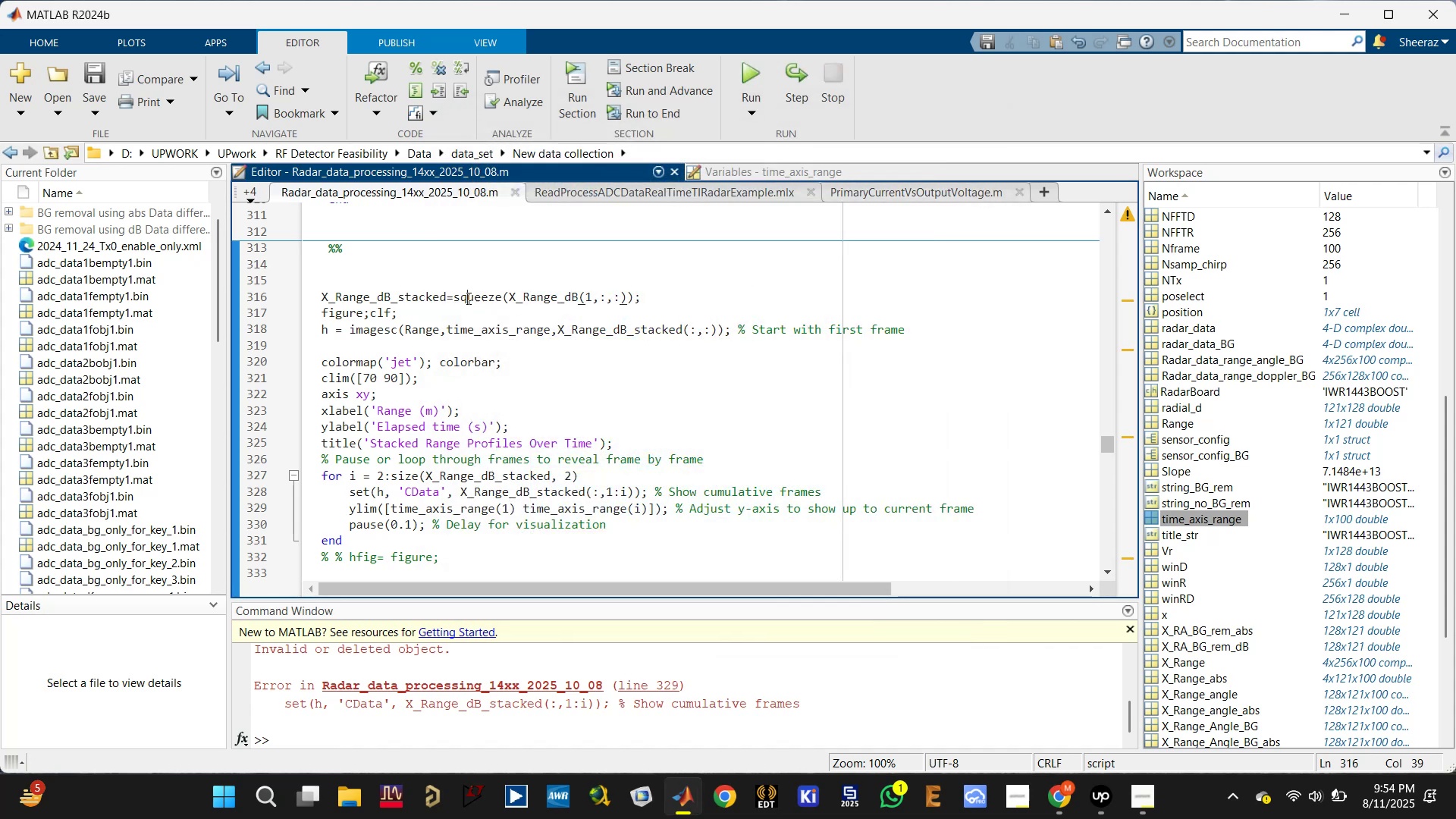 
double_click([385, 292])
 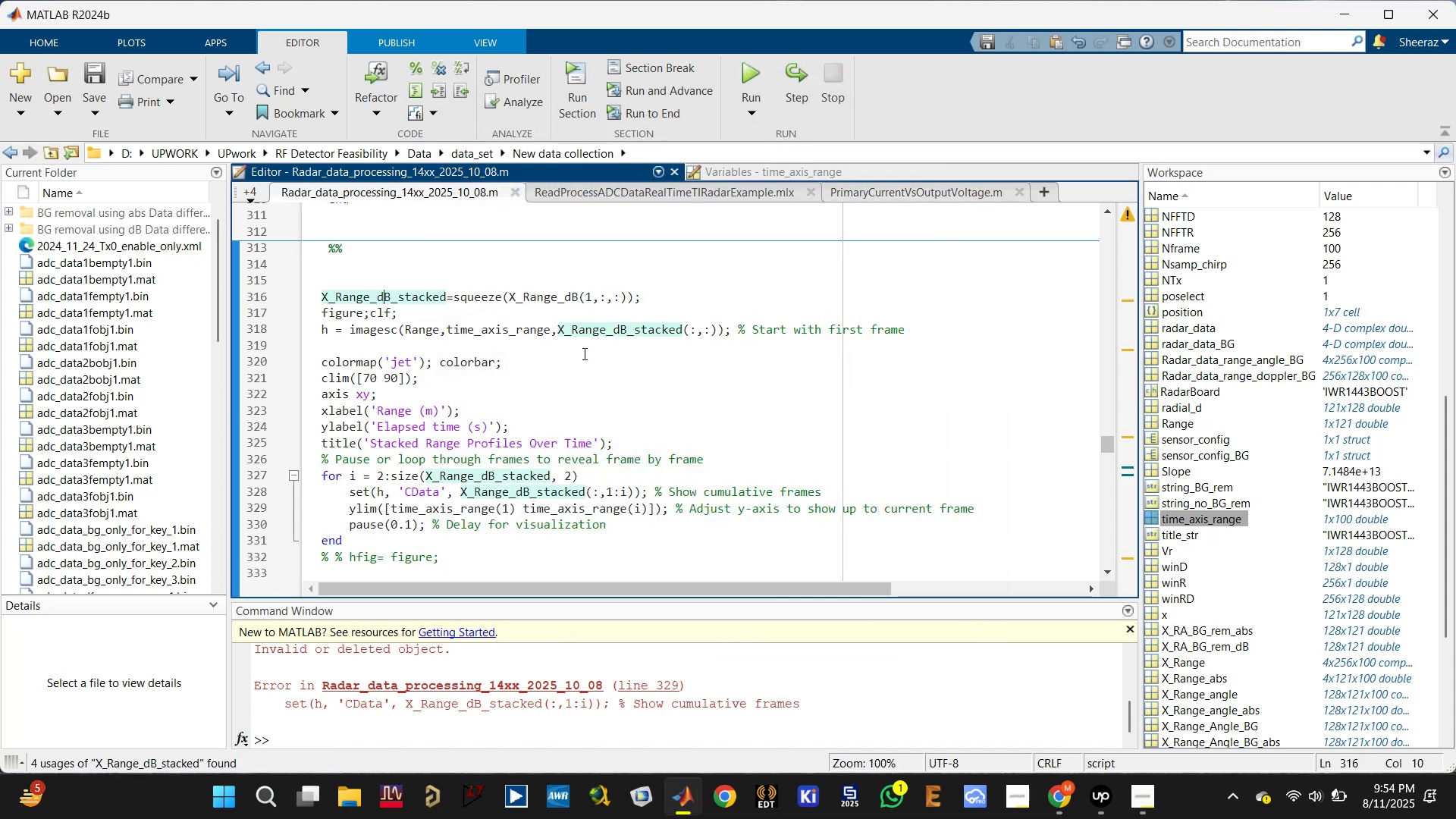 
left_click([582, 346])
 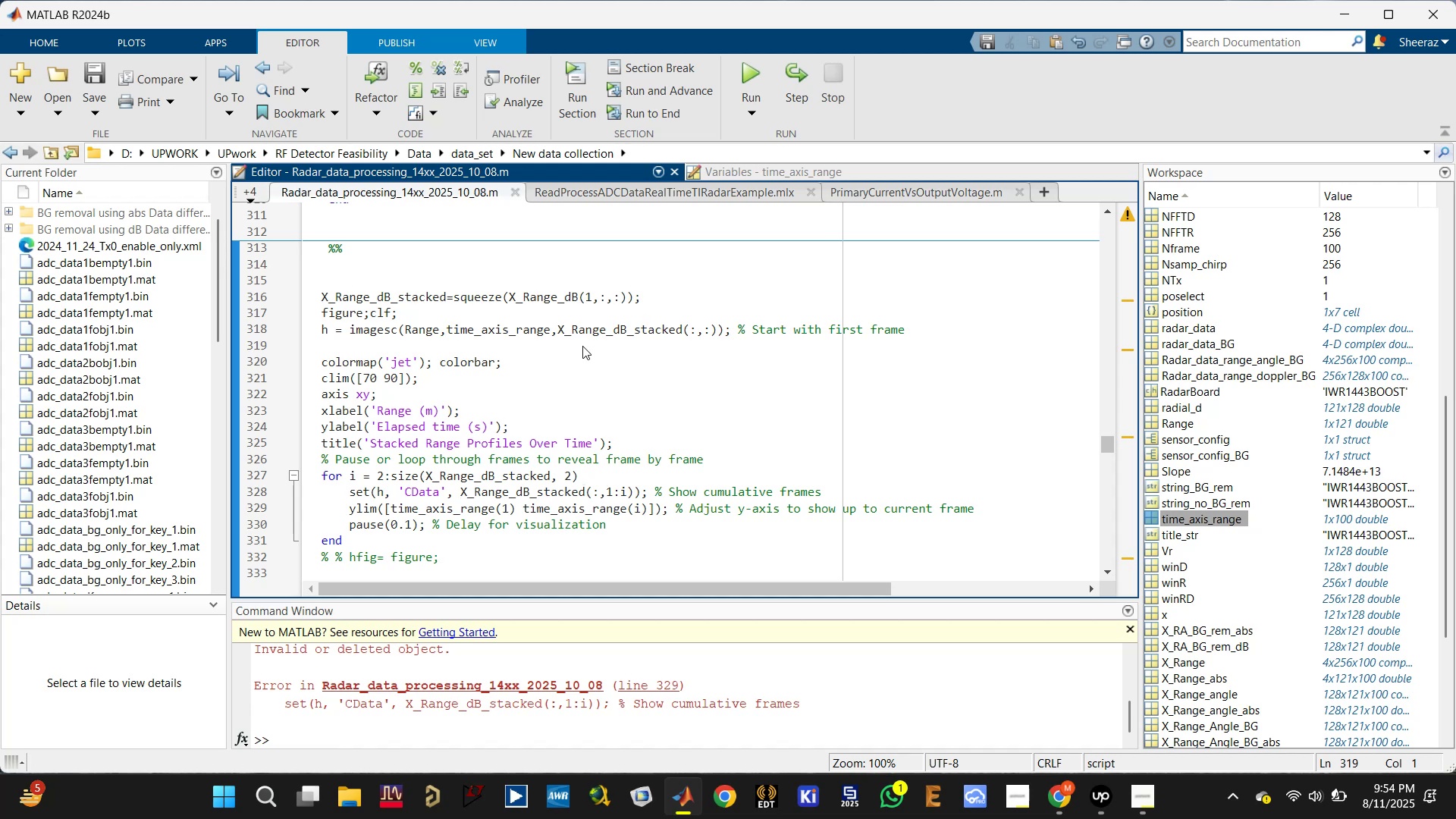 
left_click([543, 382])
 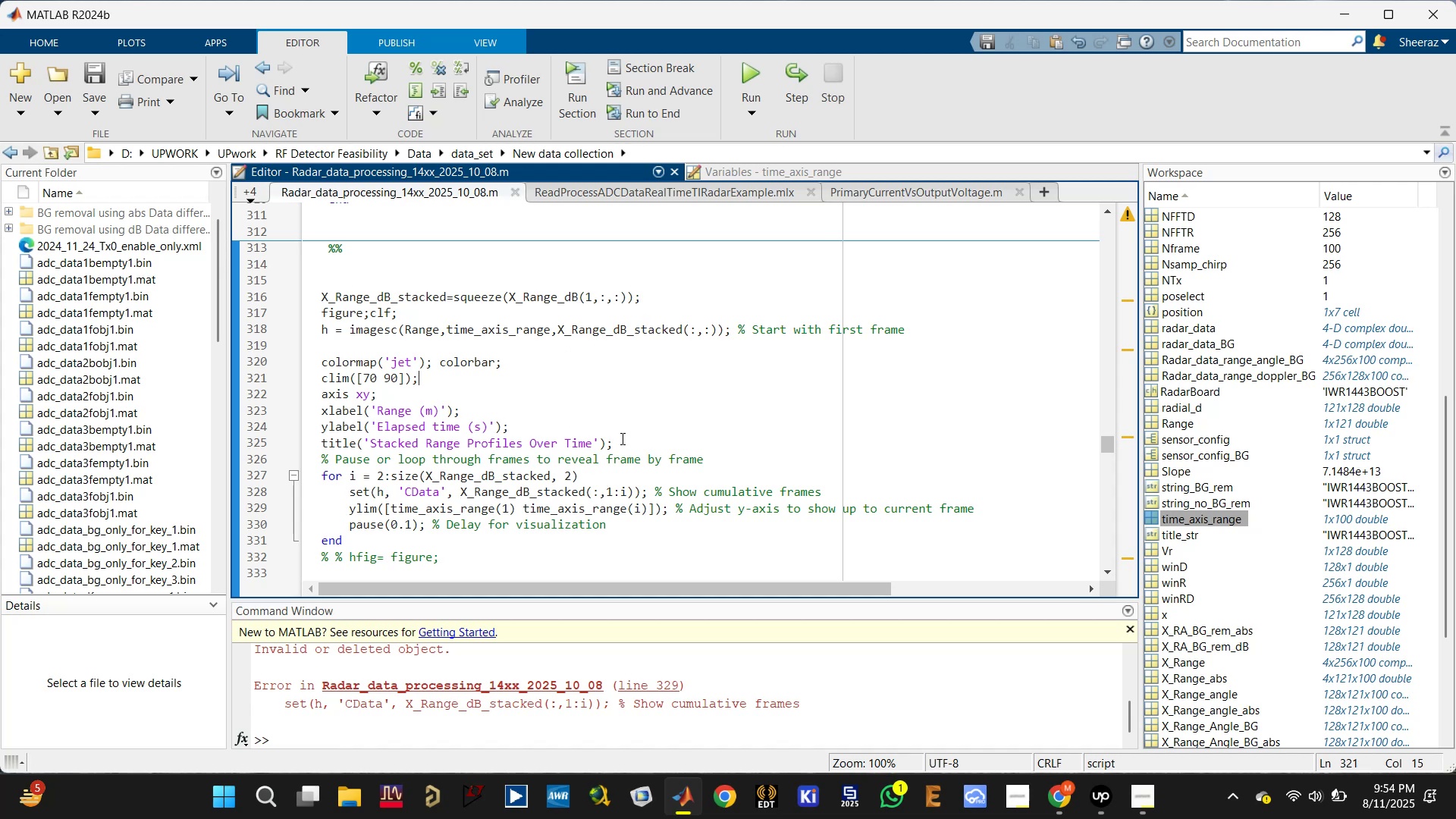 
left_click([671, 438])
 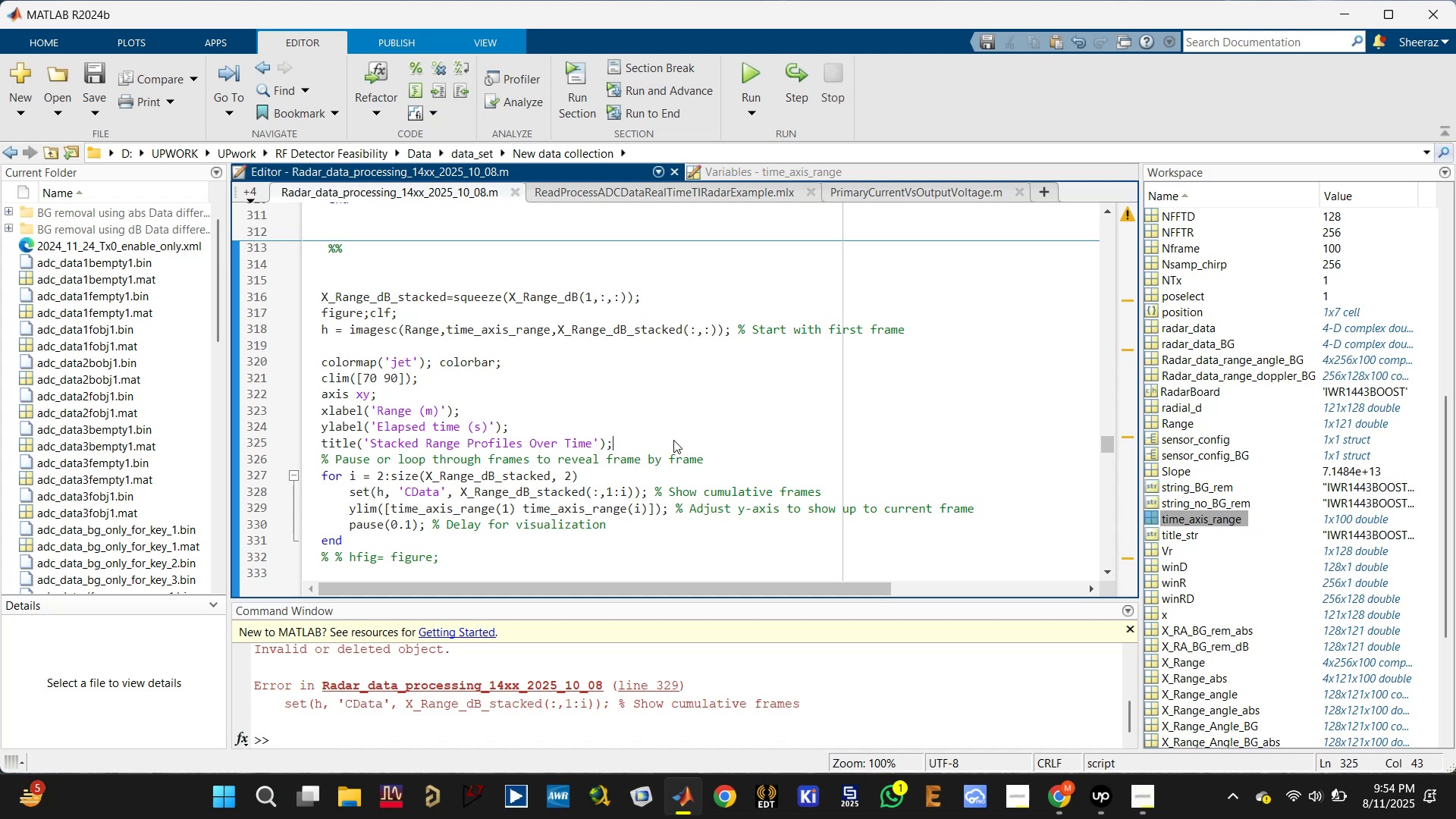 
key(Enter)
 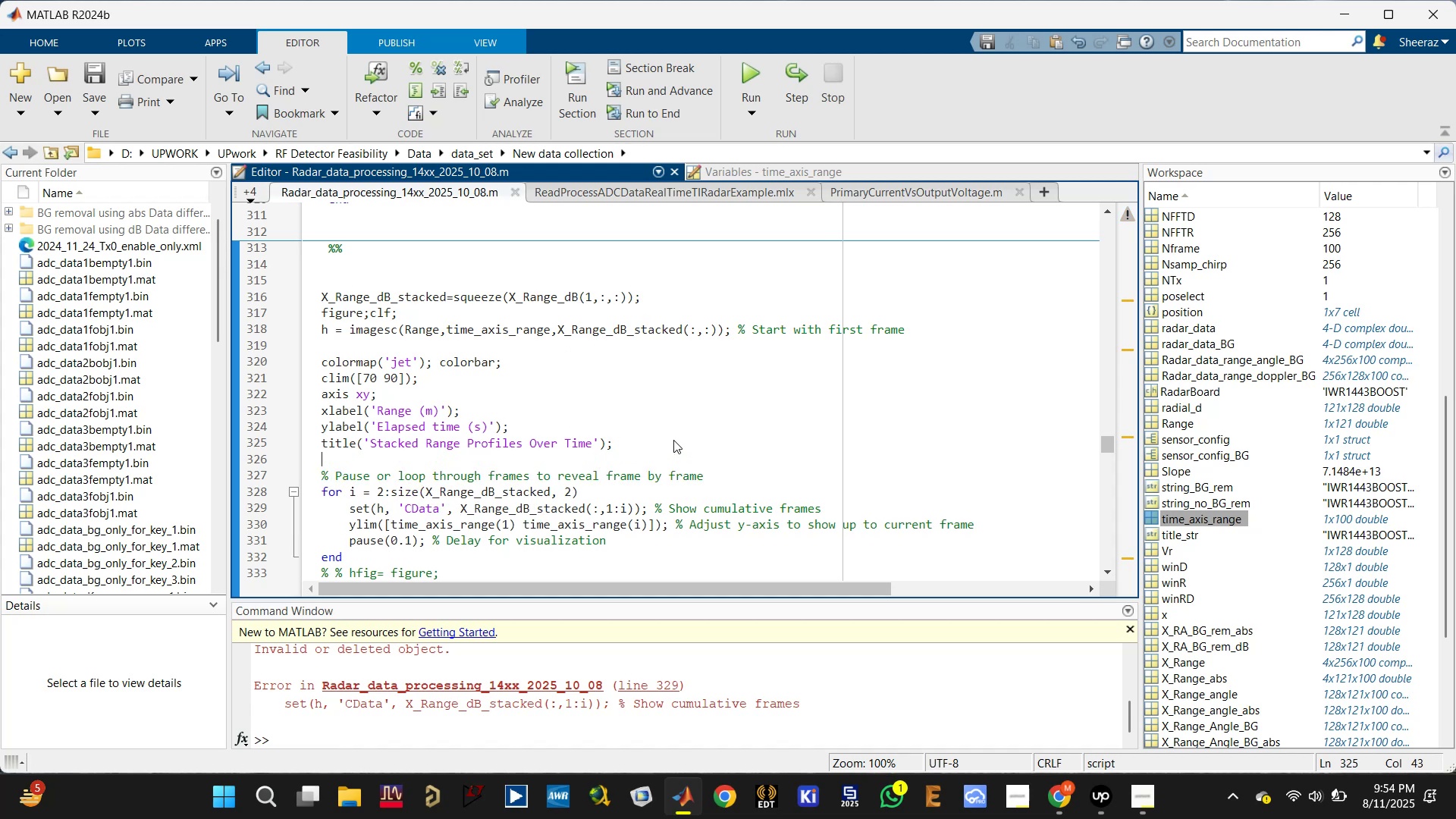 
key(Enter)
 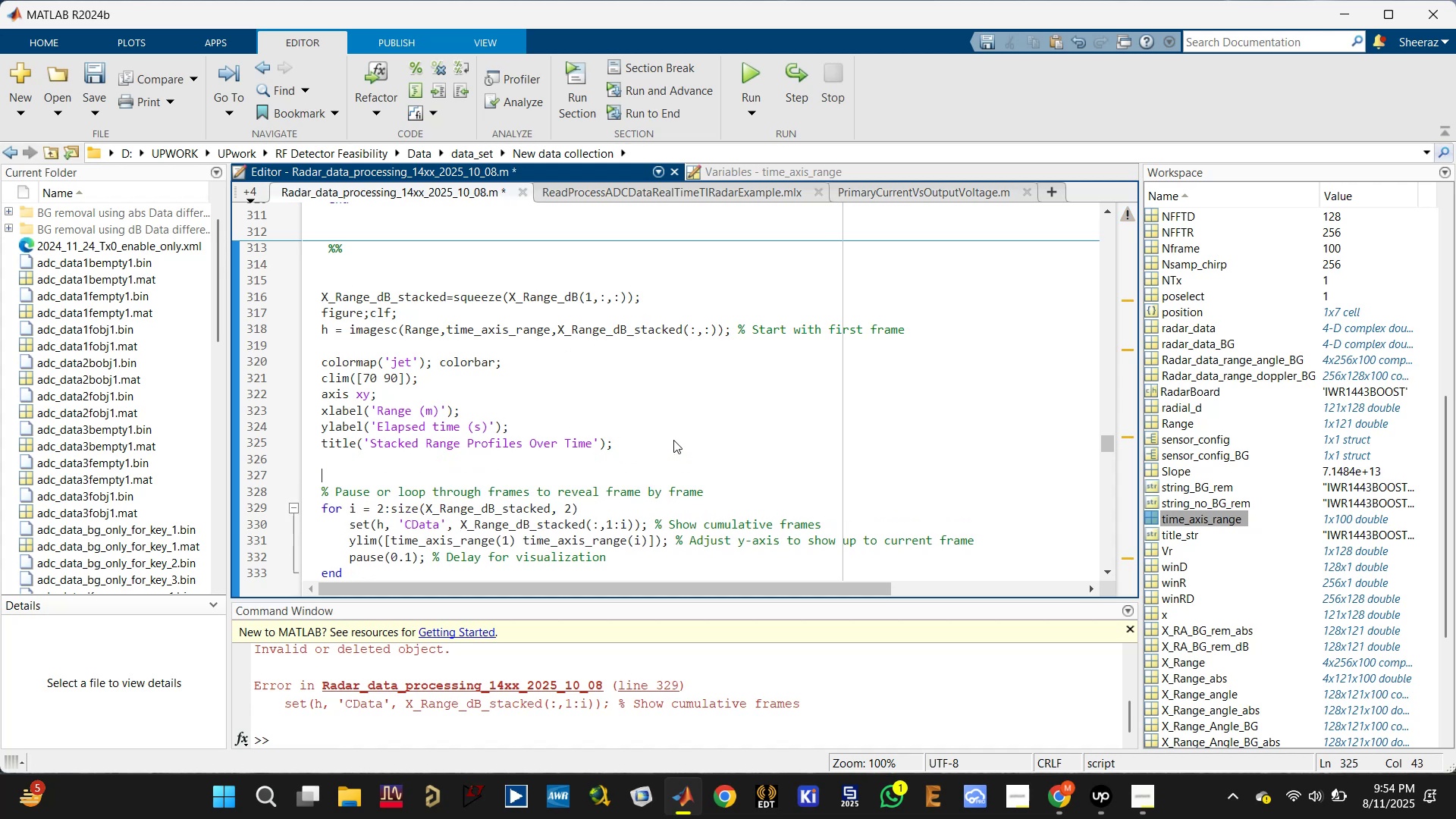 
type(%%)
 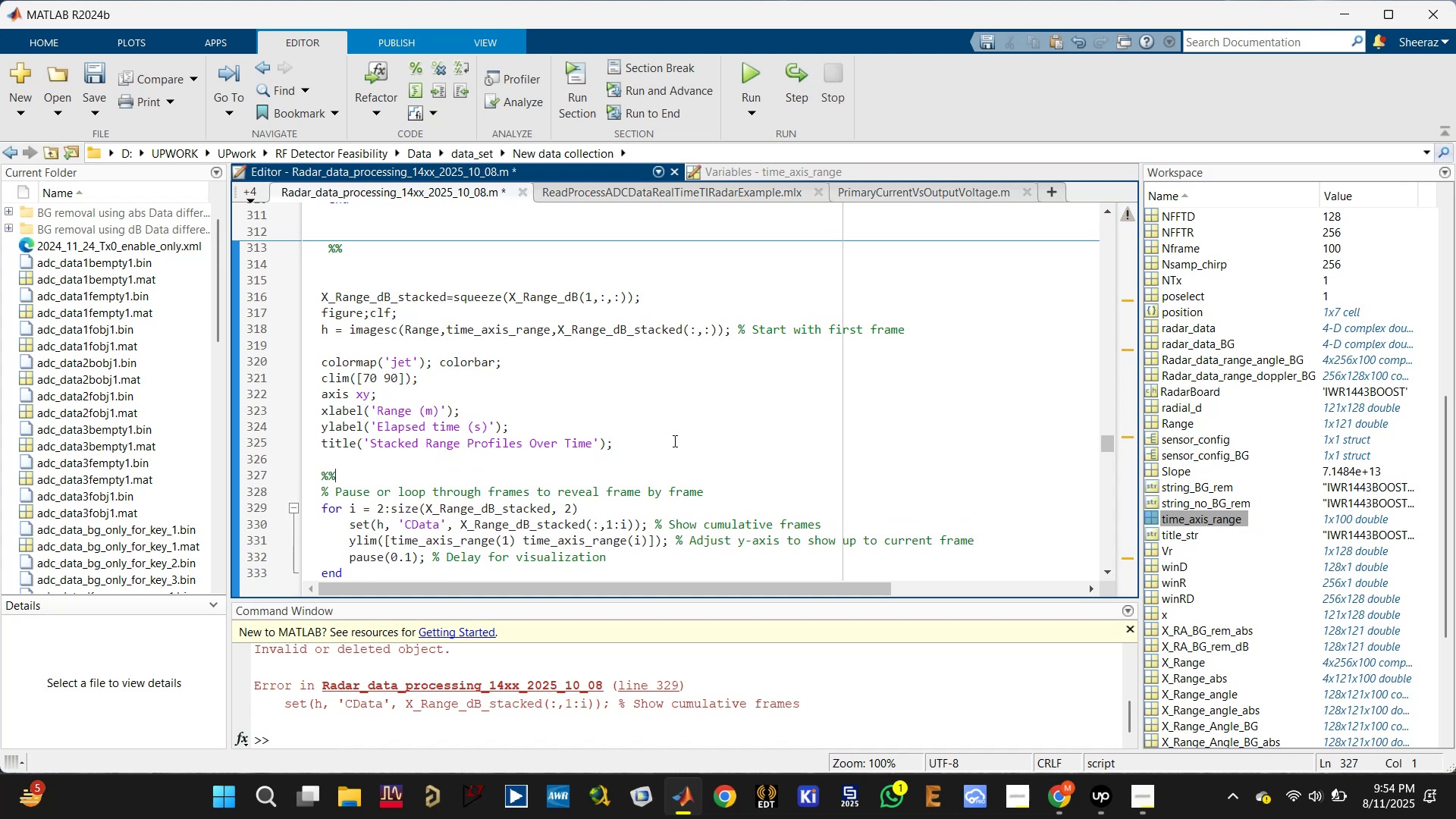 
hold_key(key=ControlLeft, duration=0.34)
 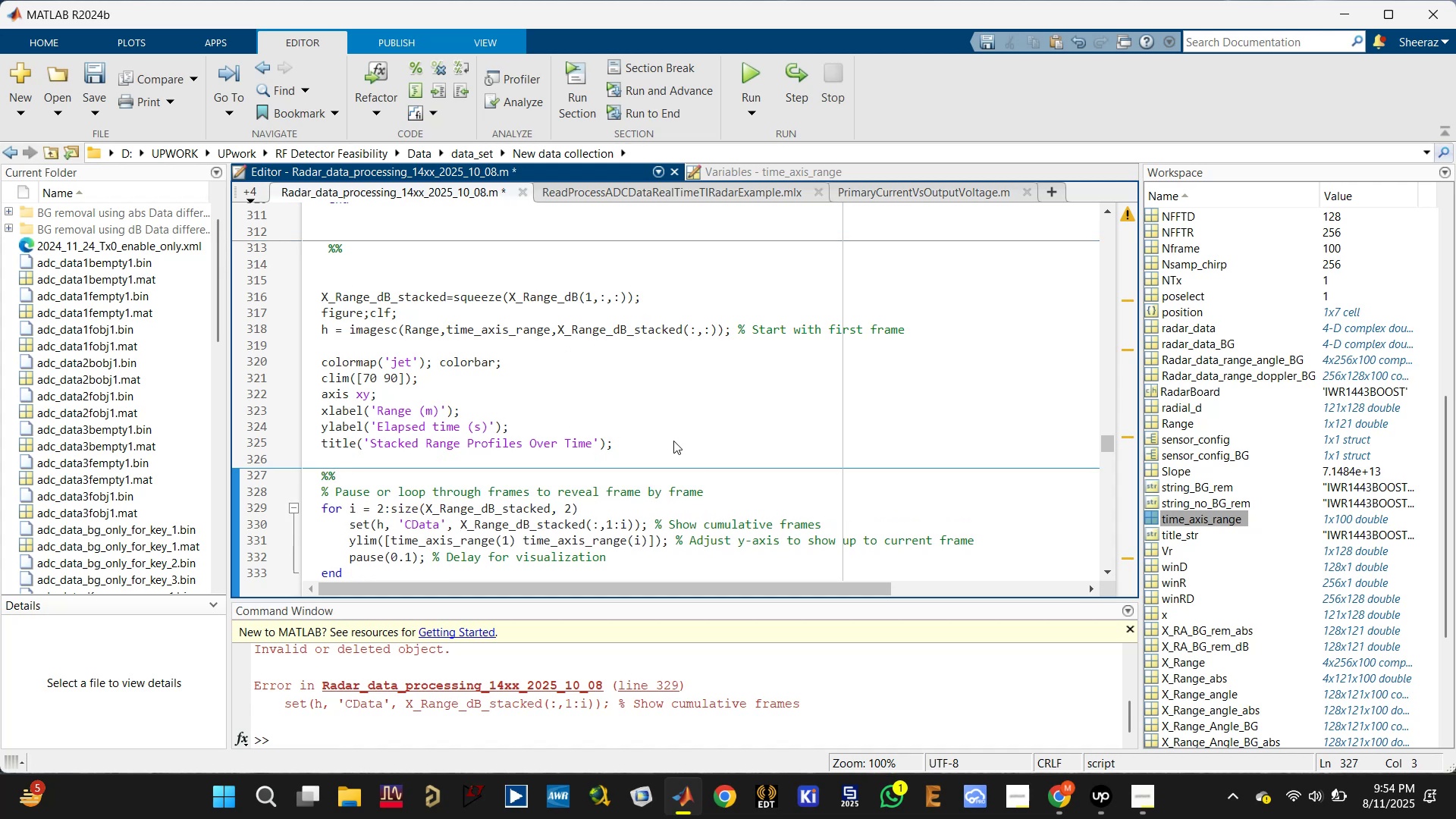 
key(ArrowUp)
 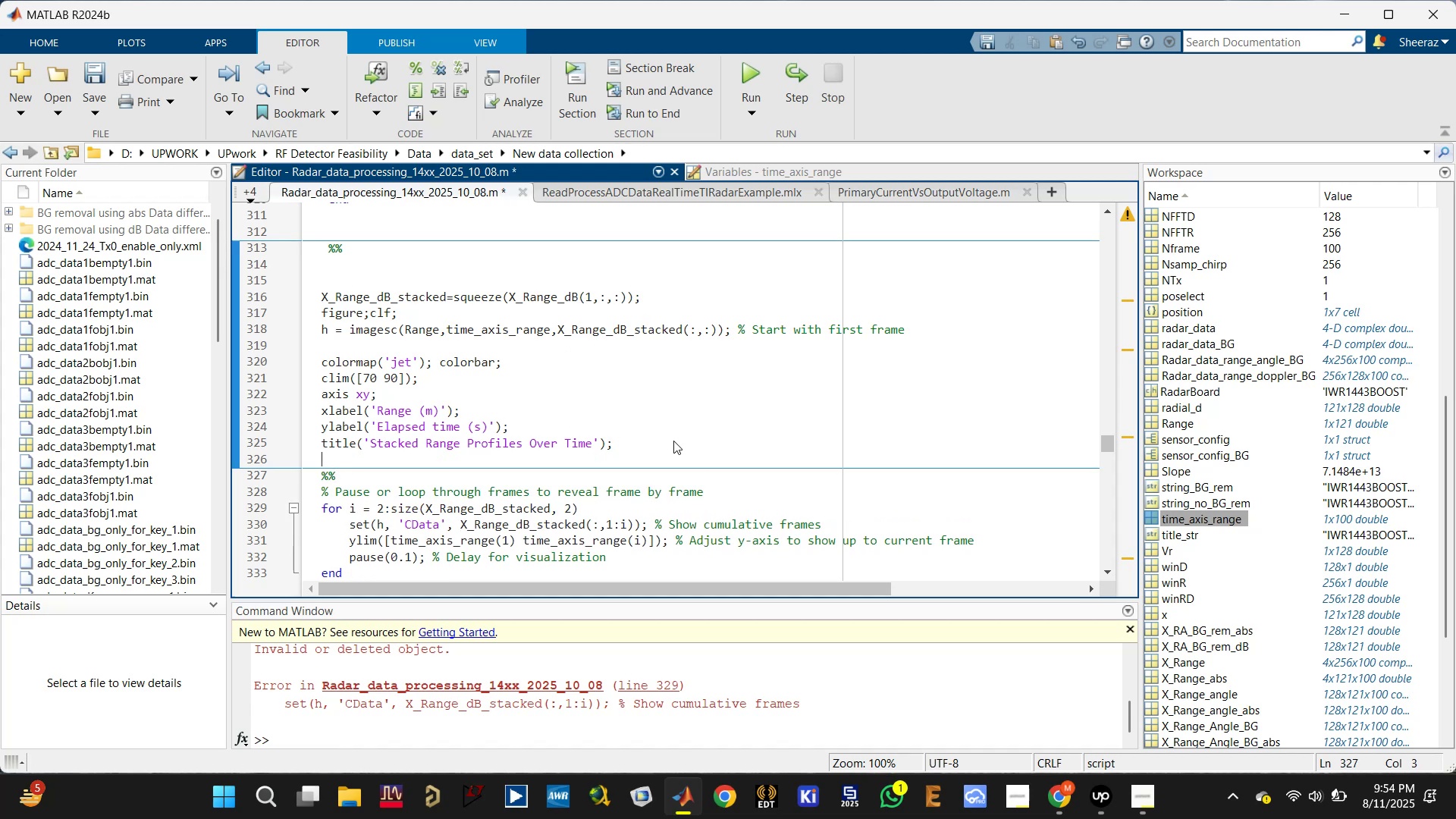 
key(Control+Enter)
 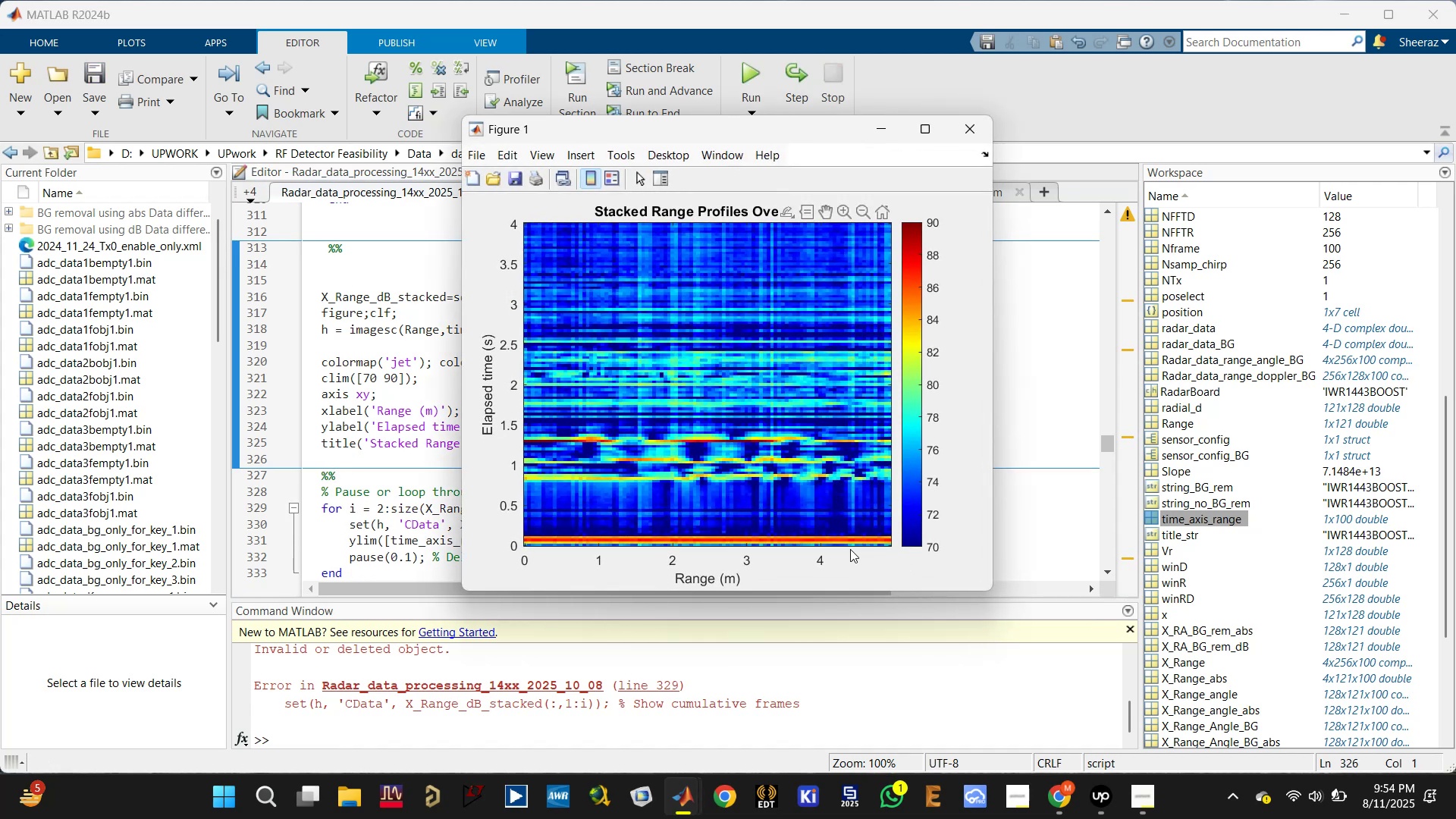 
wait(8.18)
 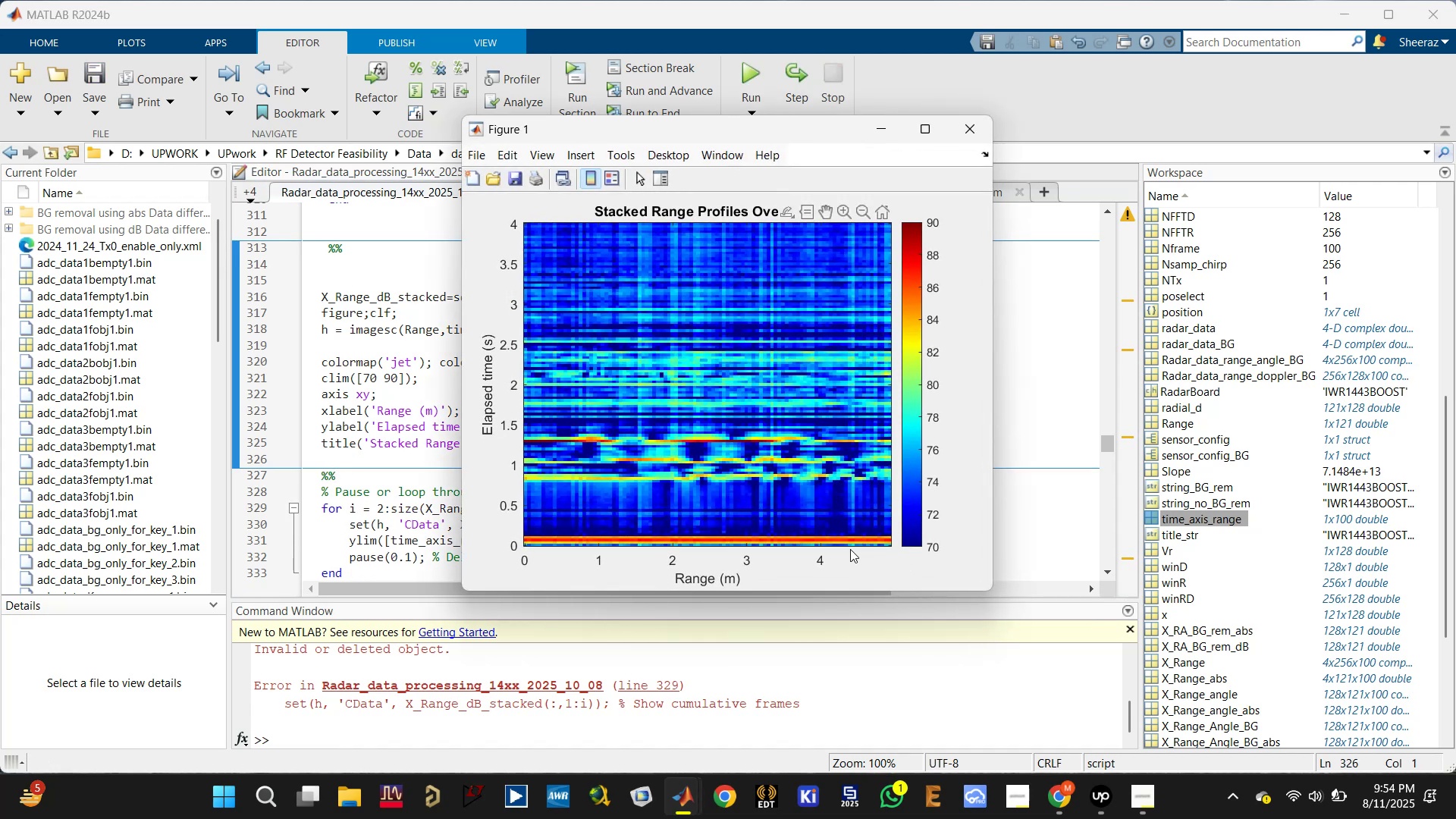 
left_click([965, 126])
 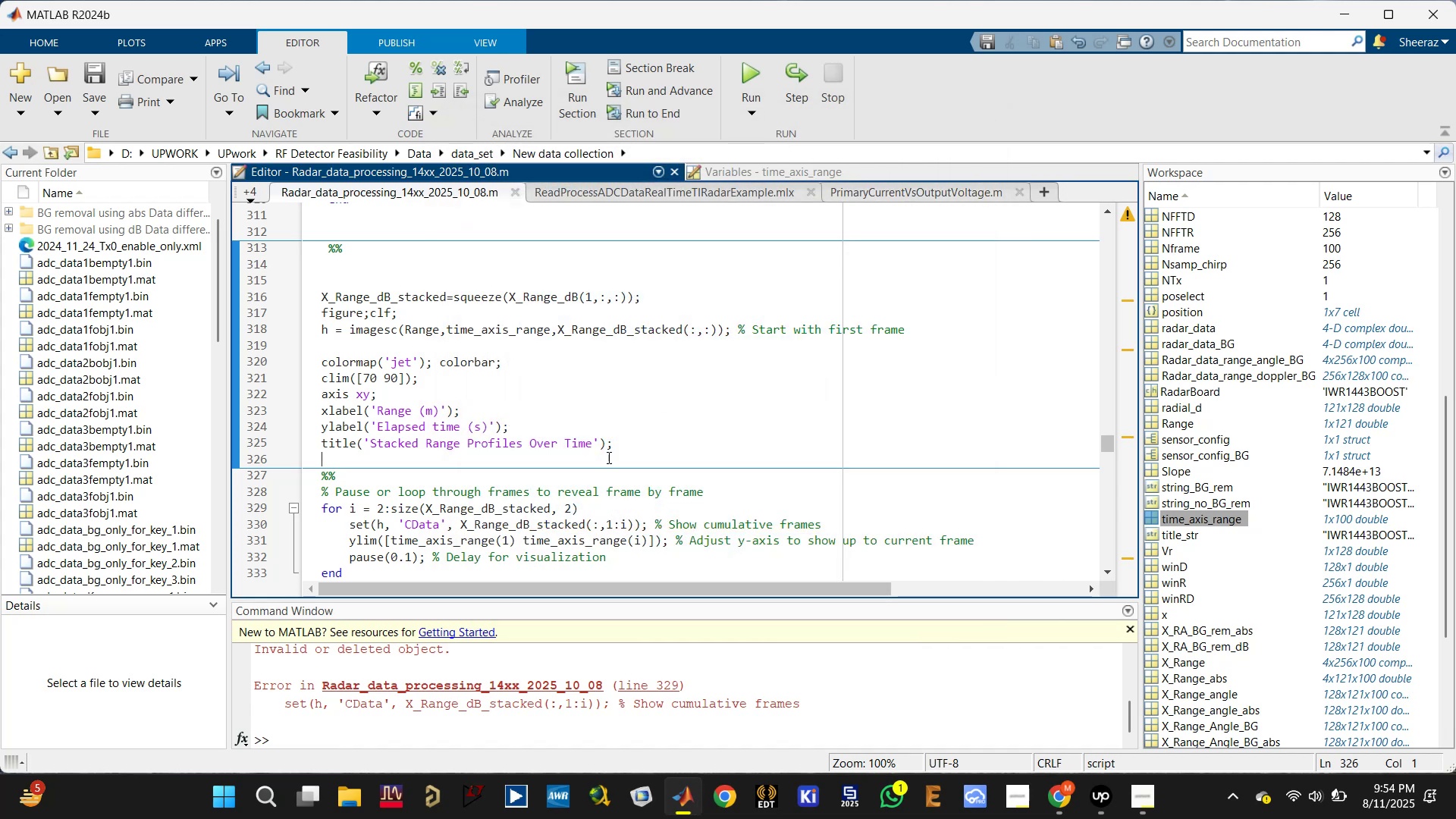 
scroll: coordinate [590, 463], scroll_direction: down, amount: 1.0
 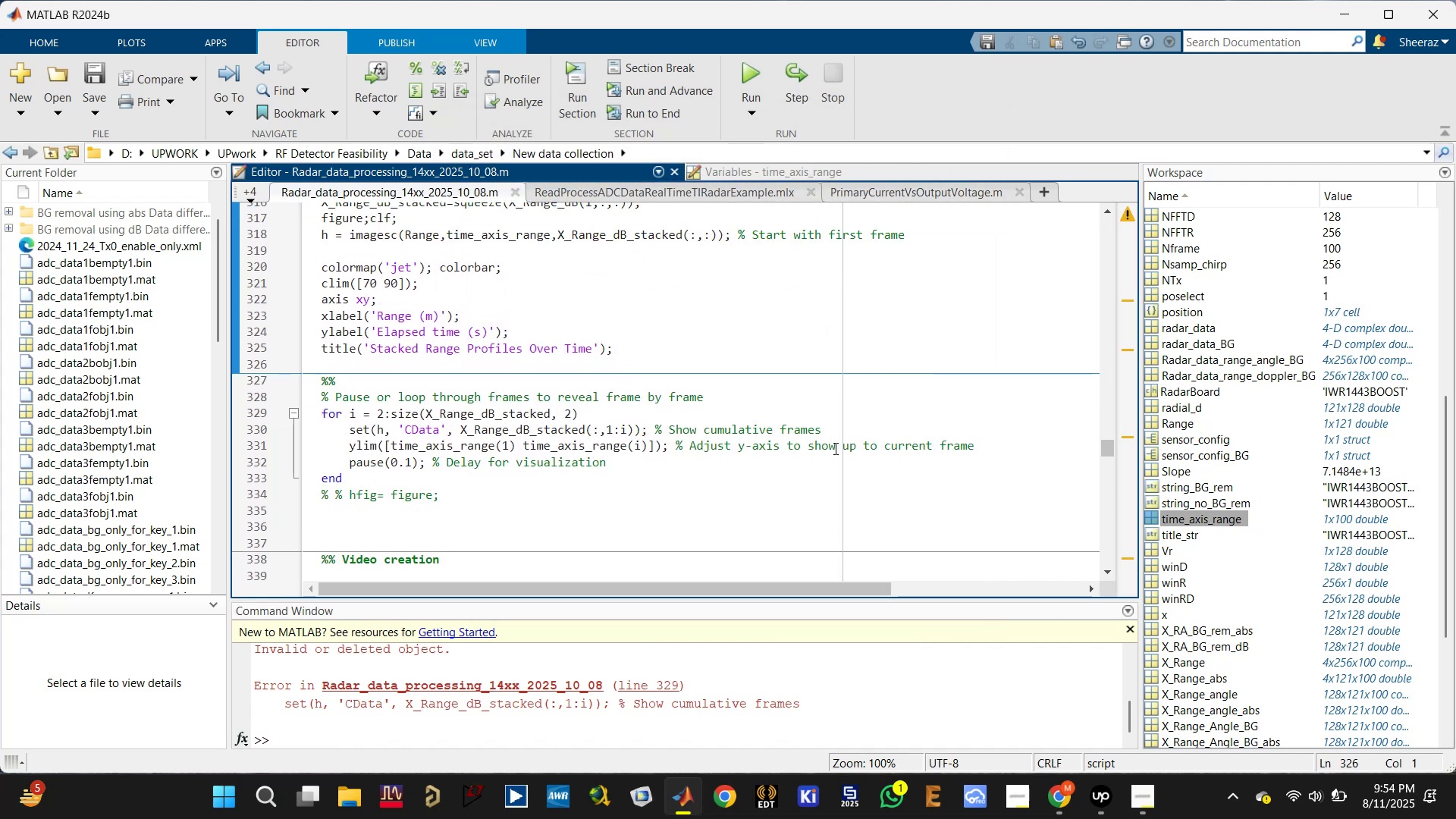 
left_click([990, 449])
 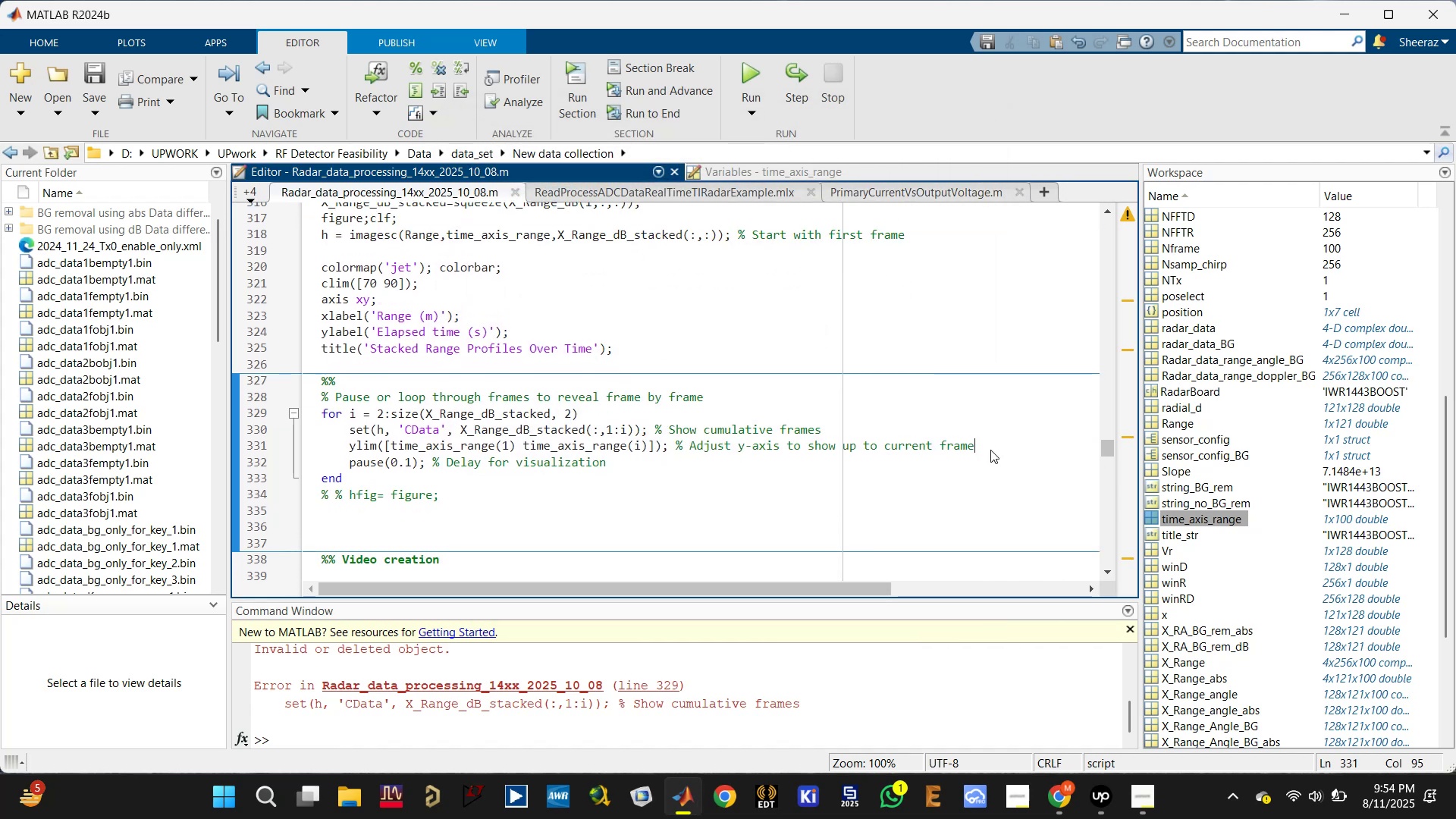 
key(Enter)
 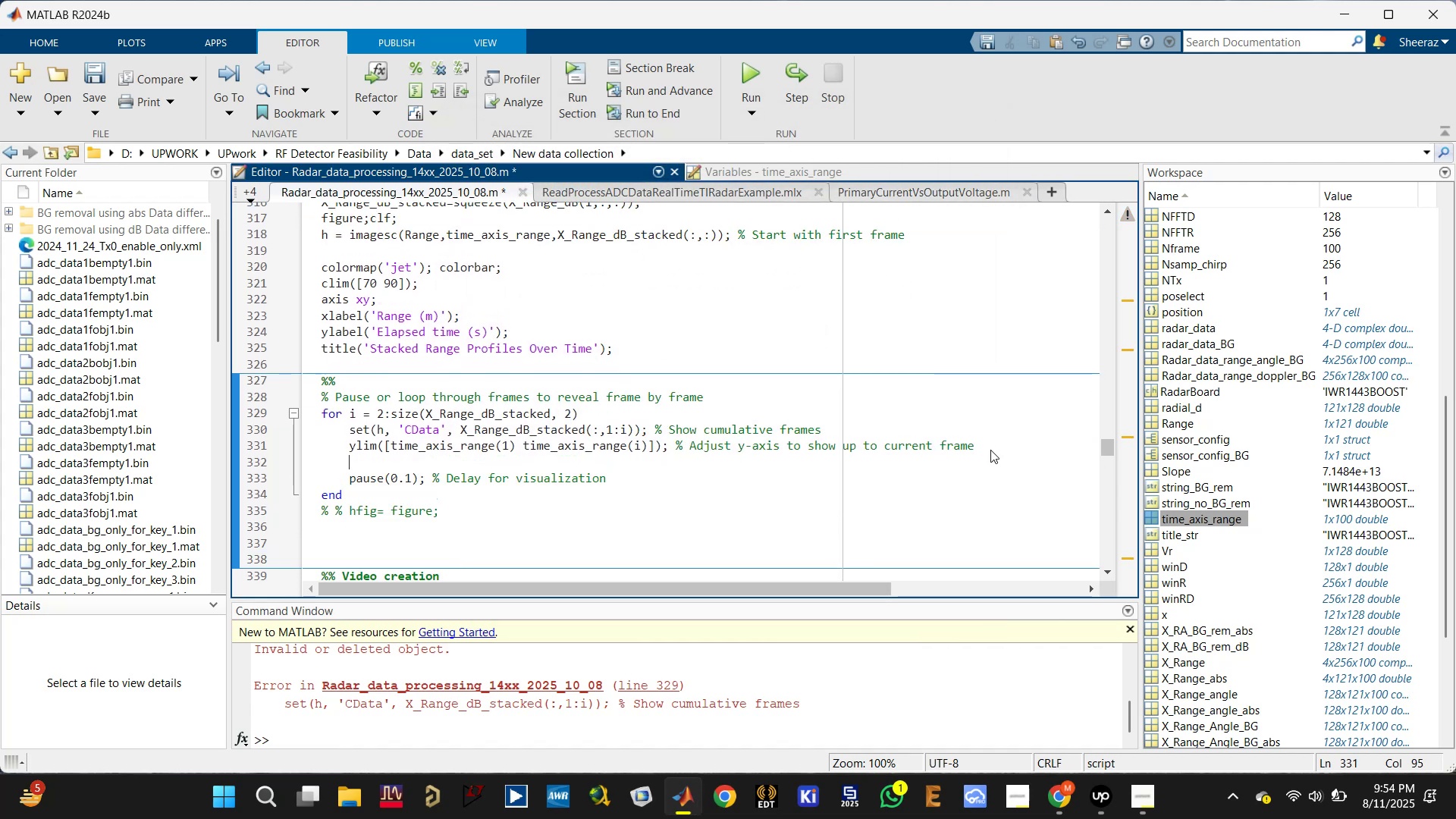 
type(xlim())
 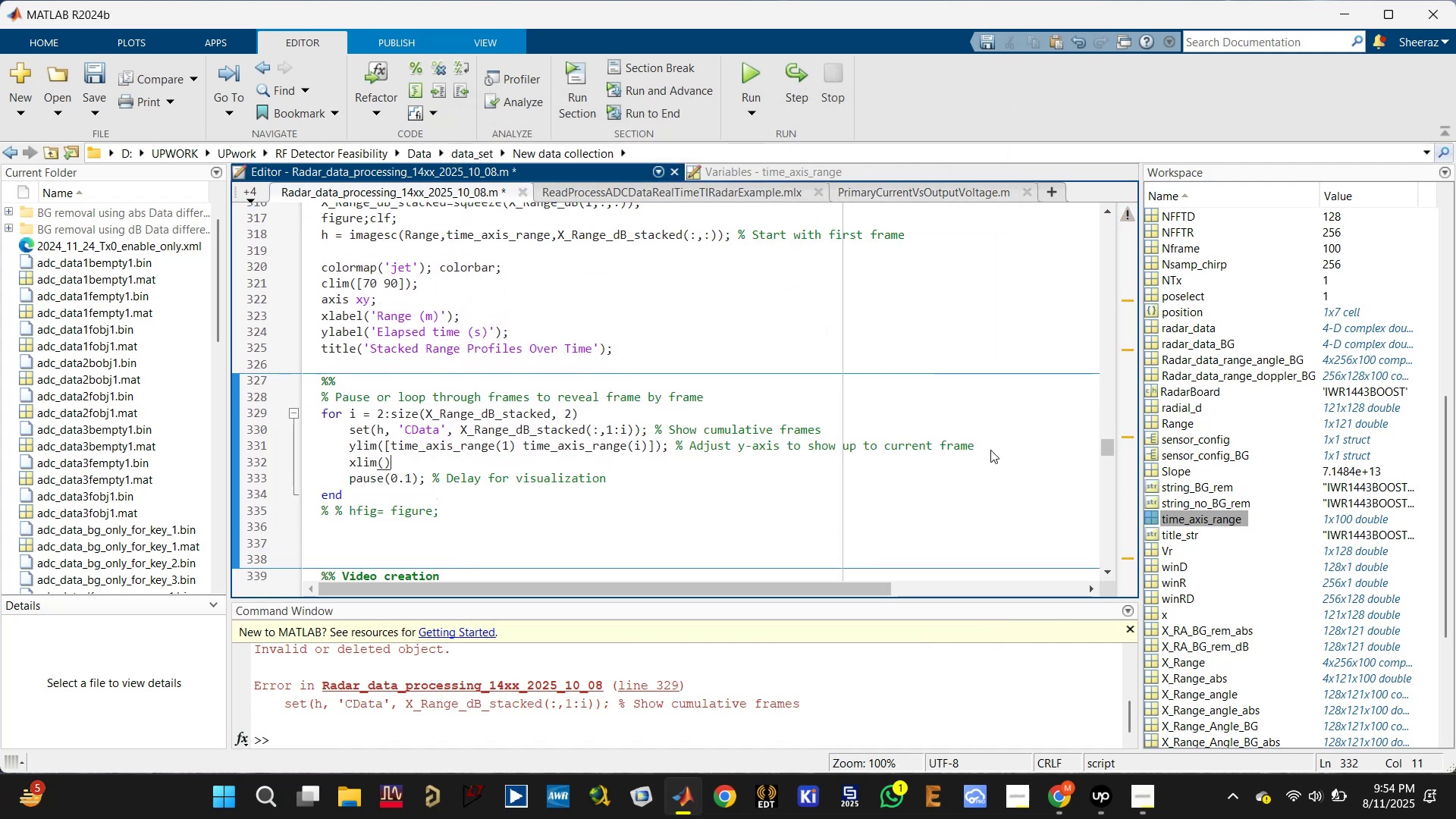 
key(ArrowLeft)
 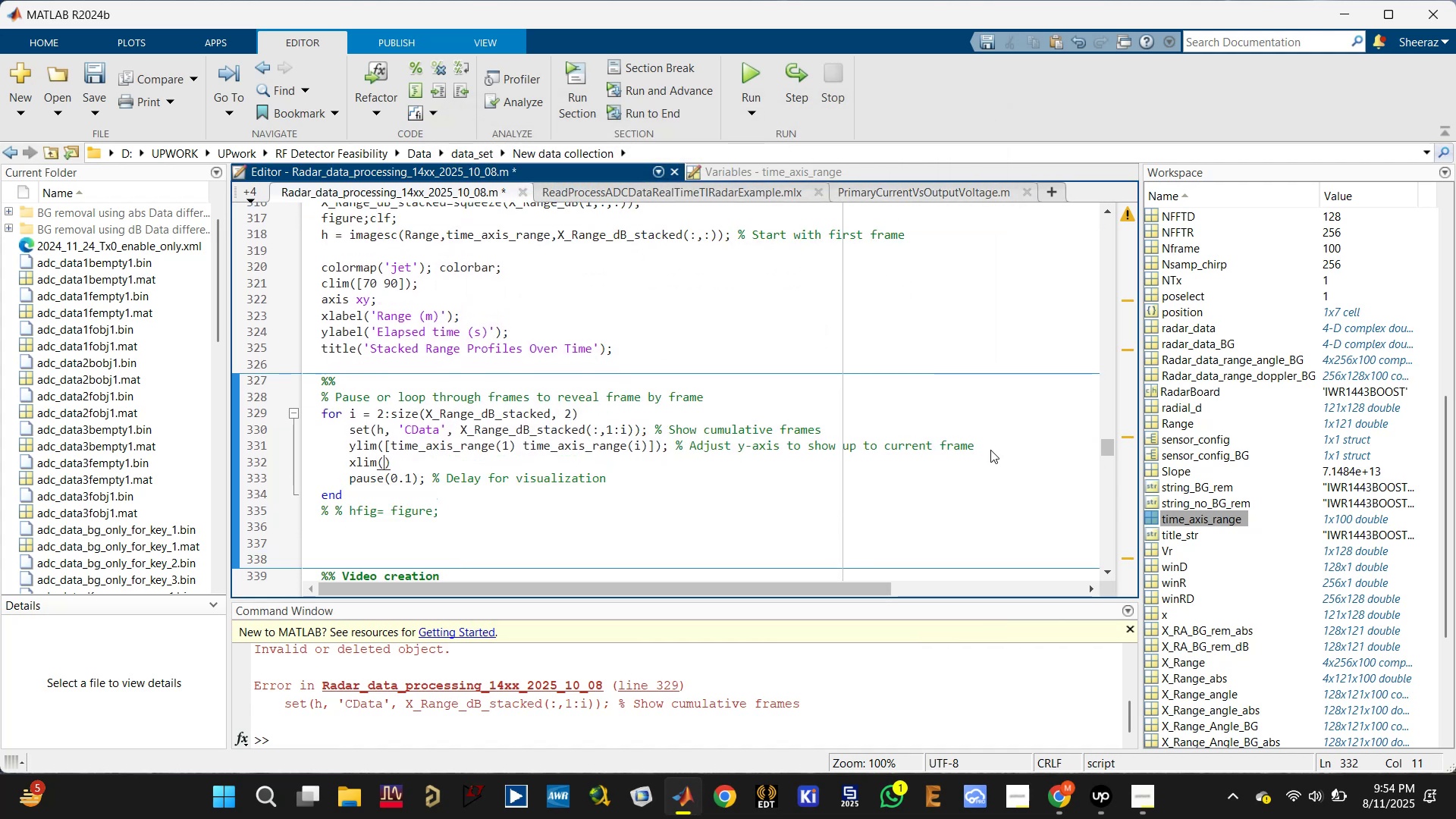 
key(Control+S)
 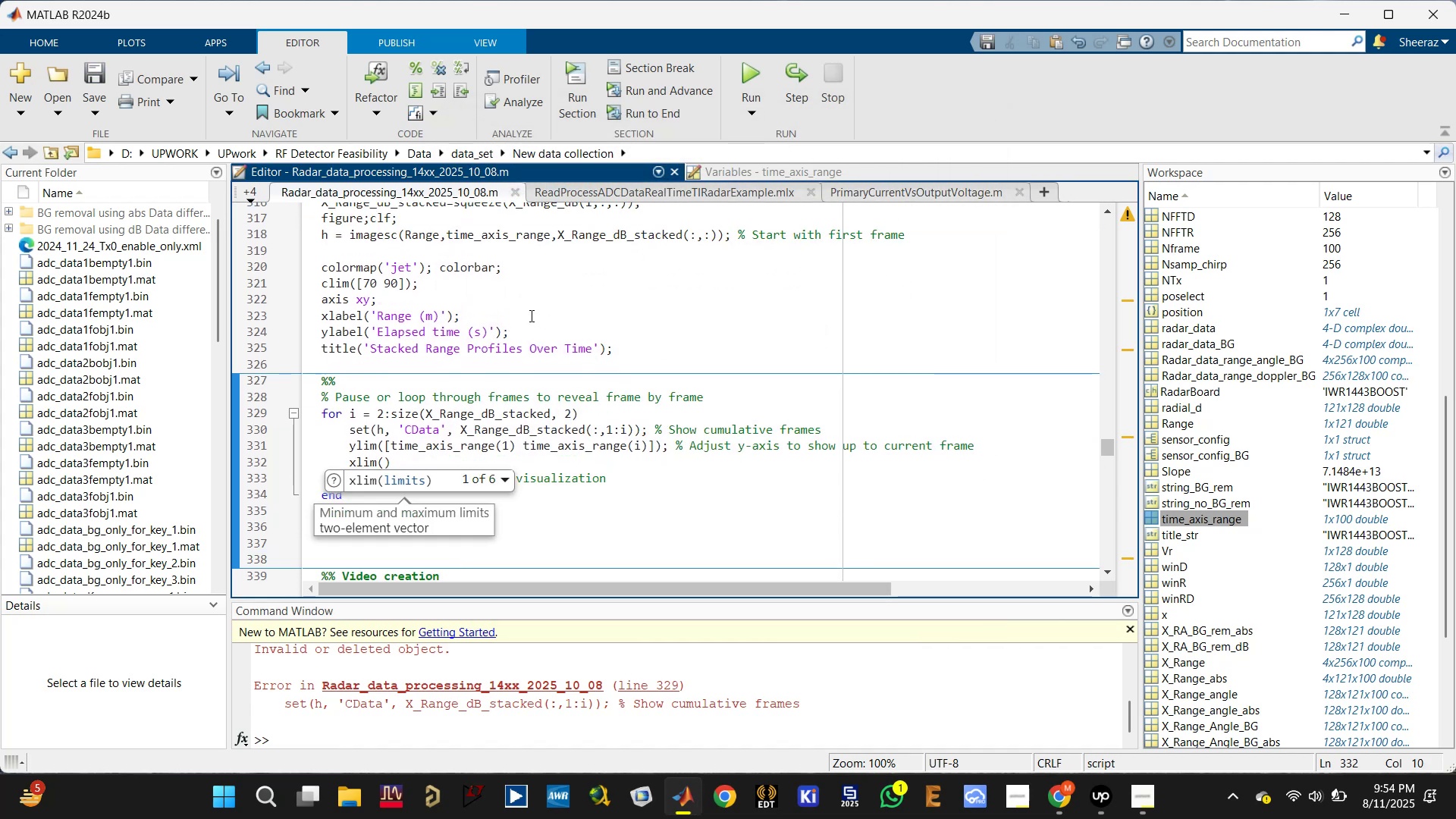 
key(0)
 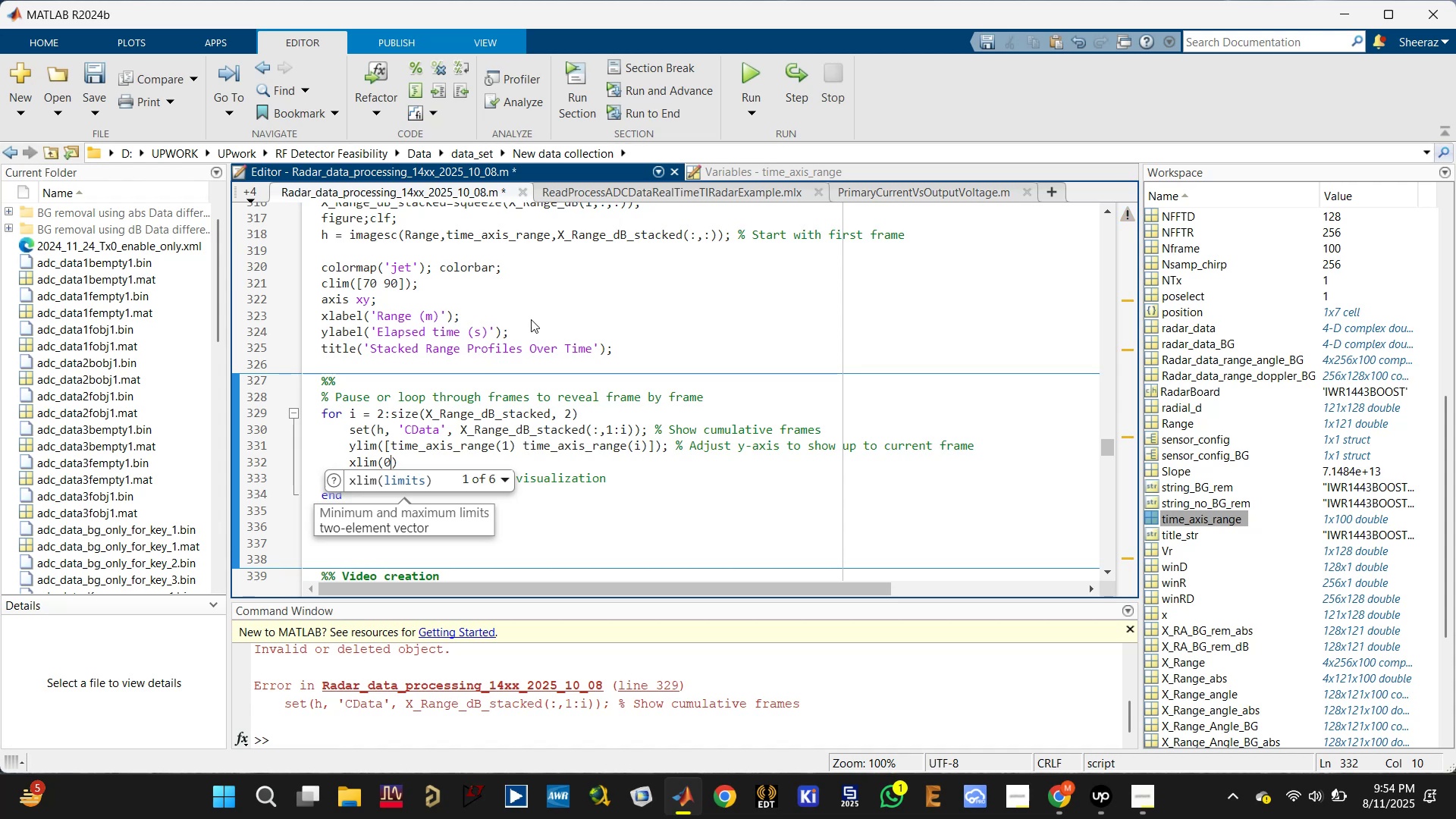 
key(Space)
 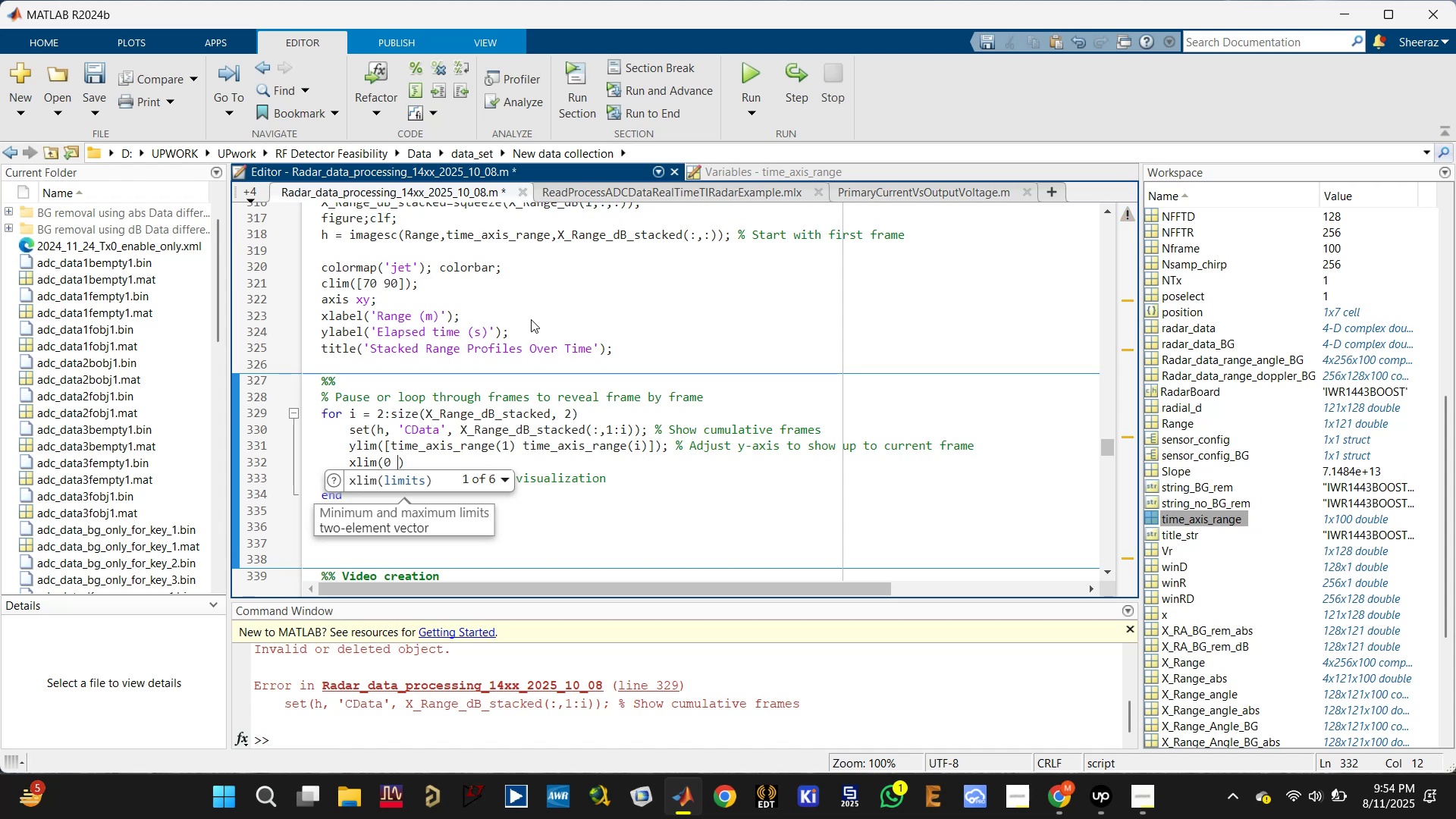 
key(4)
 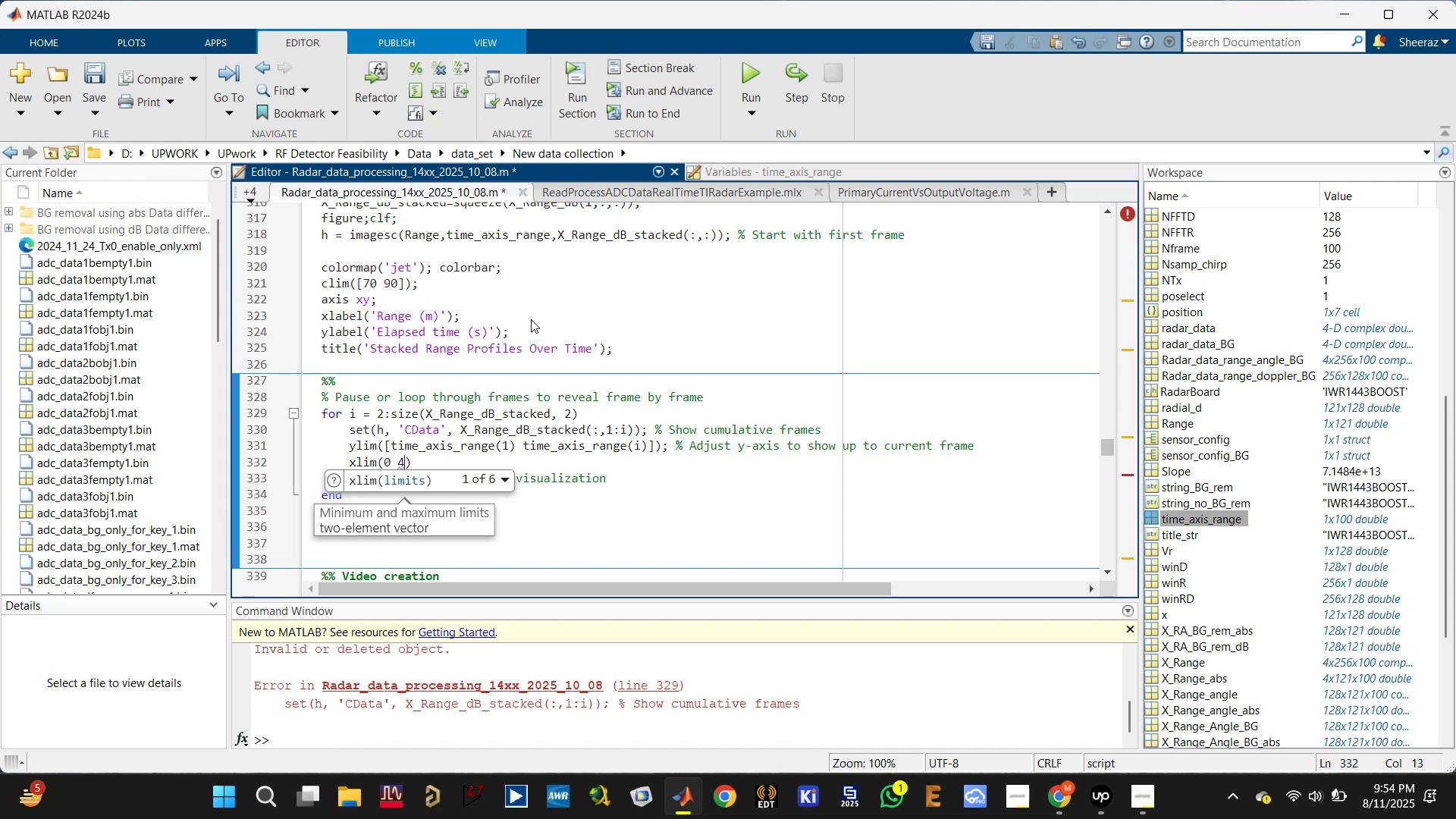 
key(ArrowLeft)
 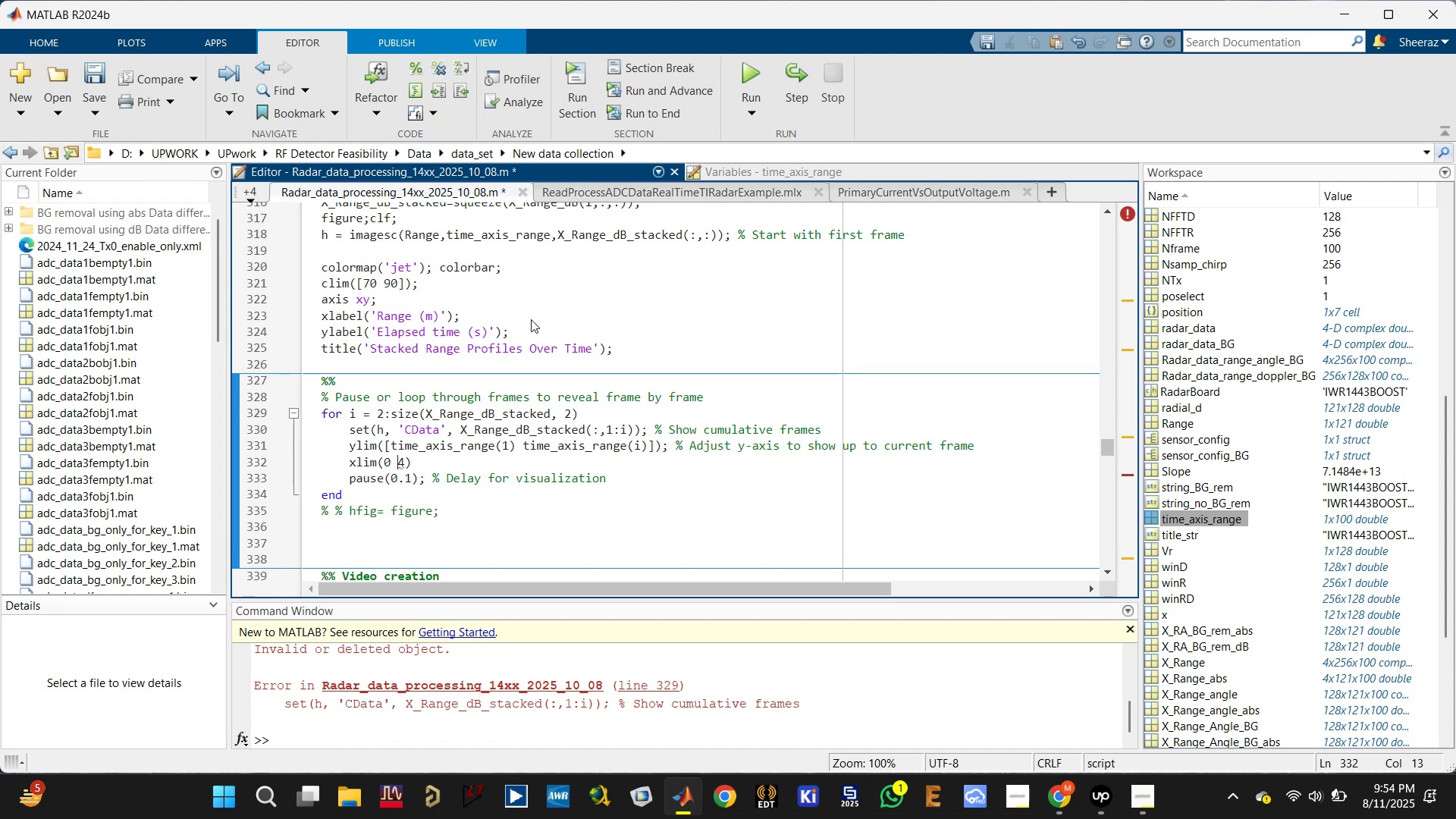 
key(ArrowLeft)
 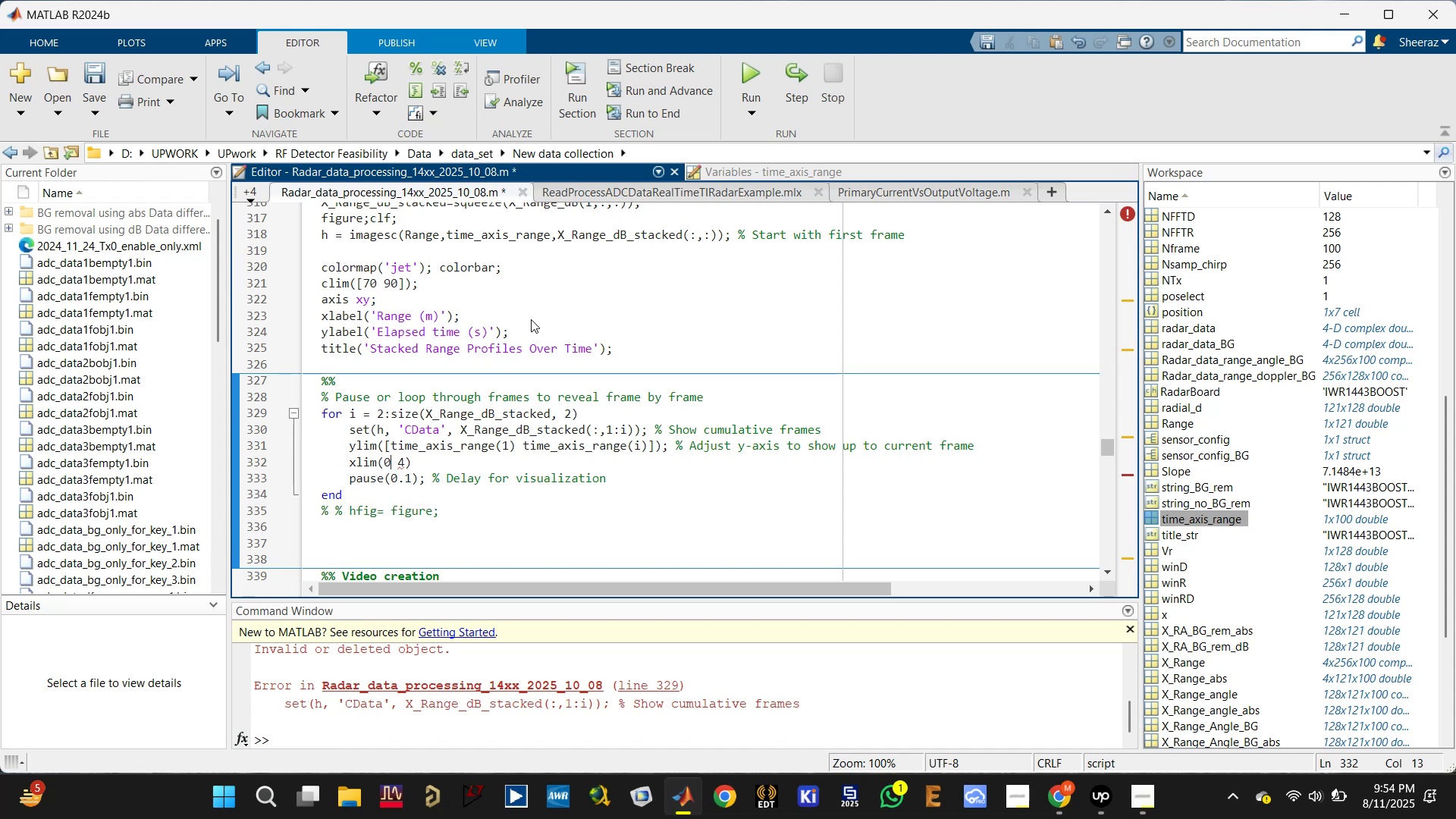 
key(ArrowLeft)
 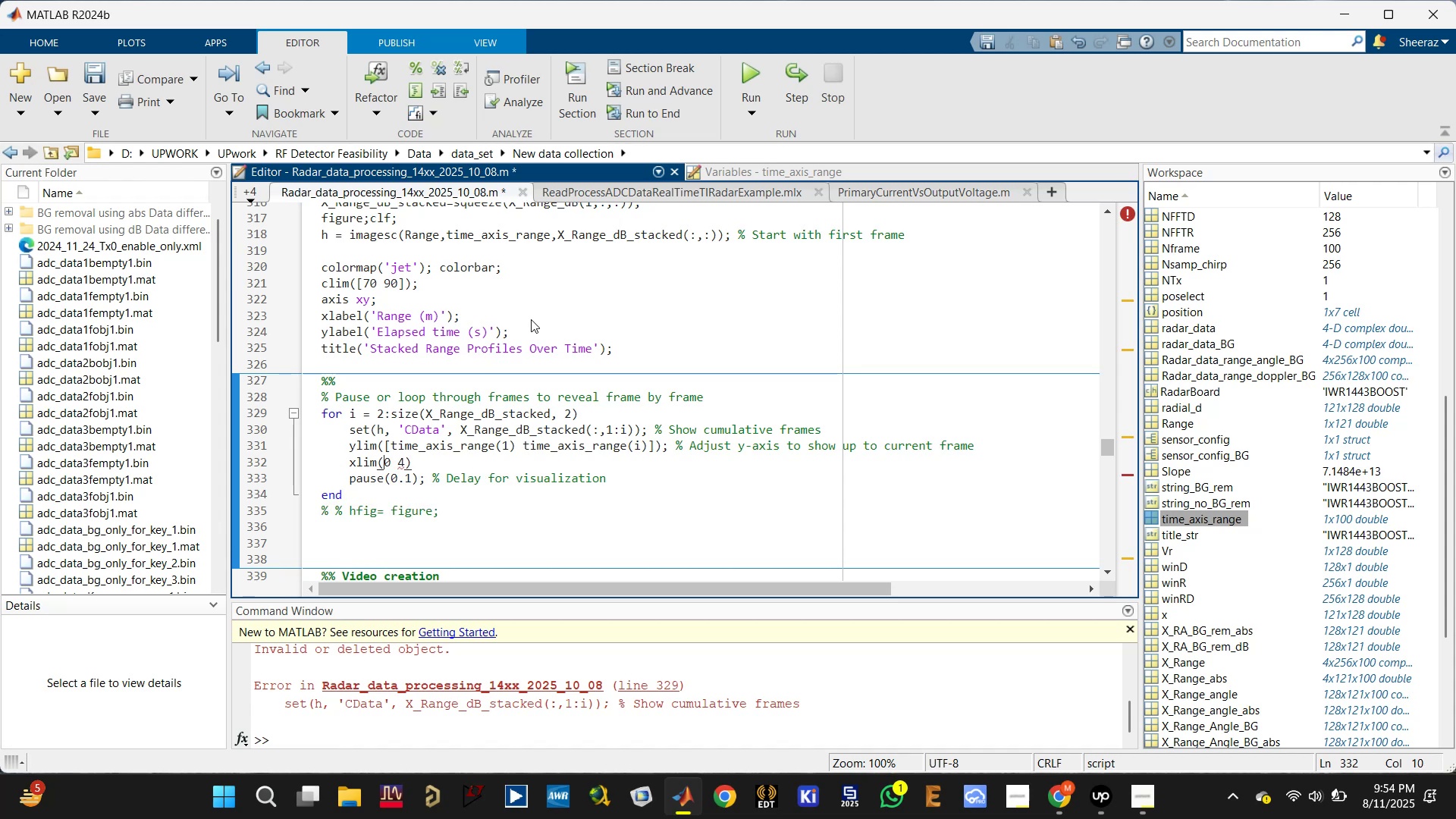 
key(BracketLeft)
 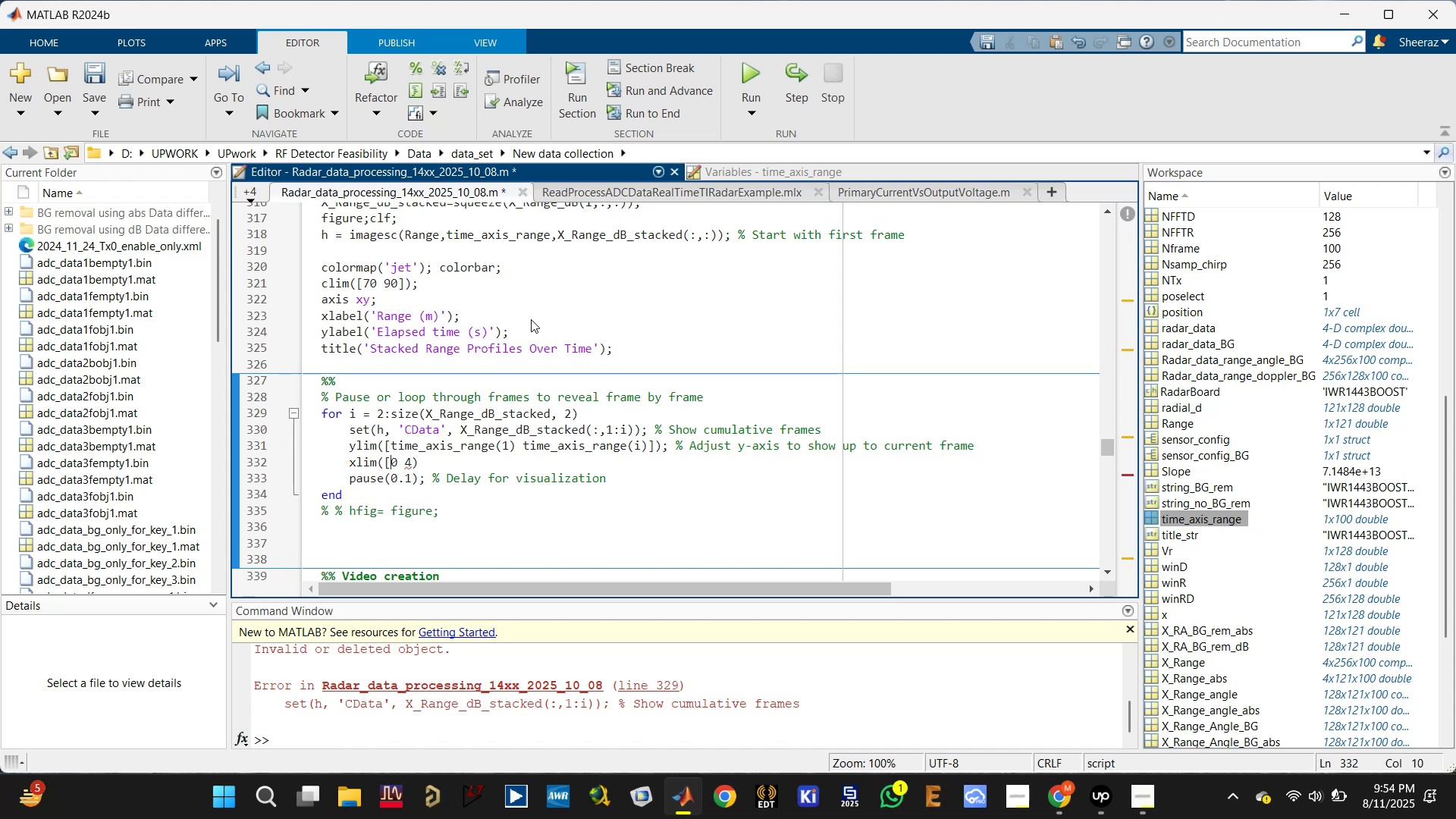 
key(ArrowRight)
 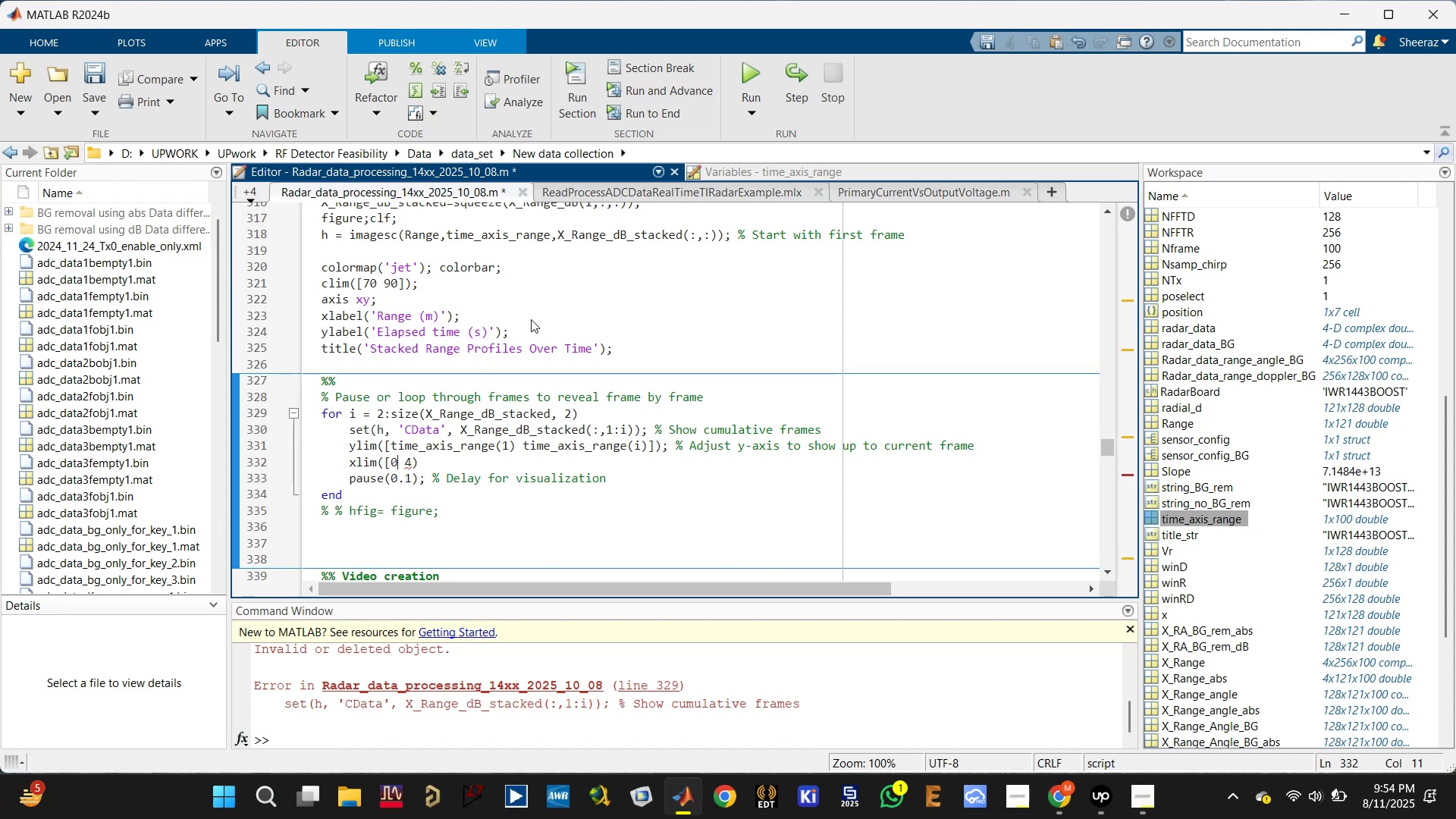 
key(ArrowRight)
 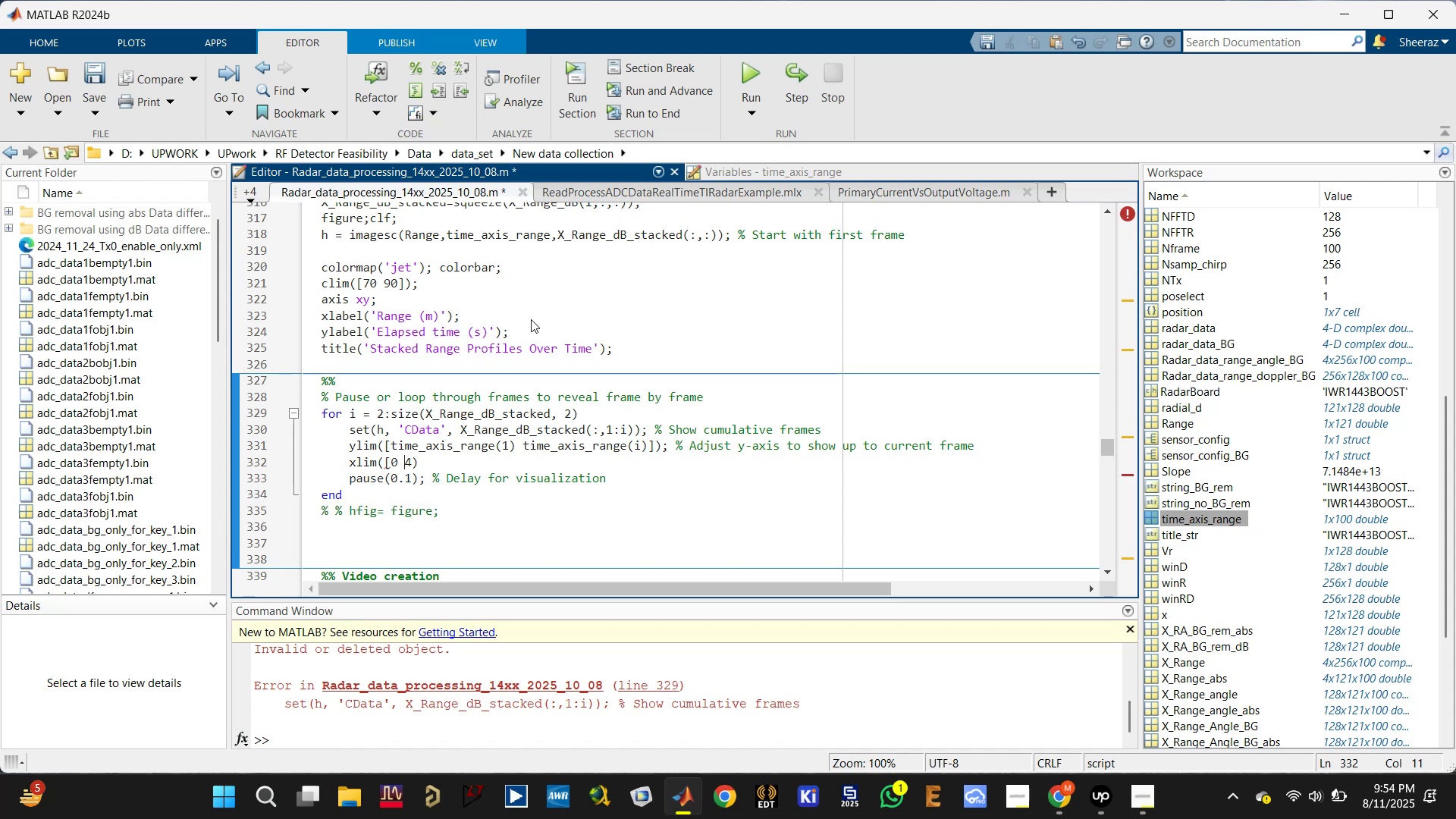 
key(ArrowRight)
 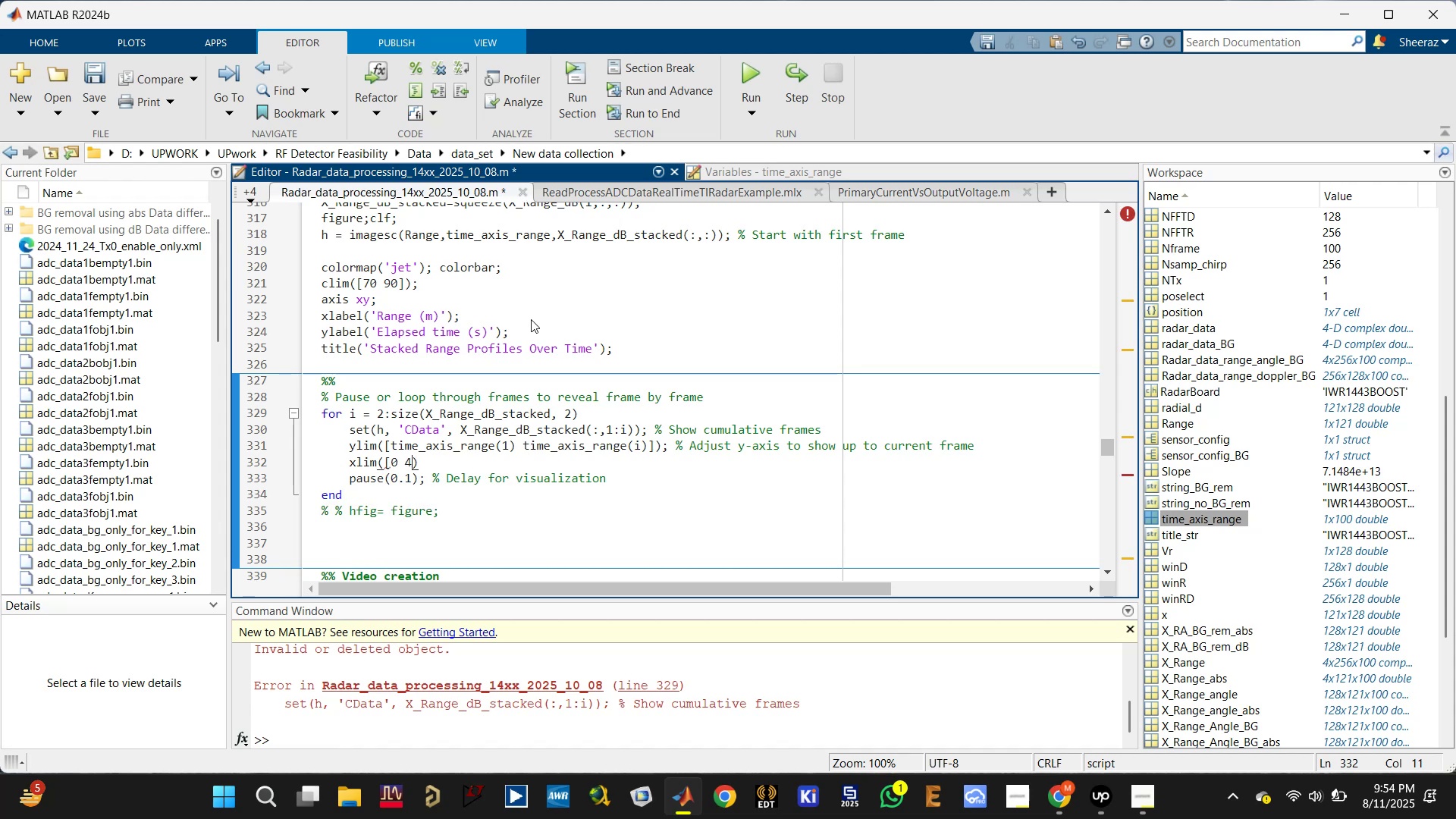 
key(BracketRight)
 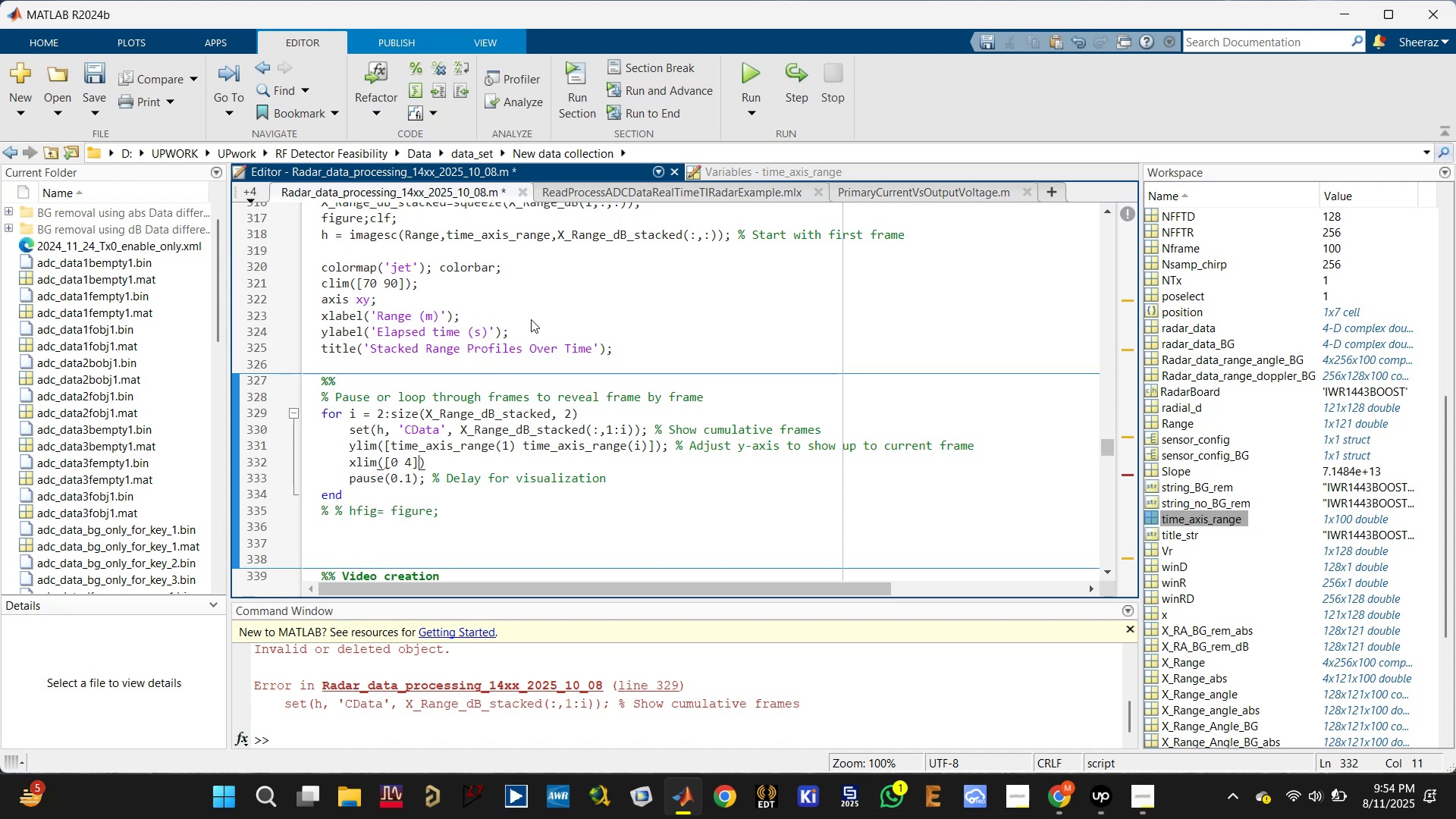 
key(ArrowRight)
 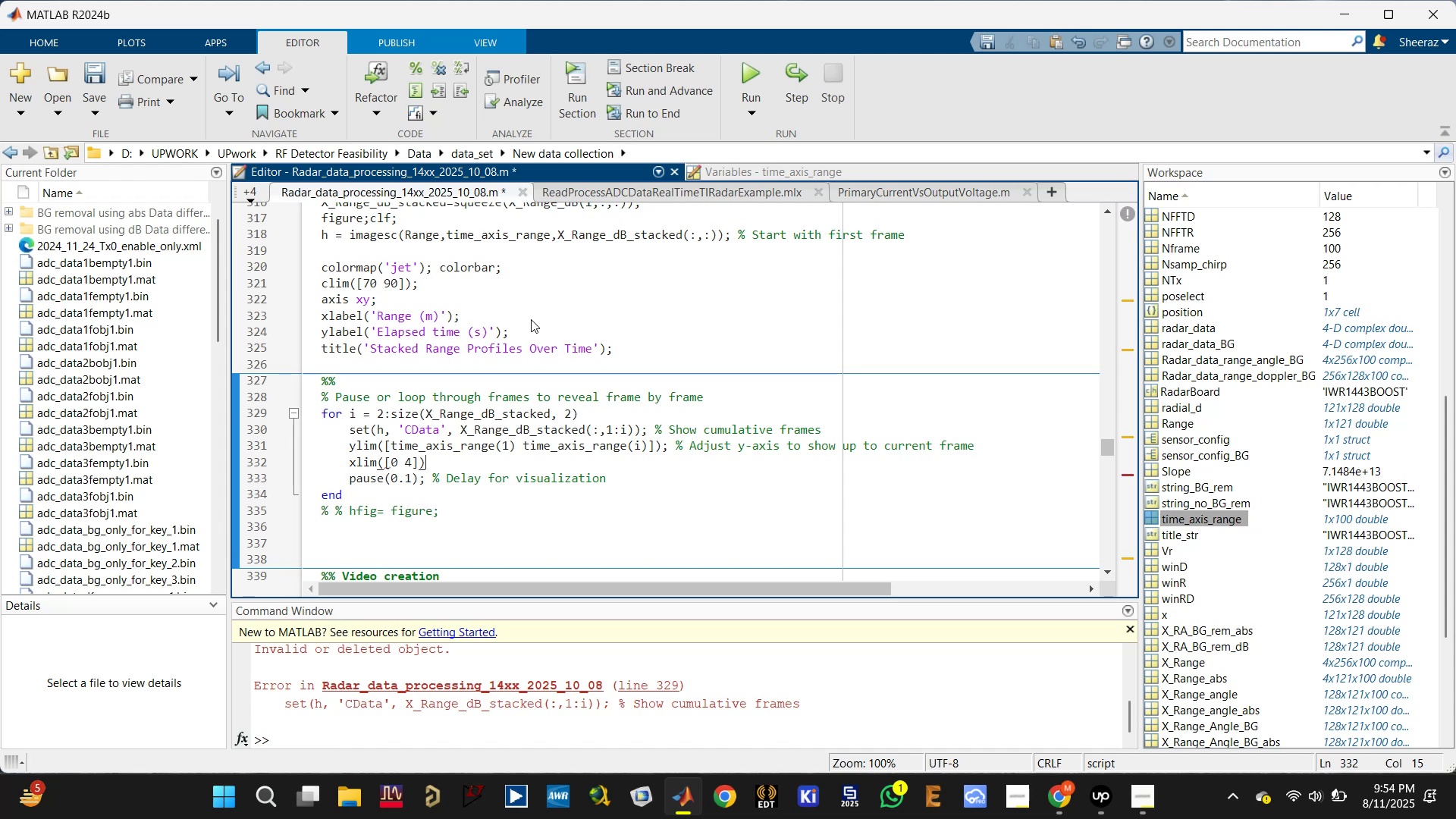 
key(ArrowRight)
 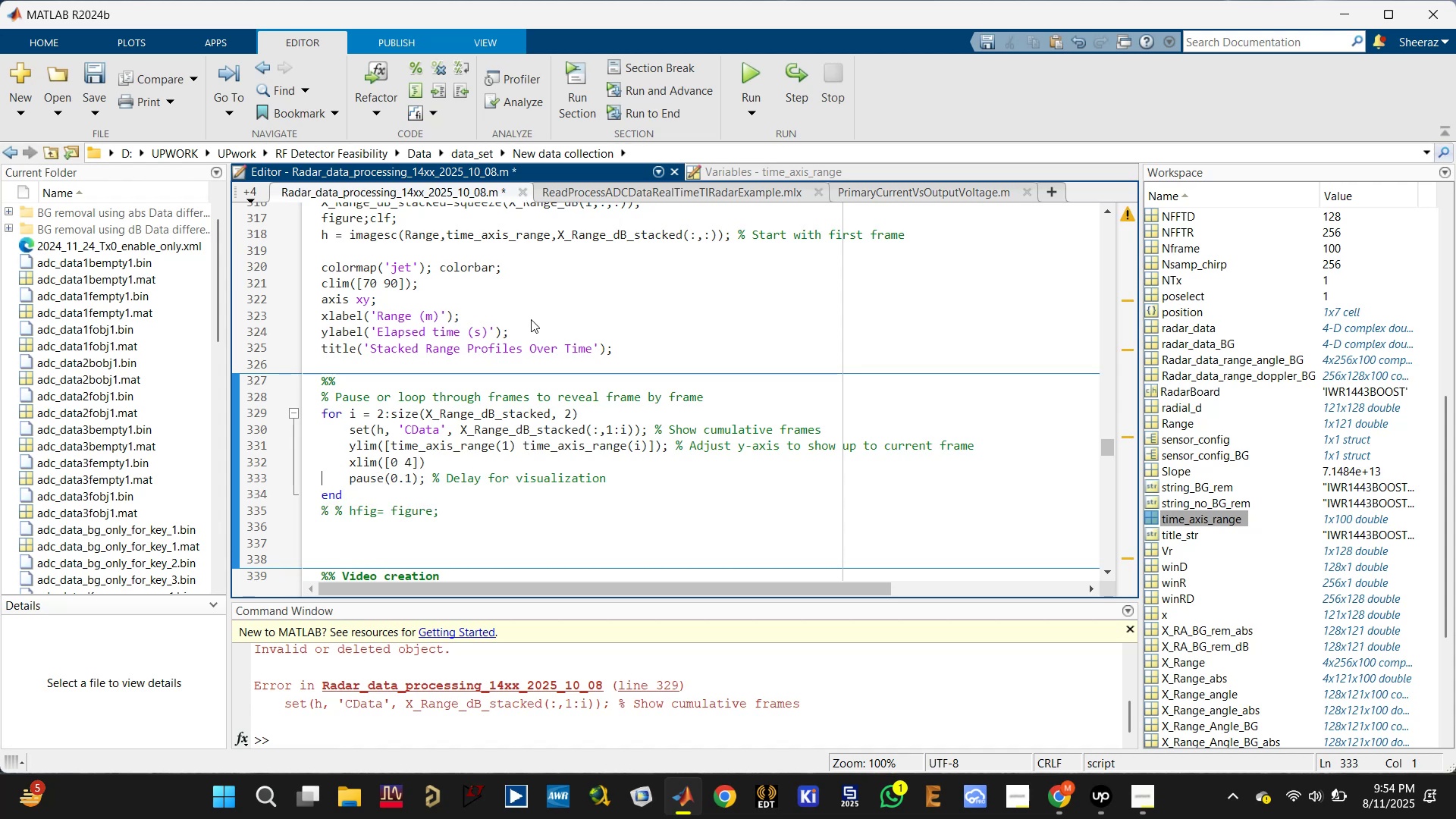 
key(ArrowLeft)
 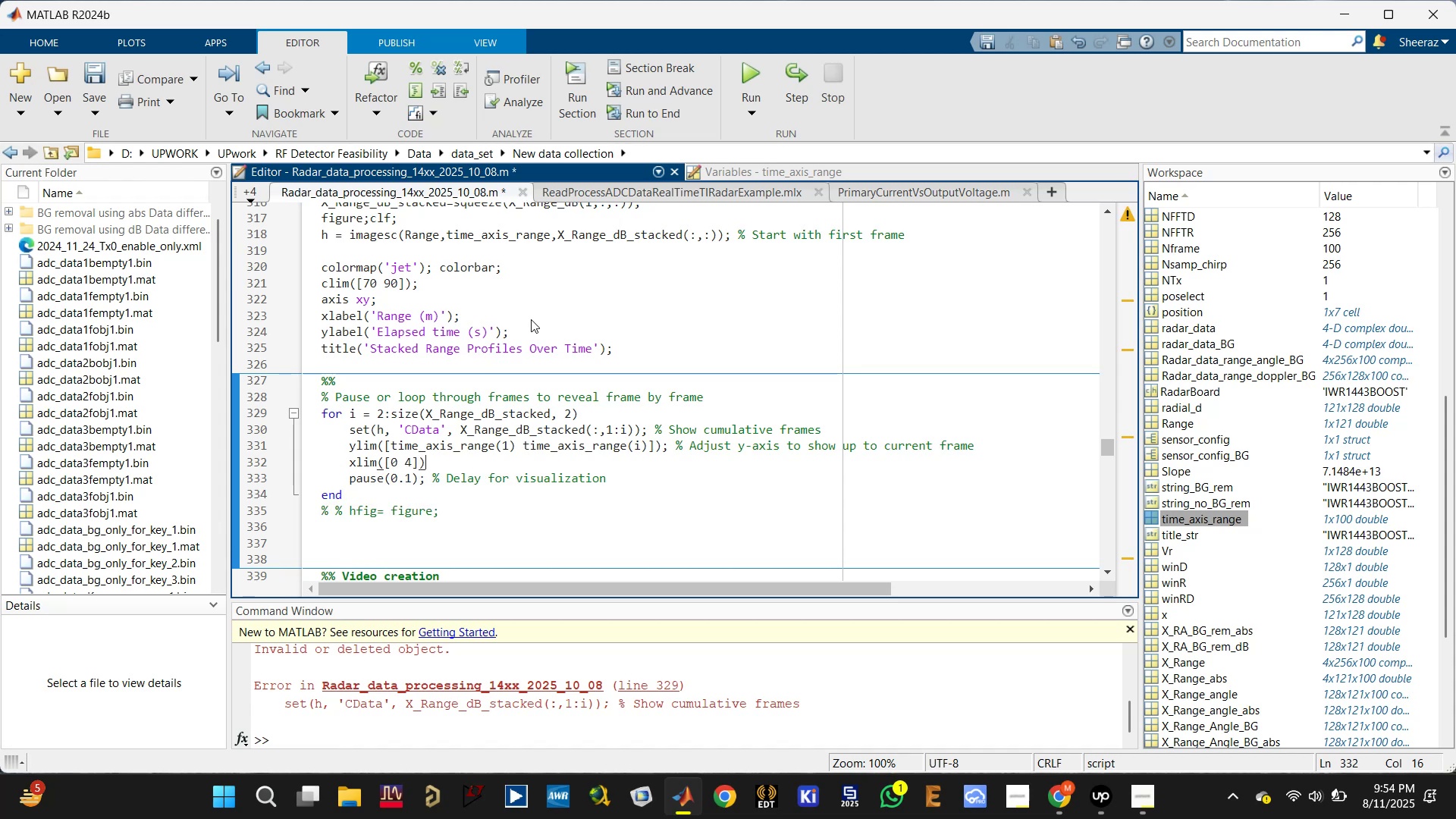 
key(Semicolon)
 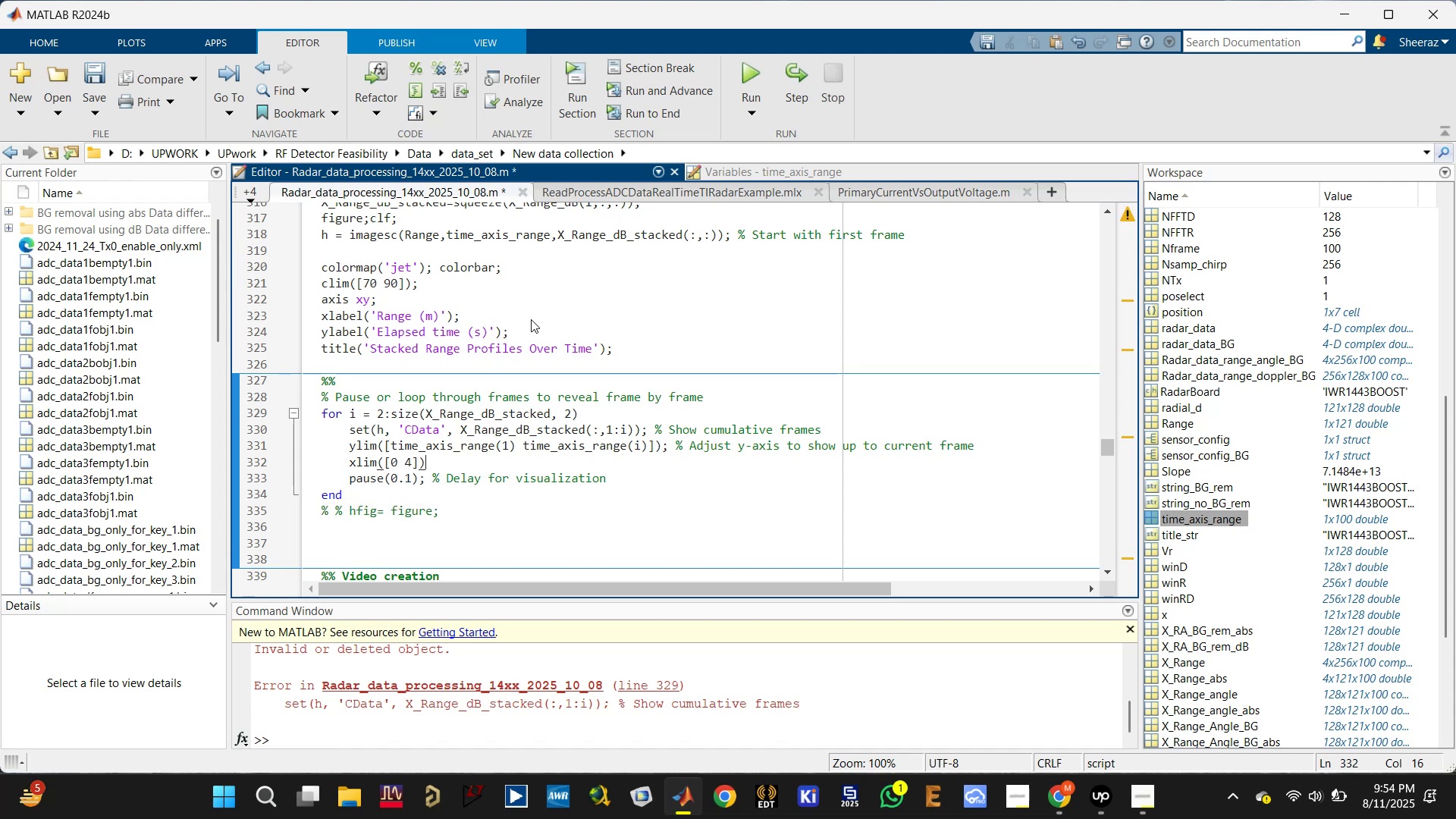 
key(Control+S)
 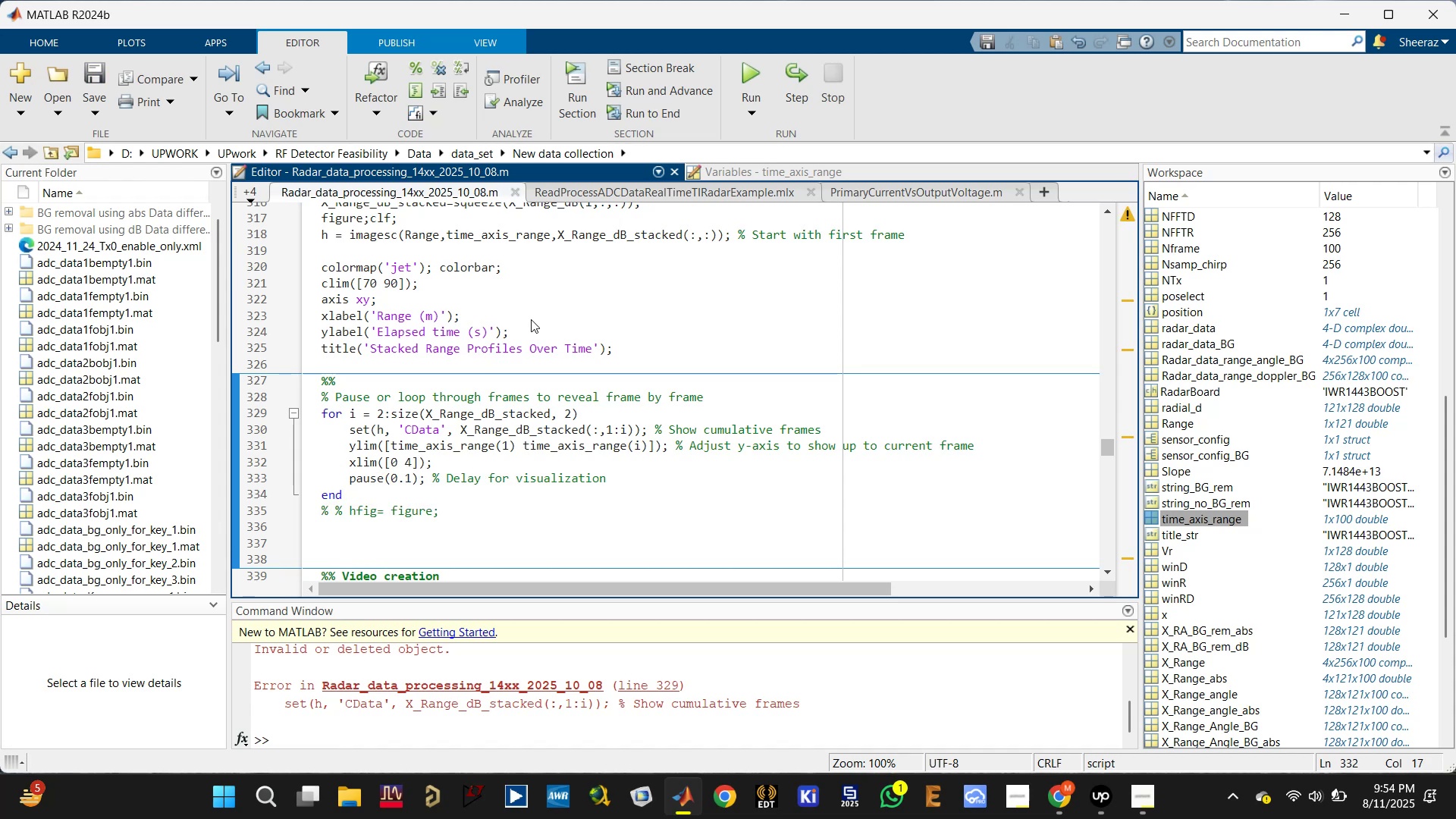 
key(Control+Enter)
 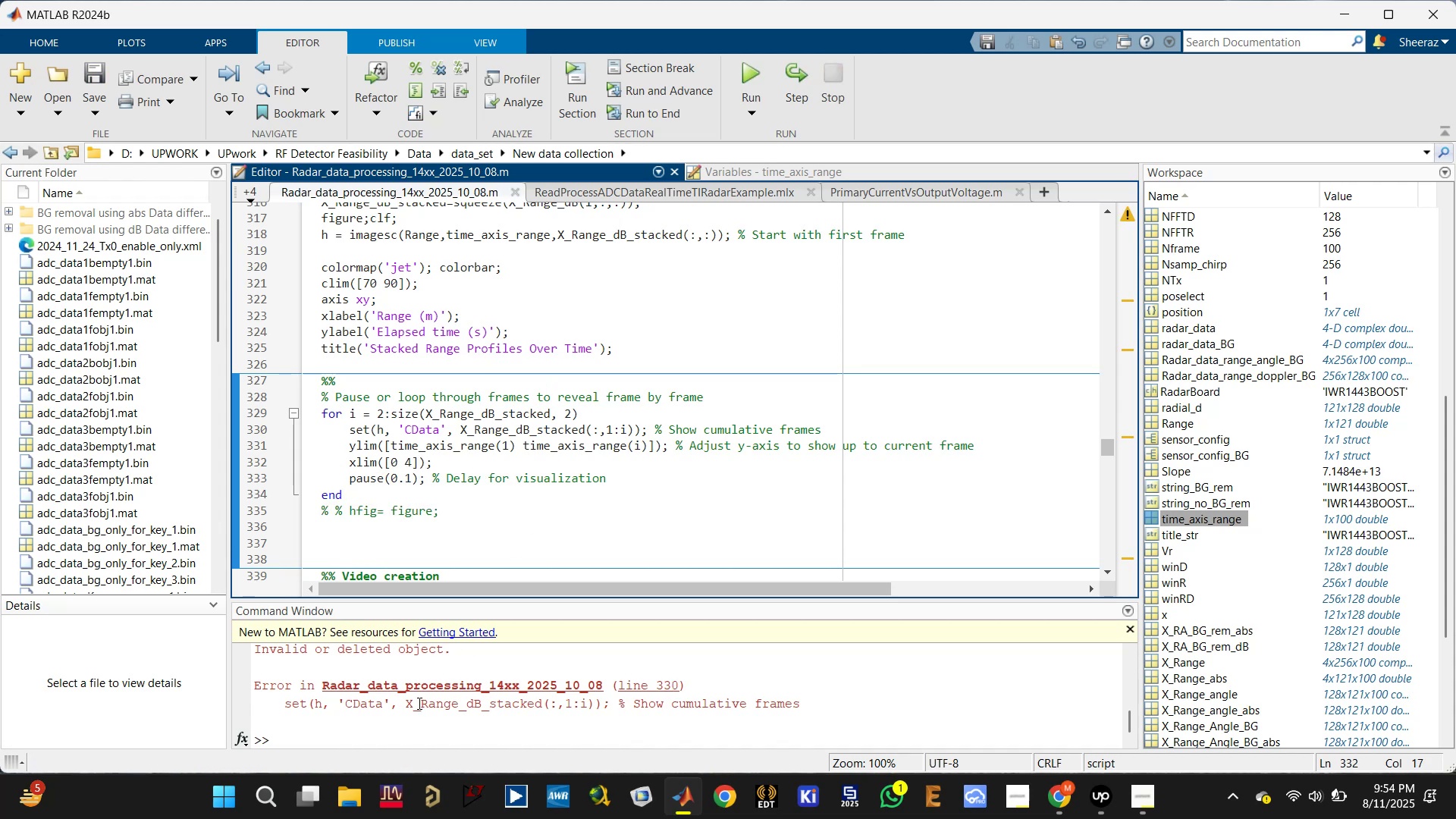 
scroll: coordinate [441, 664], scroll_direction: up, amount: 1.0
 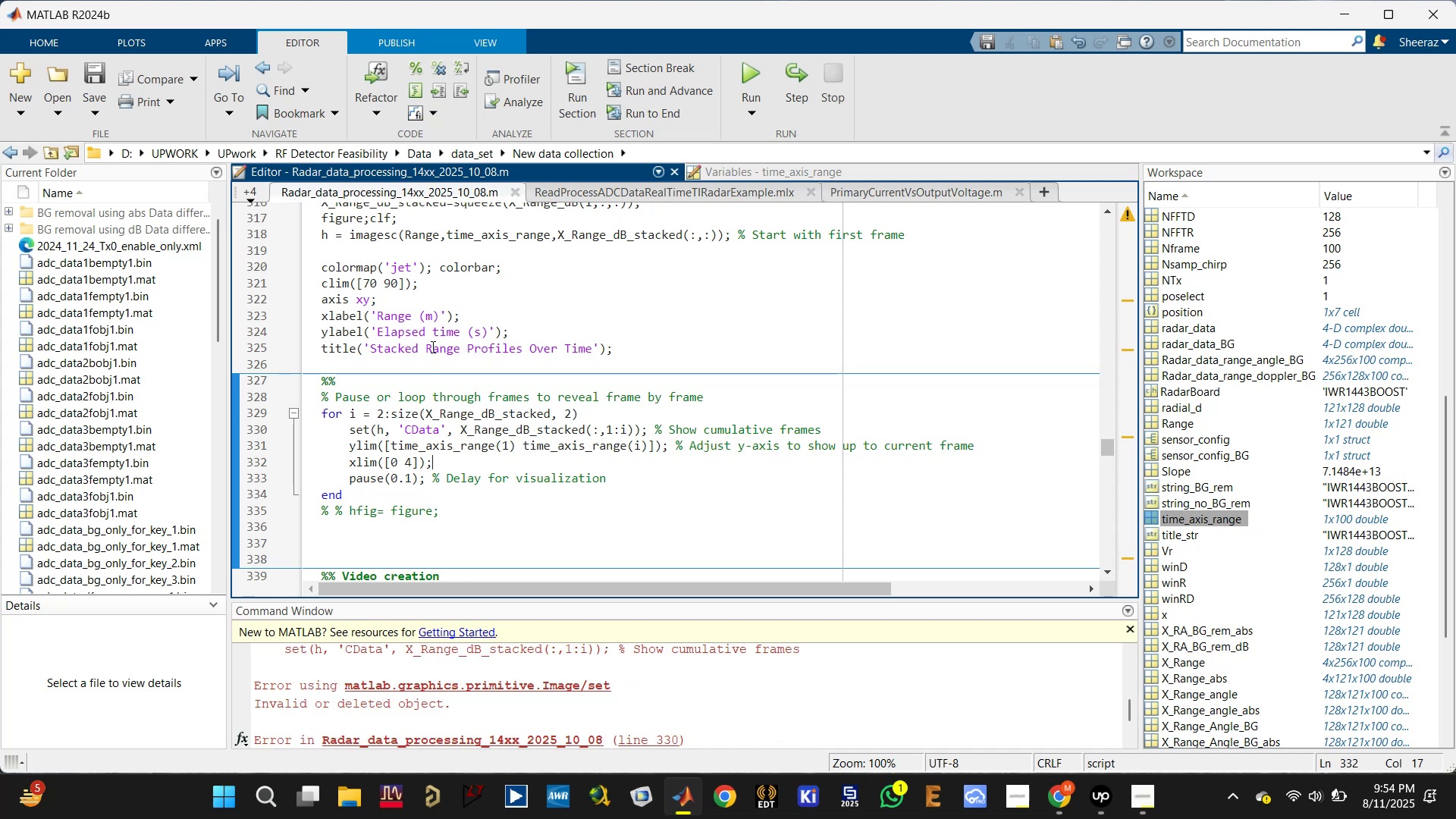 
left_click([394, 372])
 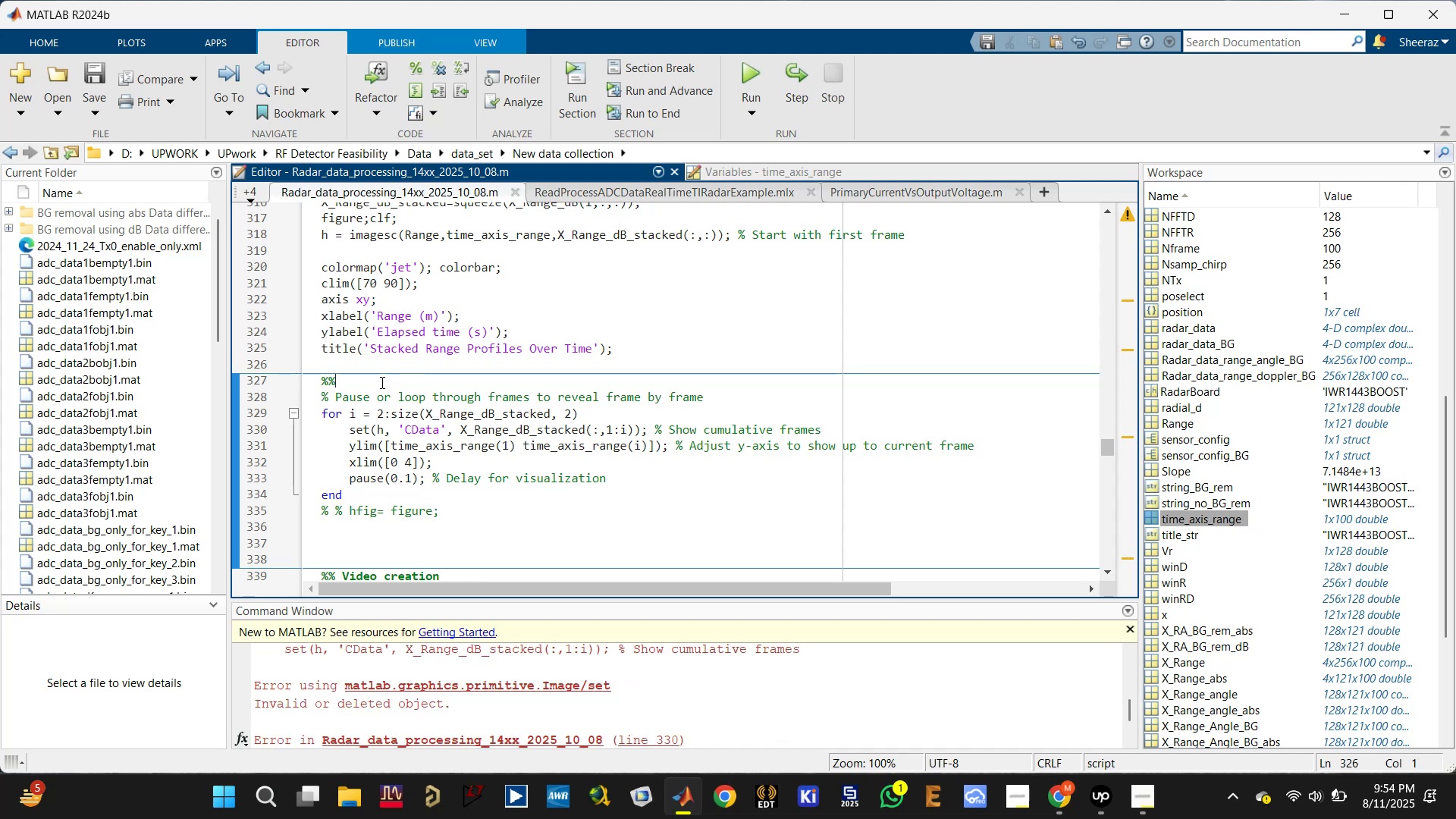 
key(Backspace)
 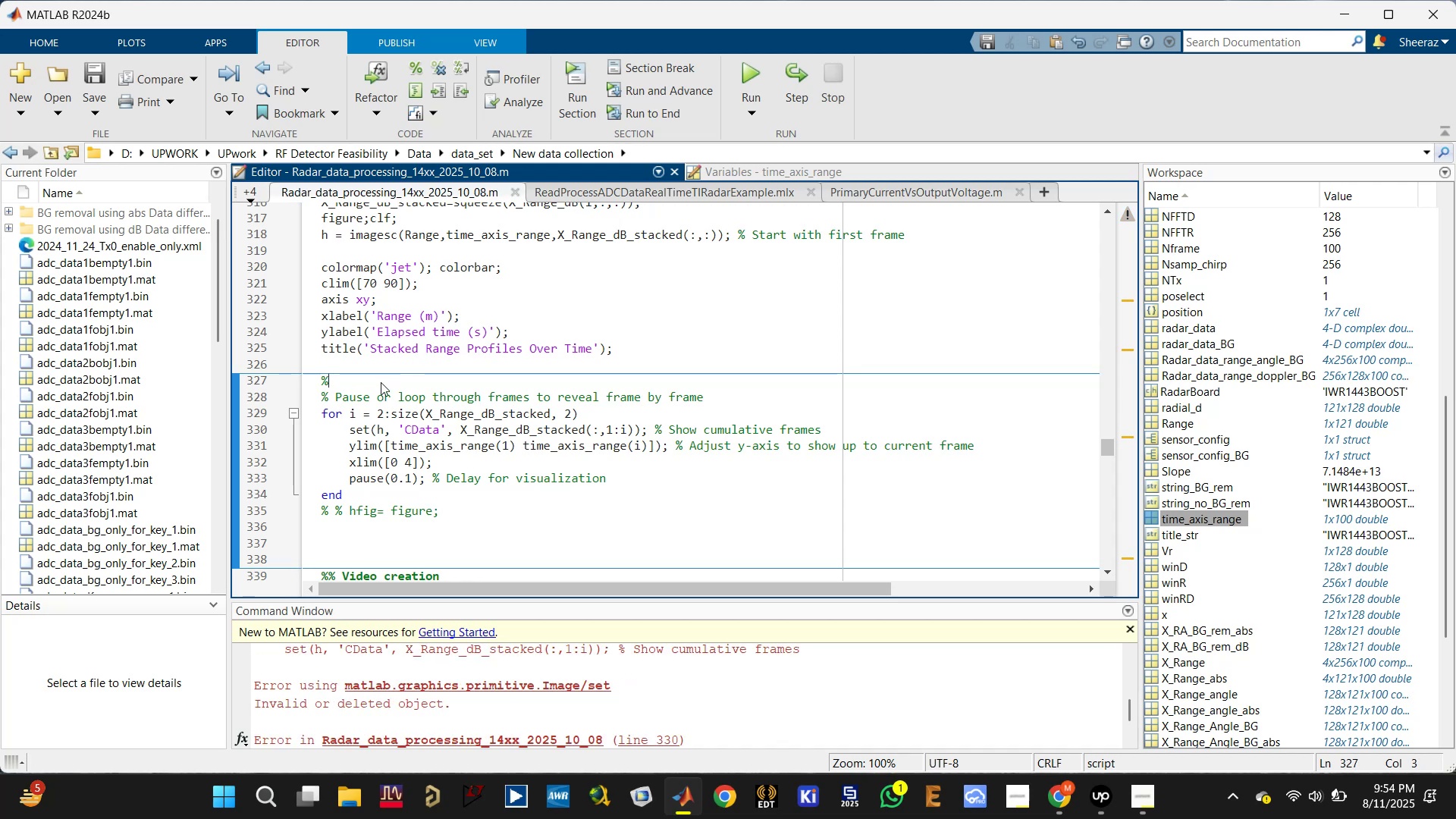 
key(Control+Enter)
 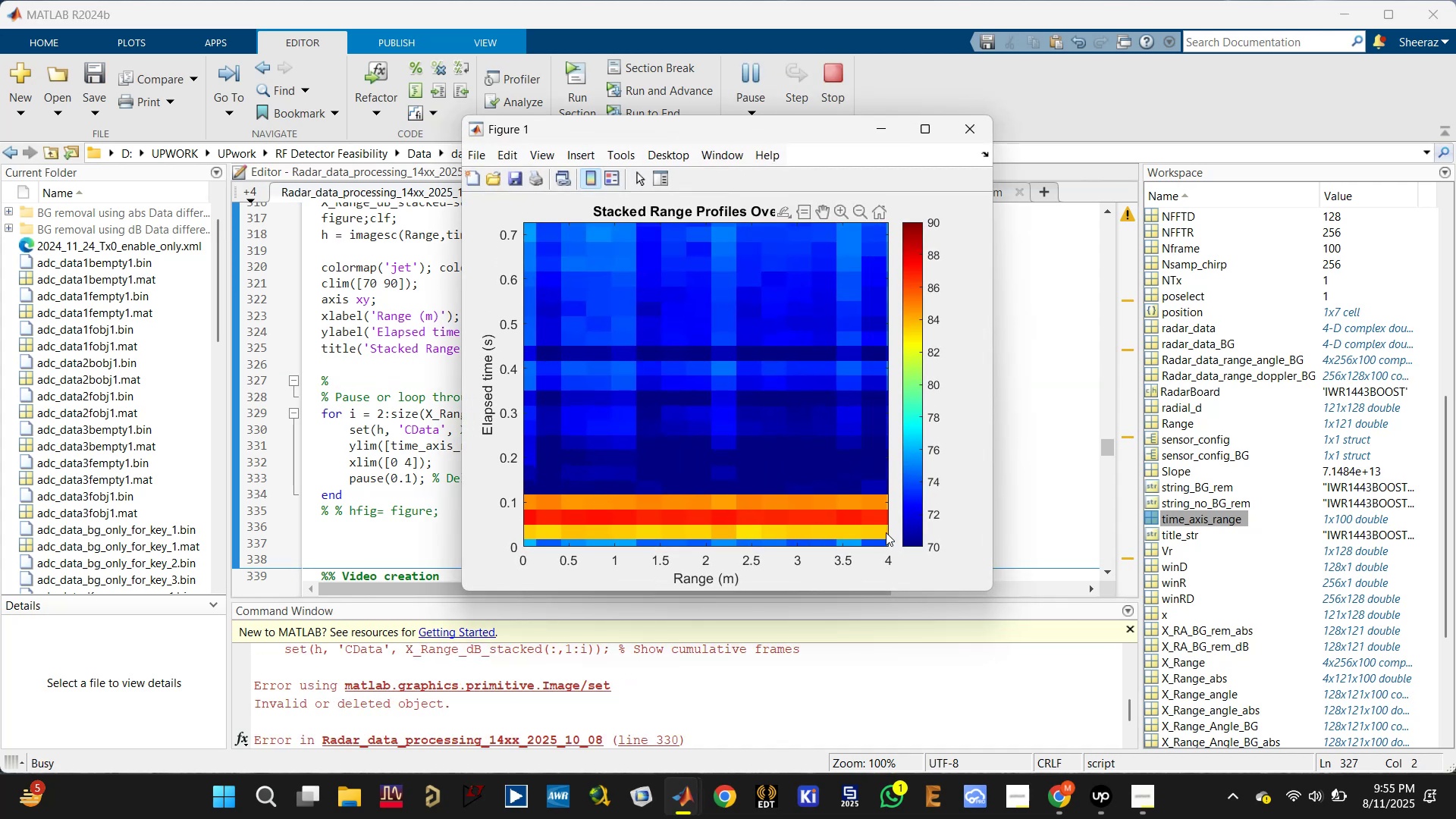 
wait(8.05)
 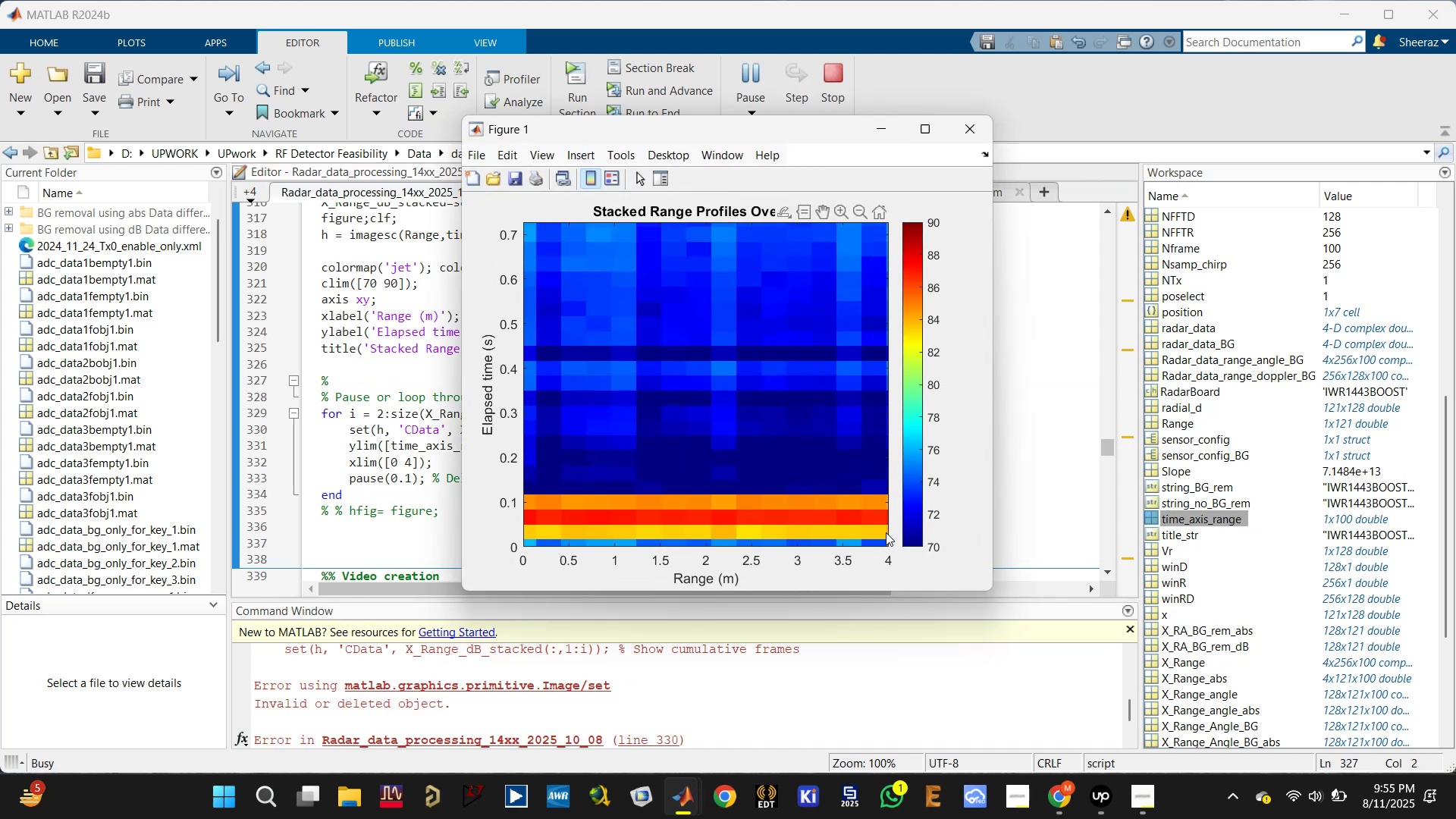 
mouse_move([970, 127])
 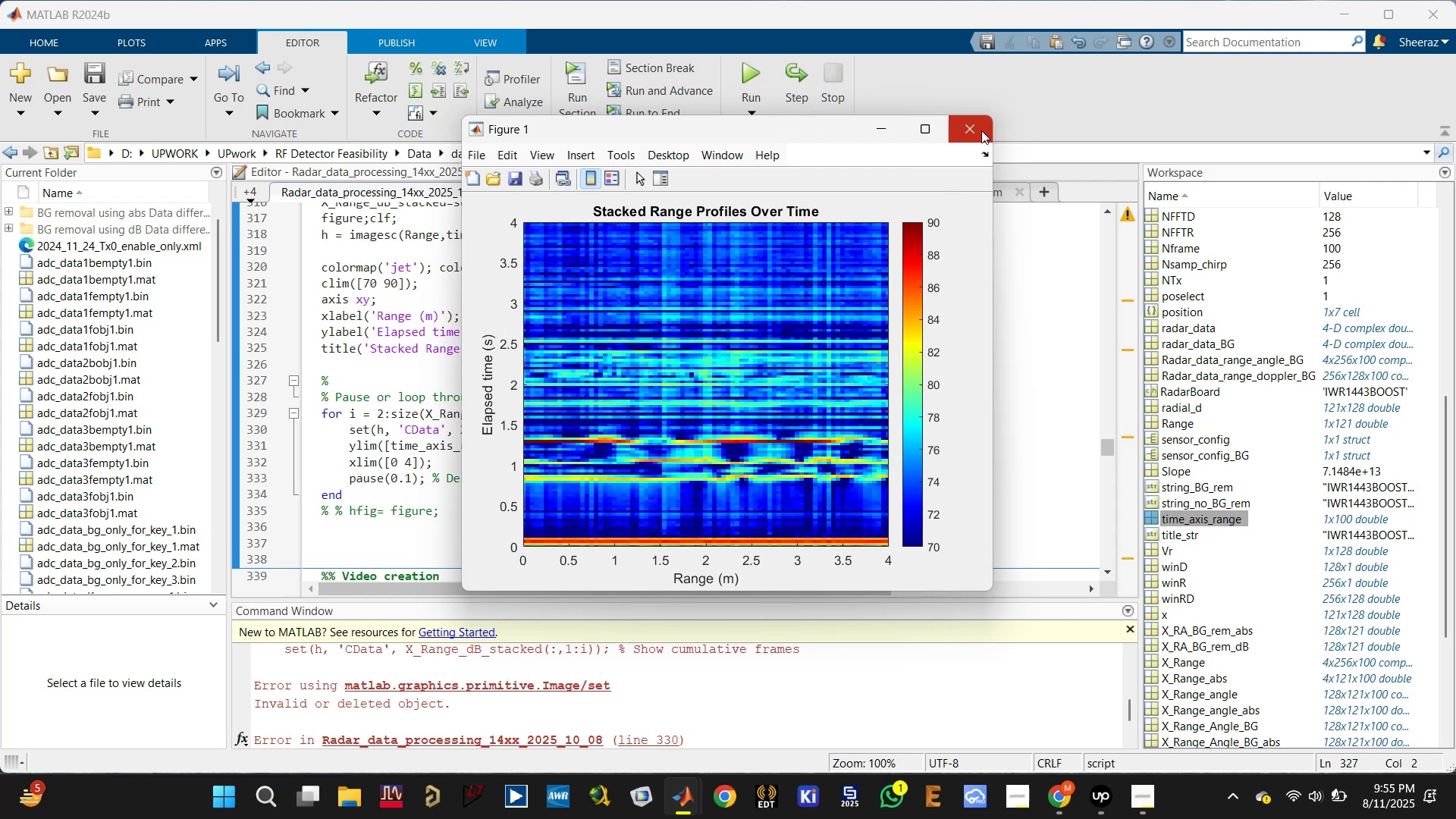 
scroll: coordinate [726, 731], scroll_direction: down, amount: 4.0
 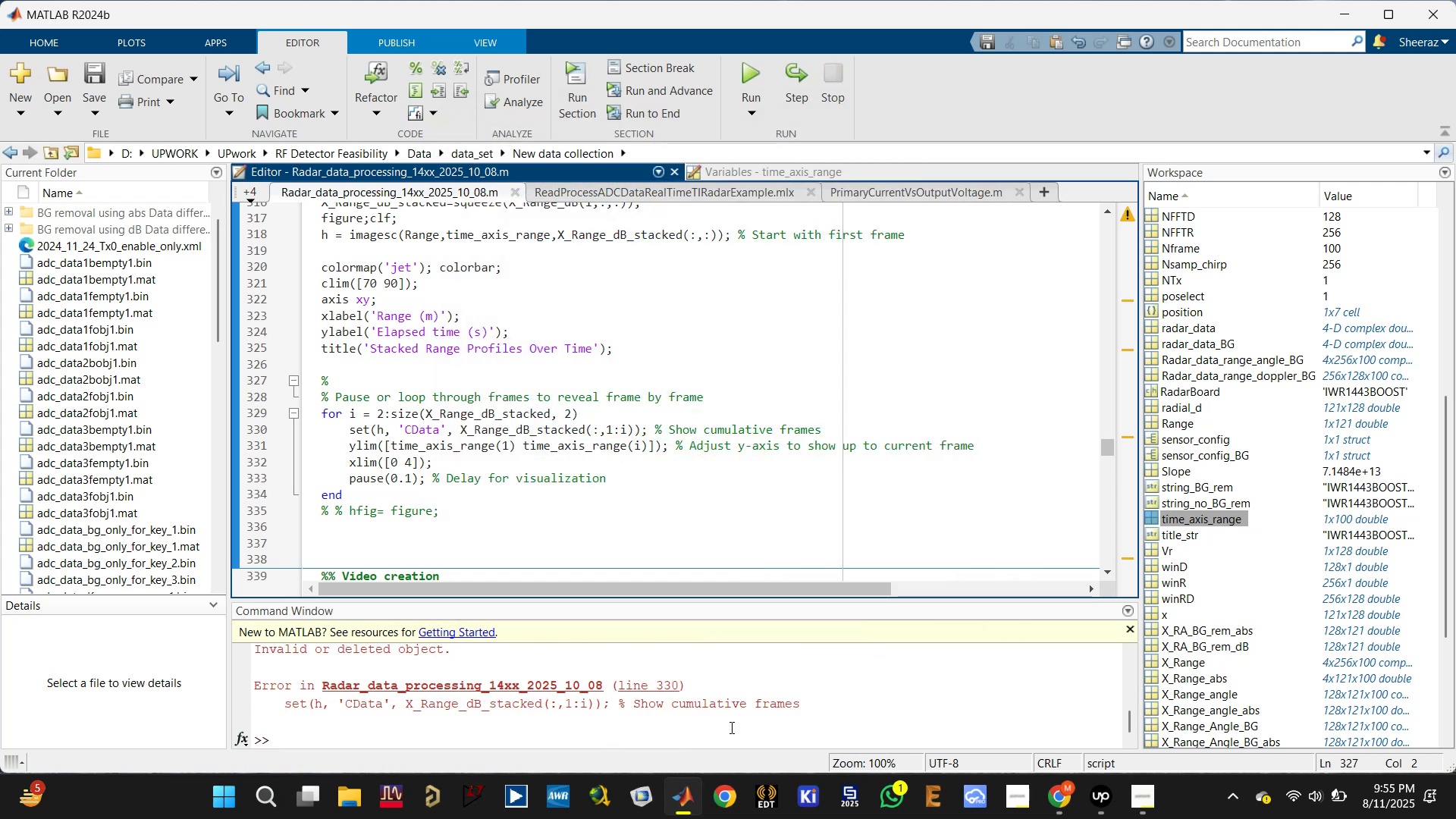 
left_click([730, 726])
 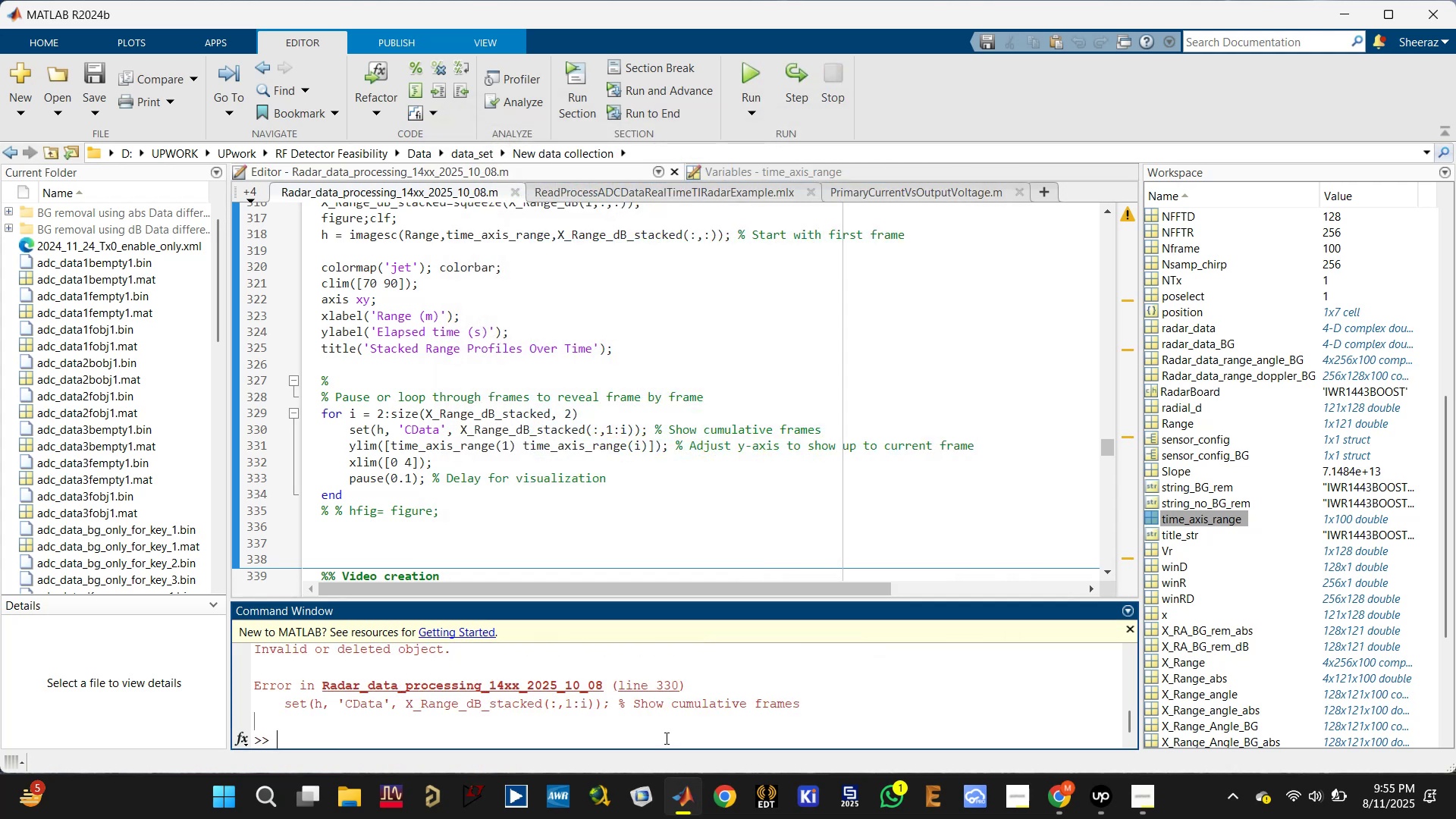 
type(clc)
 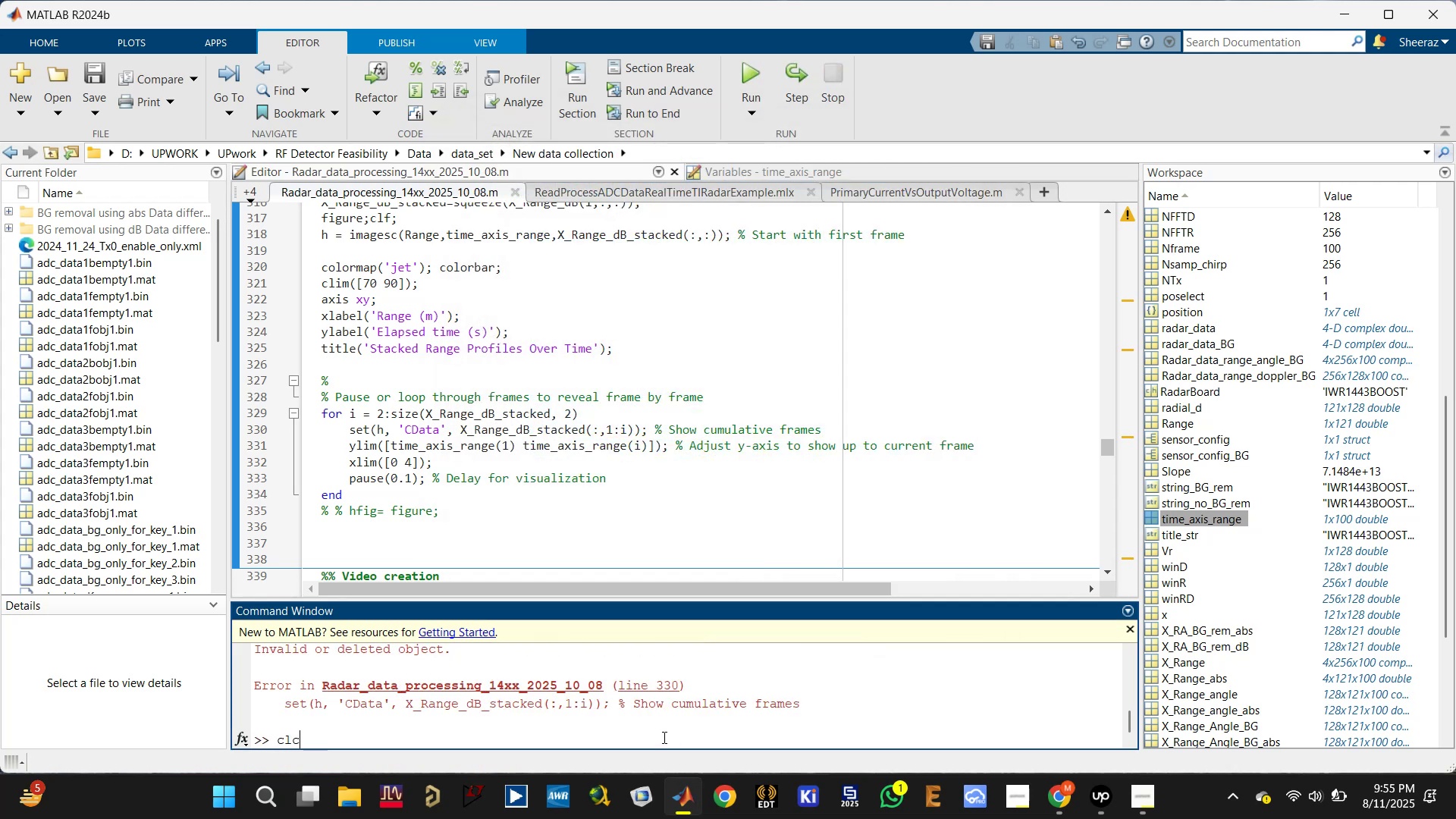 
key(Enter)
 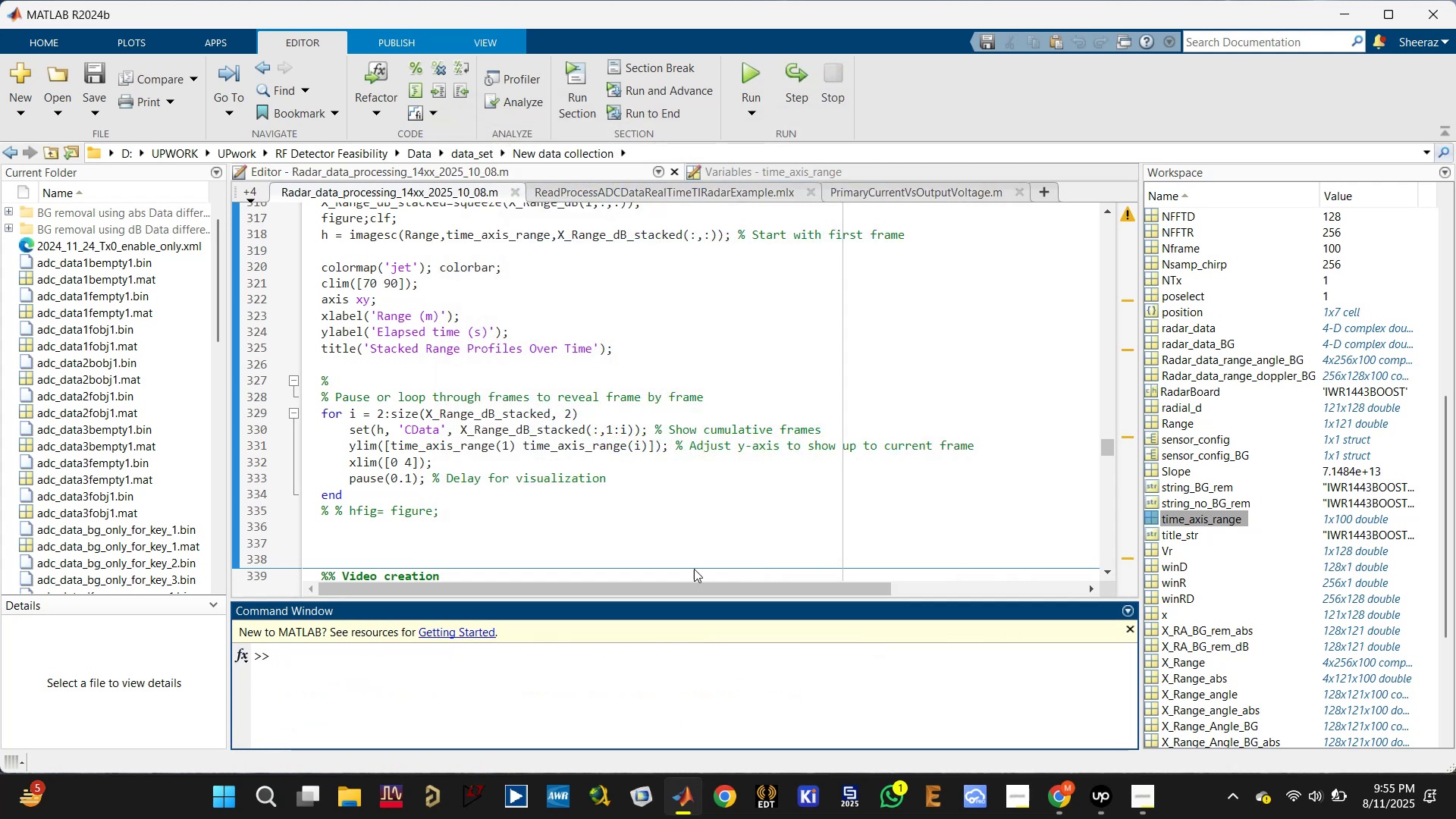 
left_click([636, 430])
 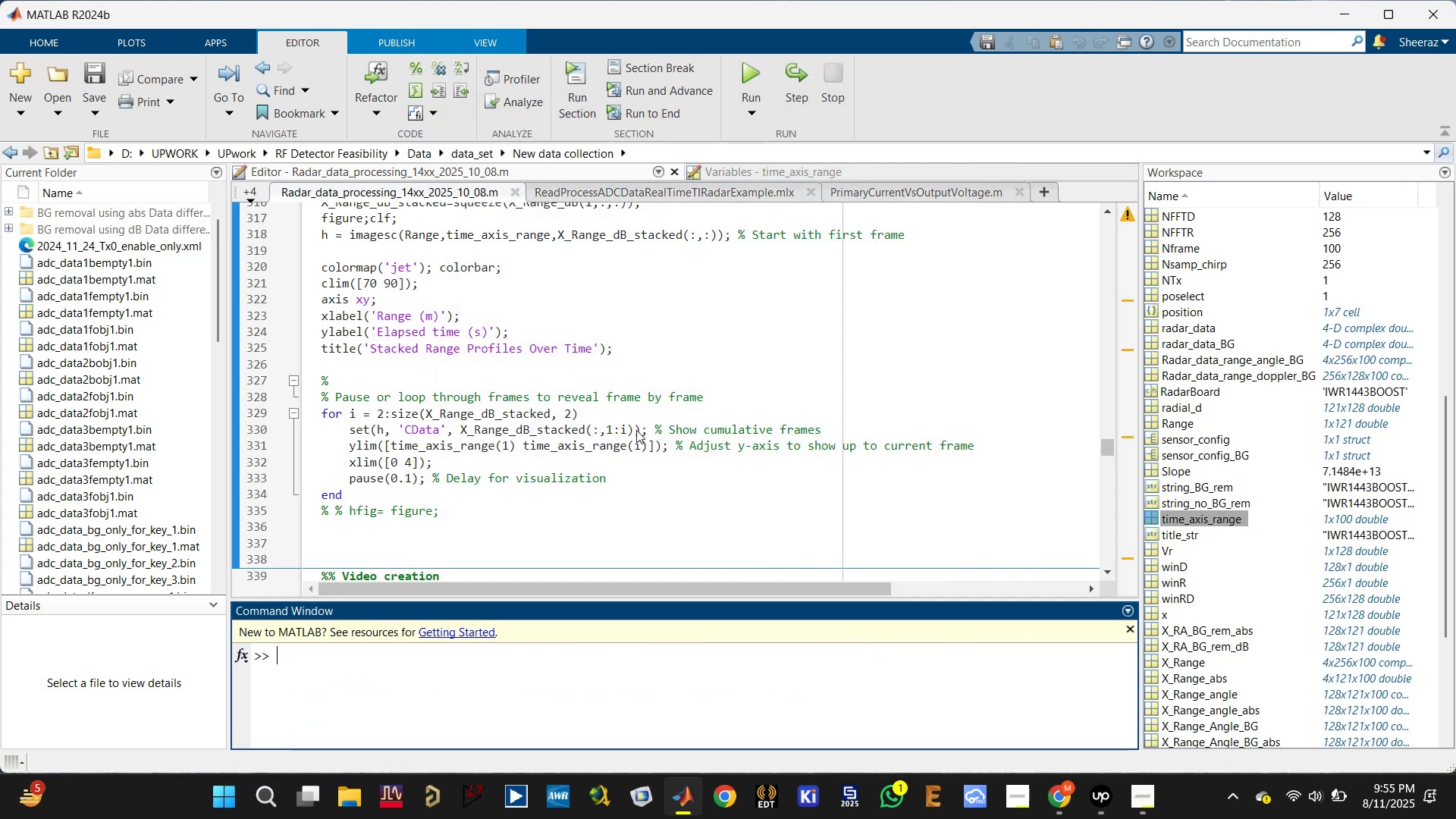 
key(Control+ControlLeft)
 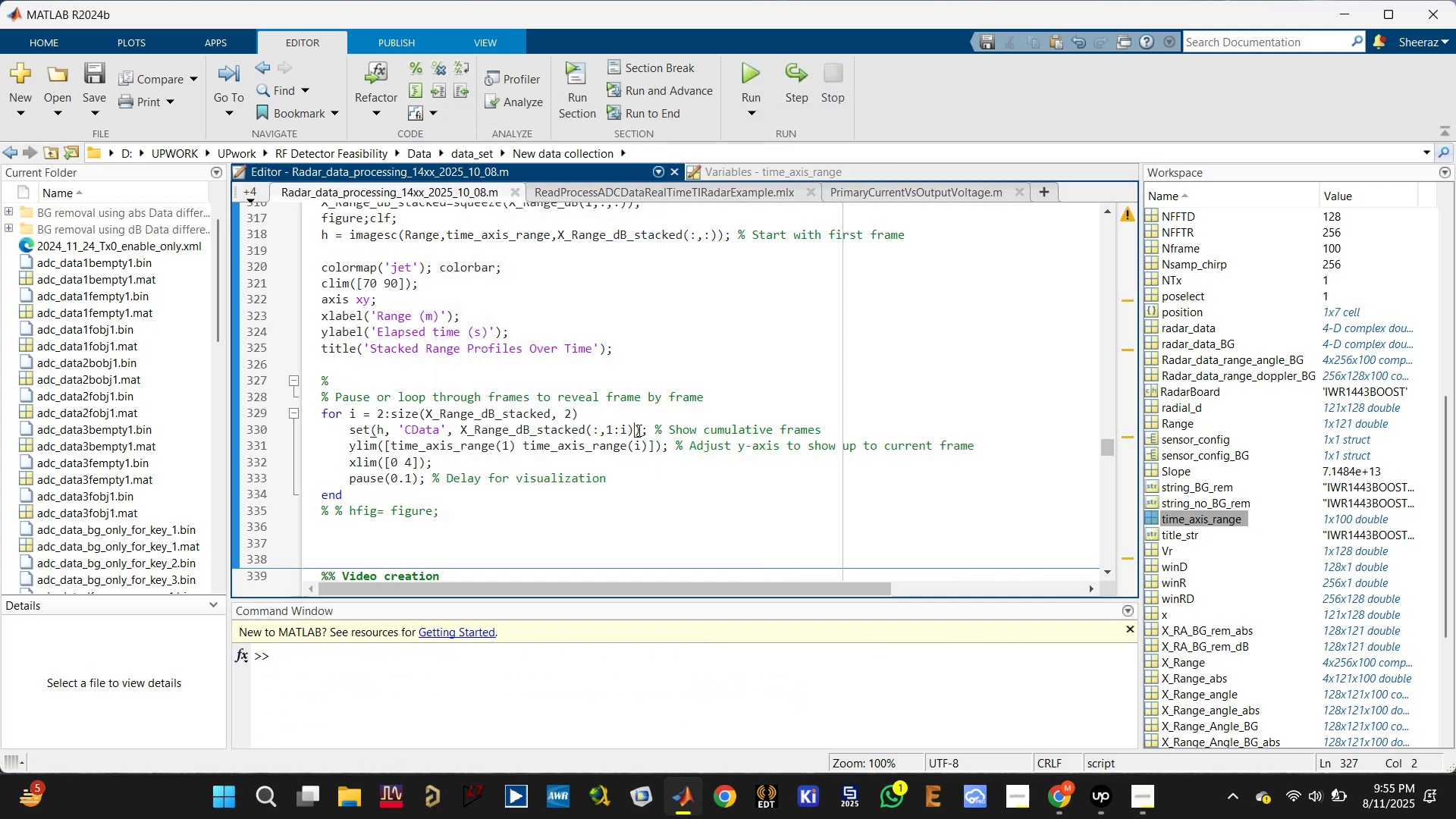 
key(Control+S)
 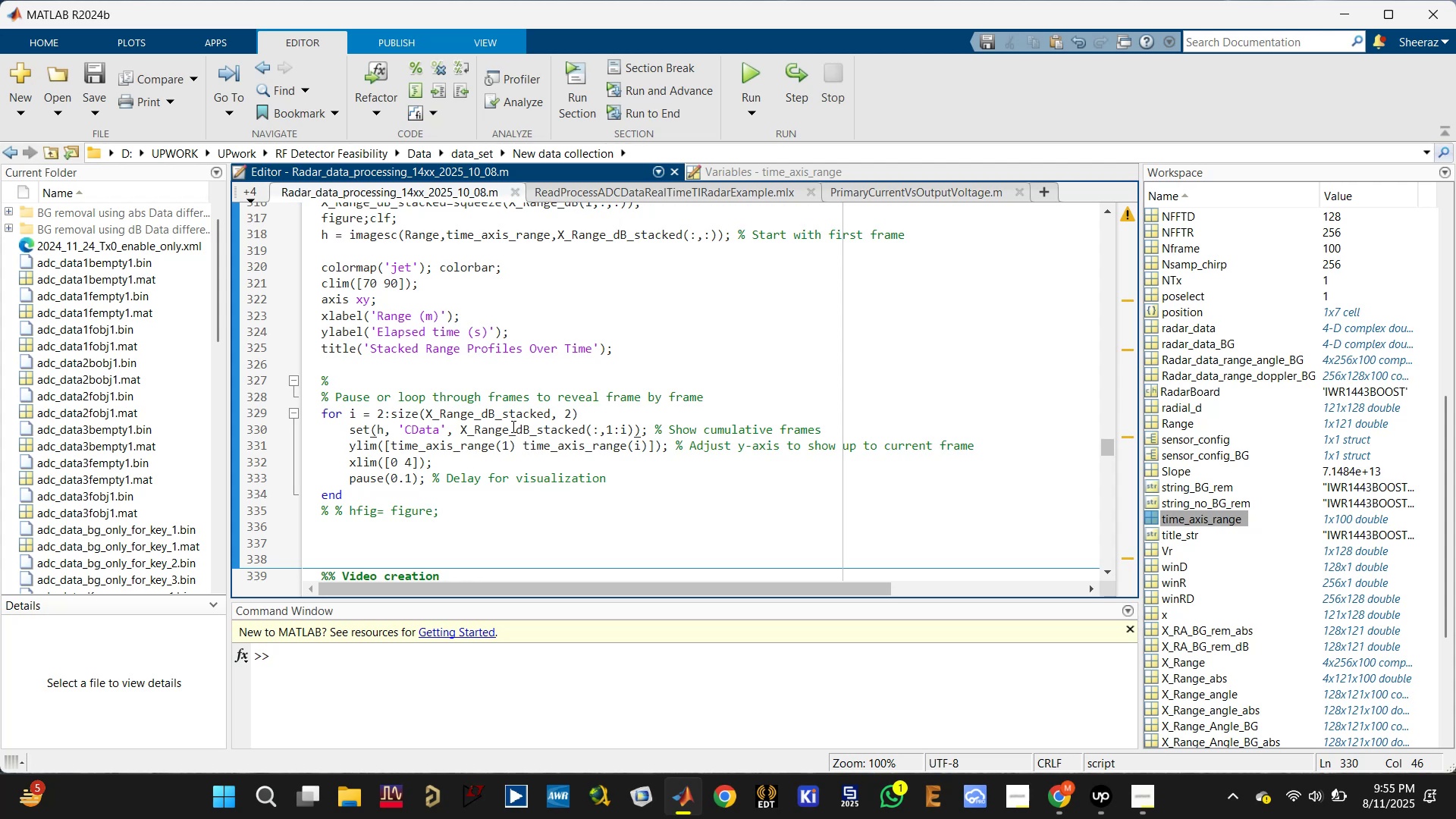 
left_click([515, 407])
 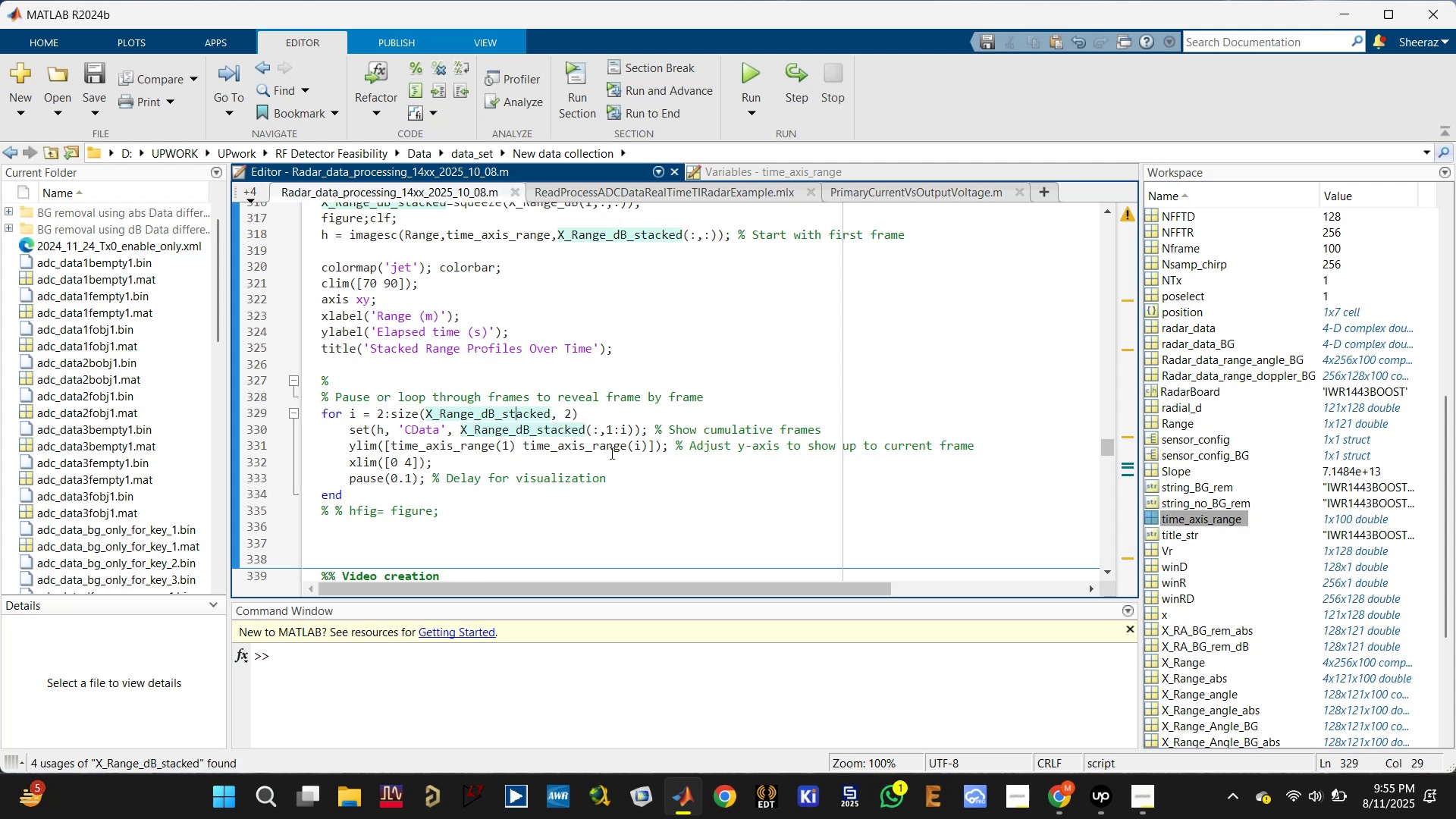 
left_click([622, 428])
 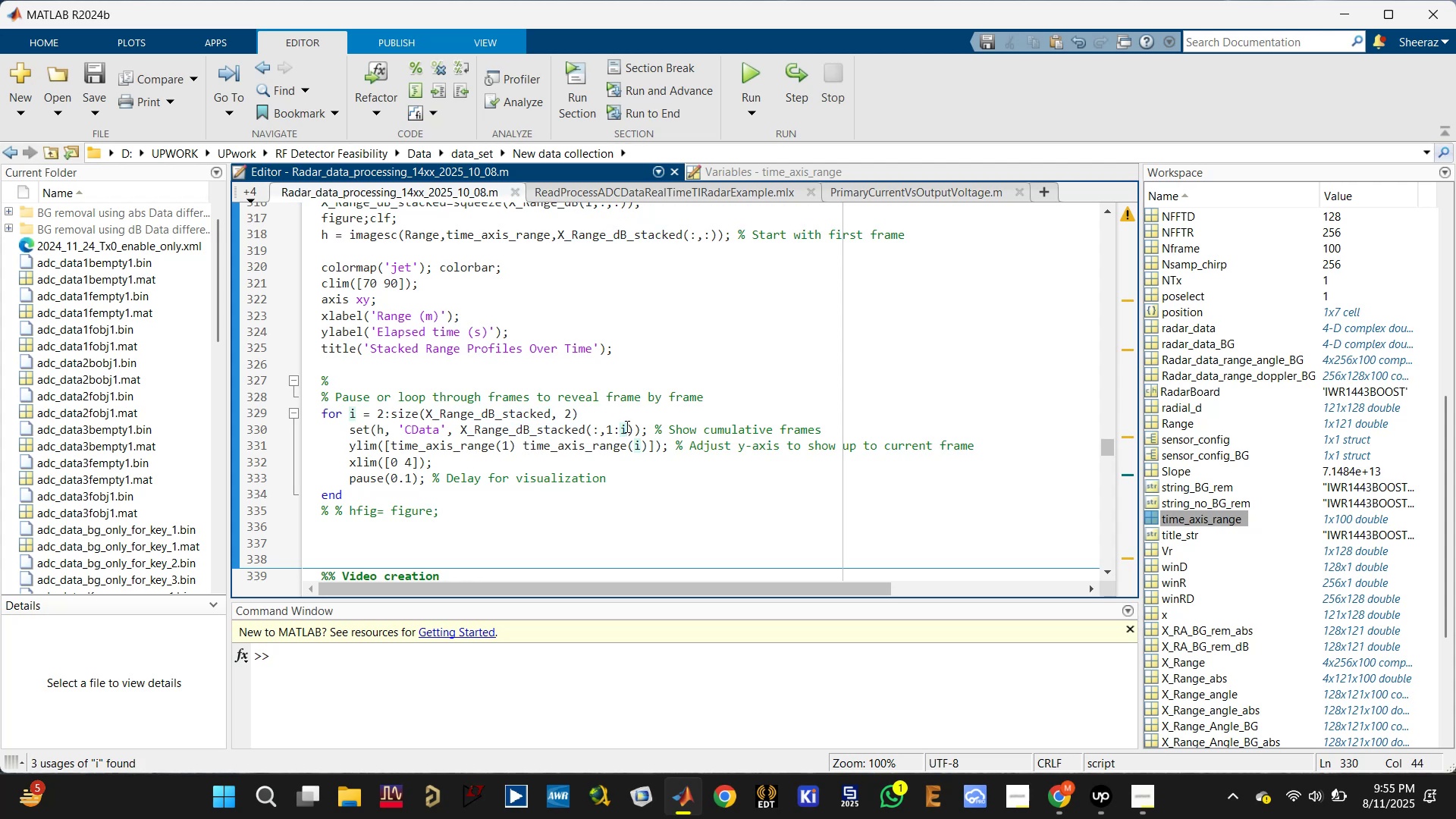 
left_click([626, 426])
 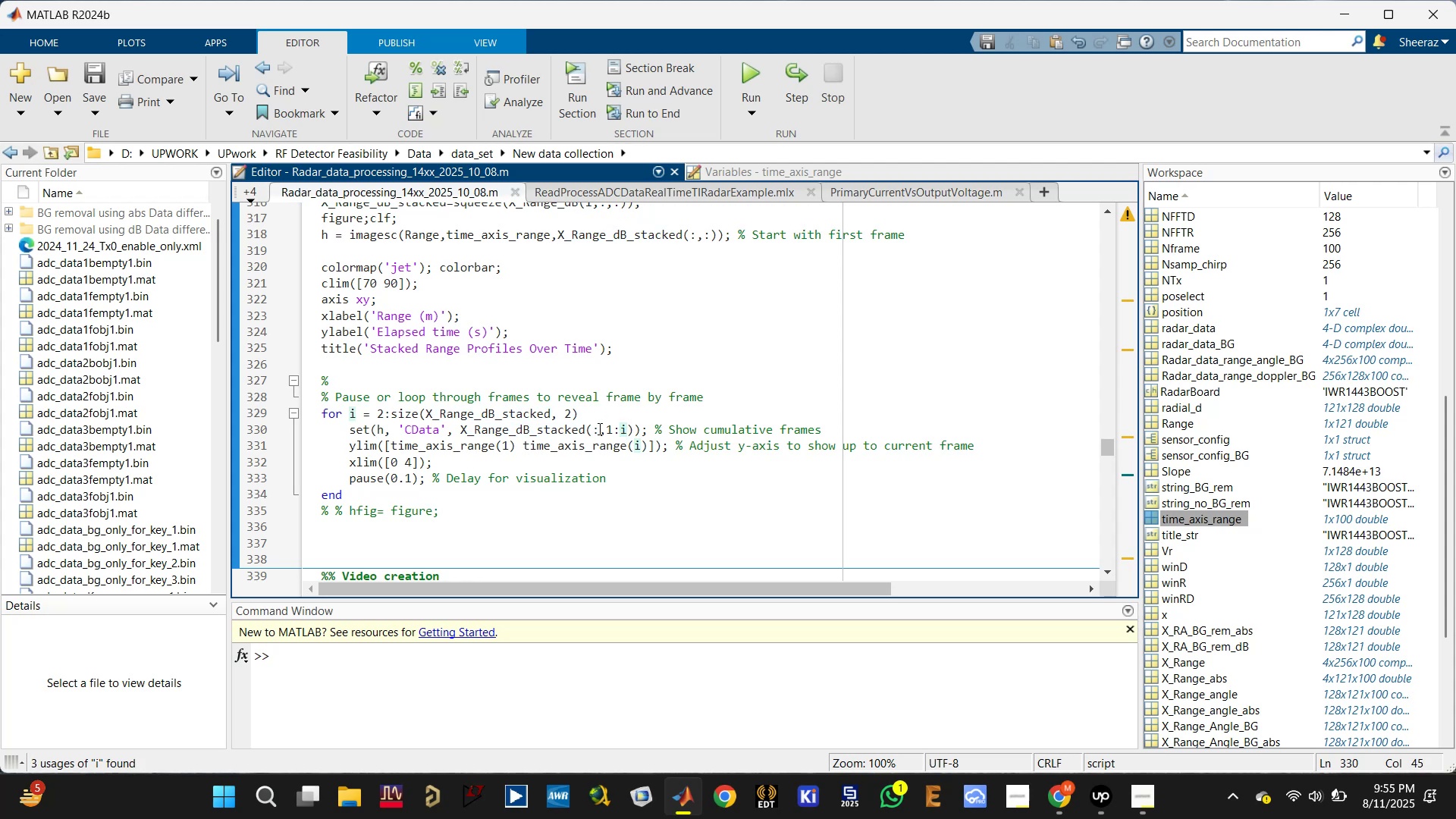 
left_click([598, 428])
 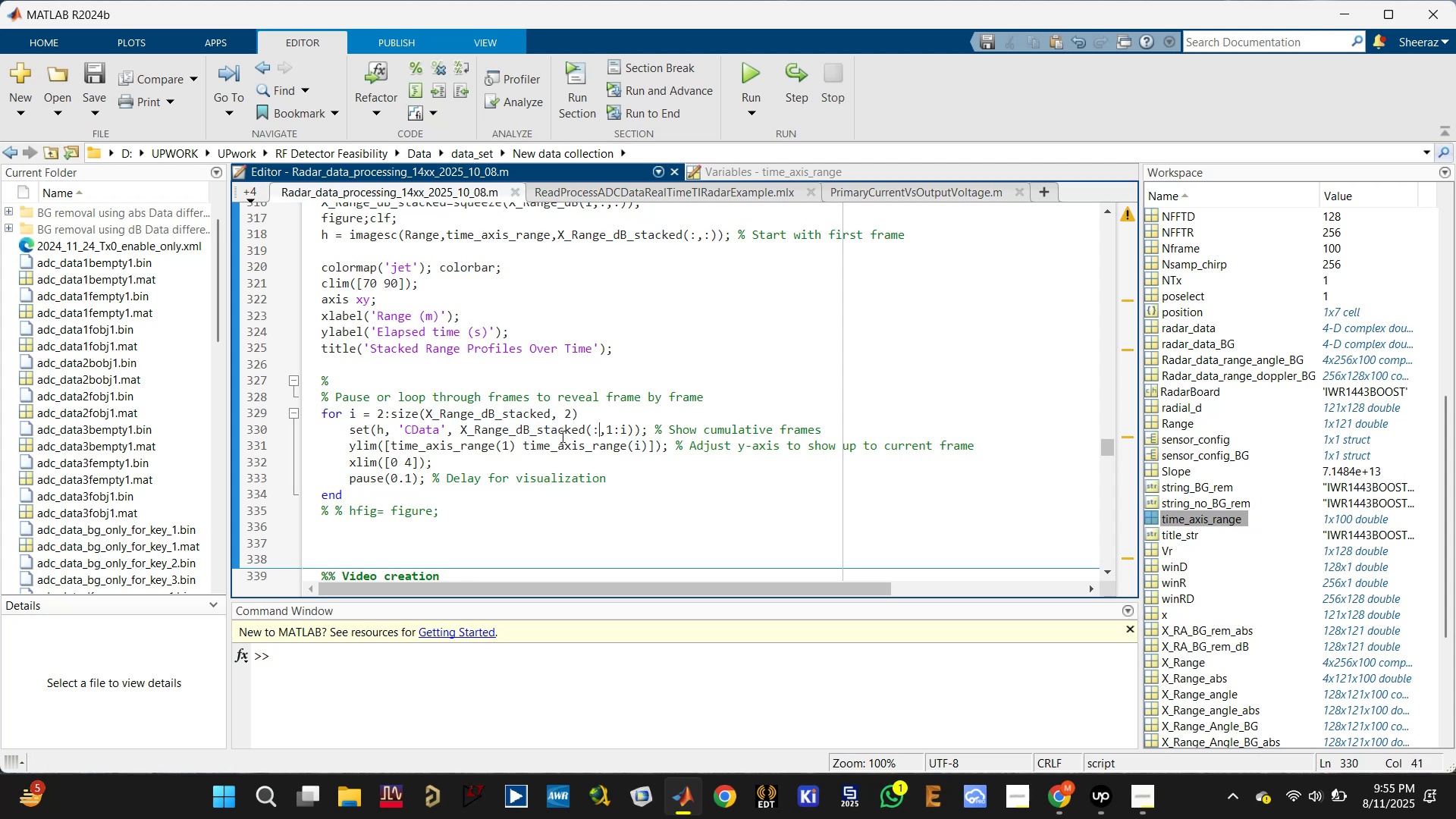 
left_click([557, 435])
 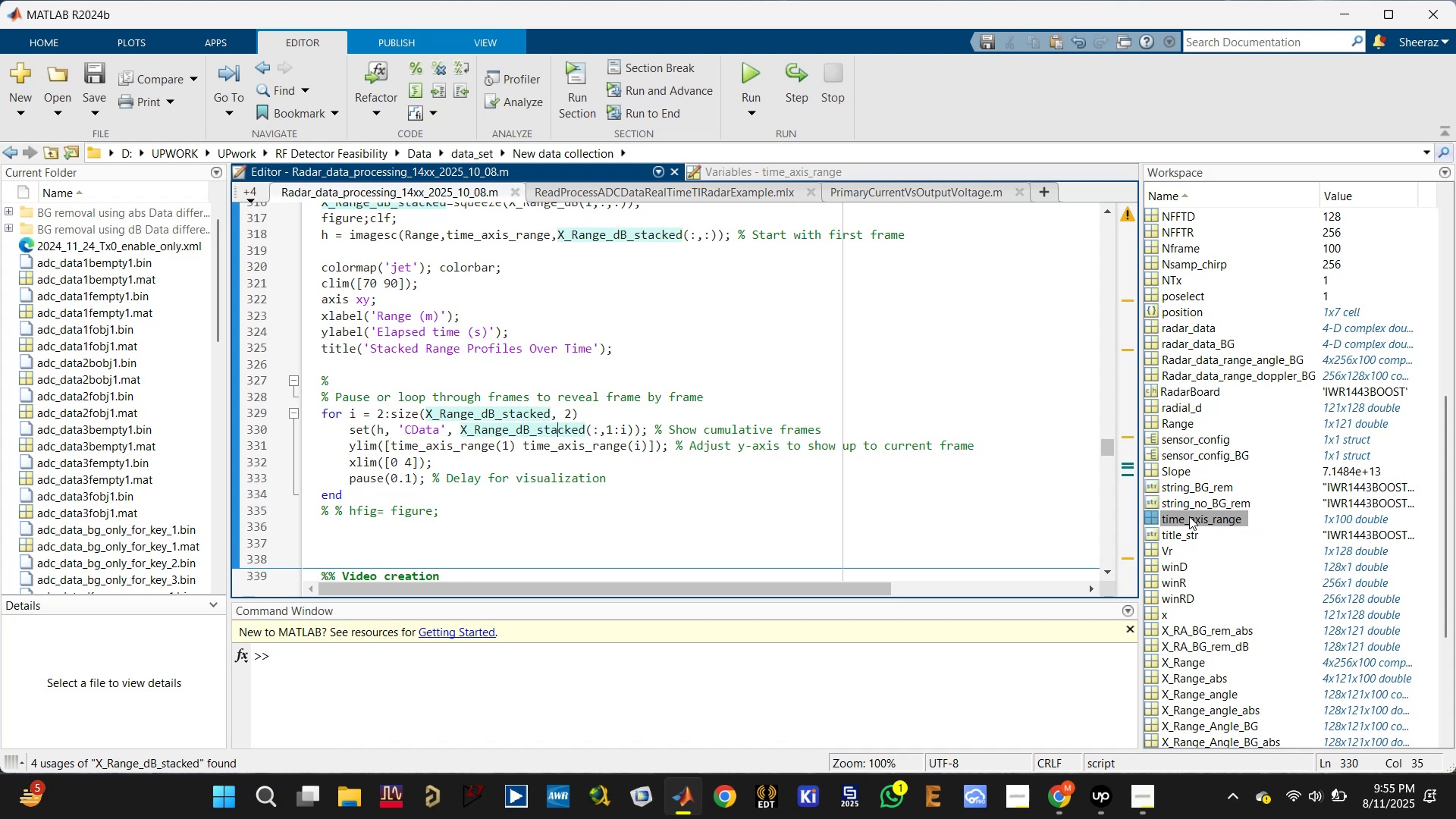 
wait(5.21)
 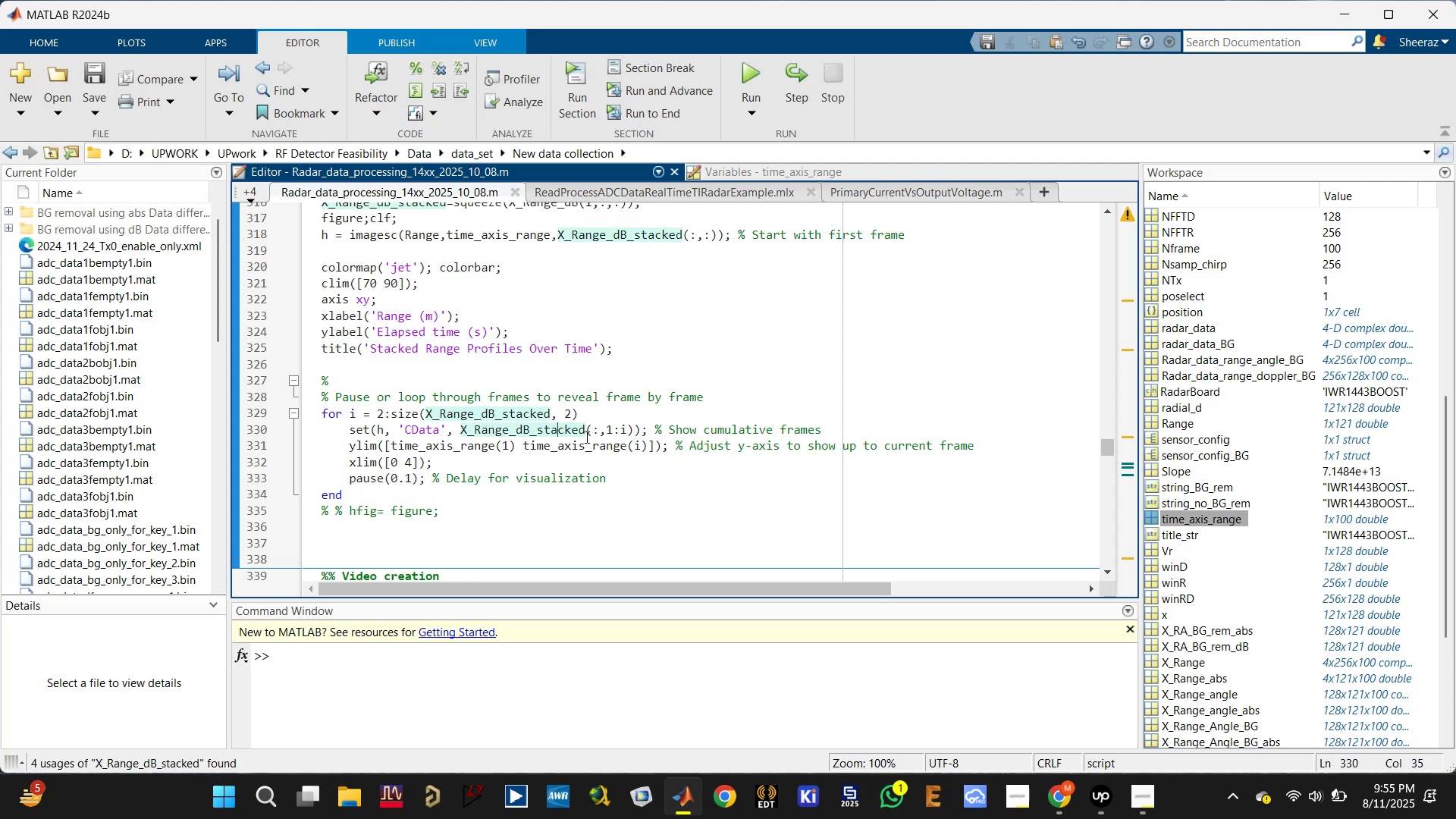 
scroll: coordinate [1244, 676], scroll_direction: down, amount: 4.0
 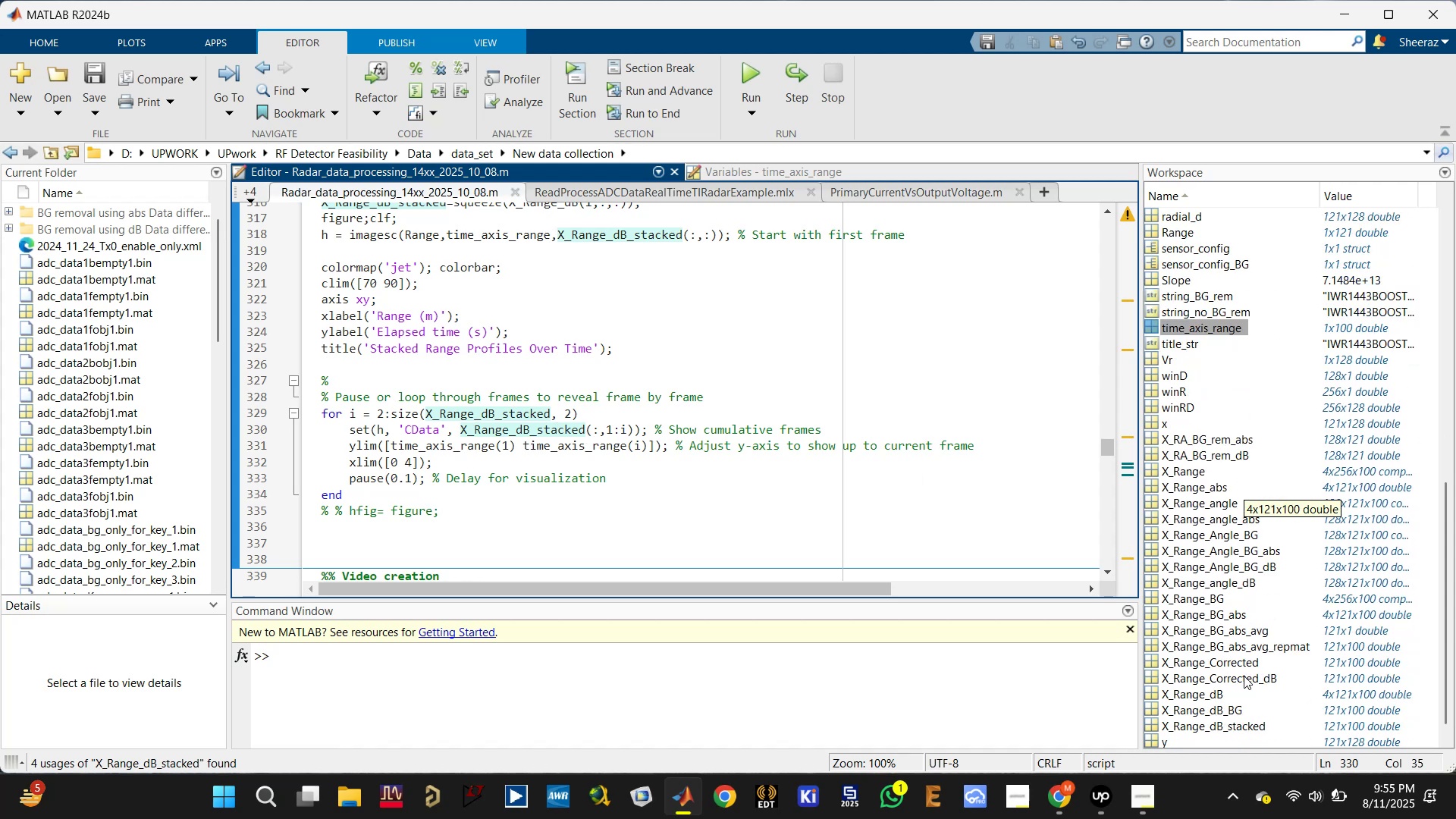 
scroll: coordinate [1238, 663], scroll_direction: up, amount: 8.0
 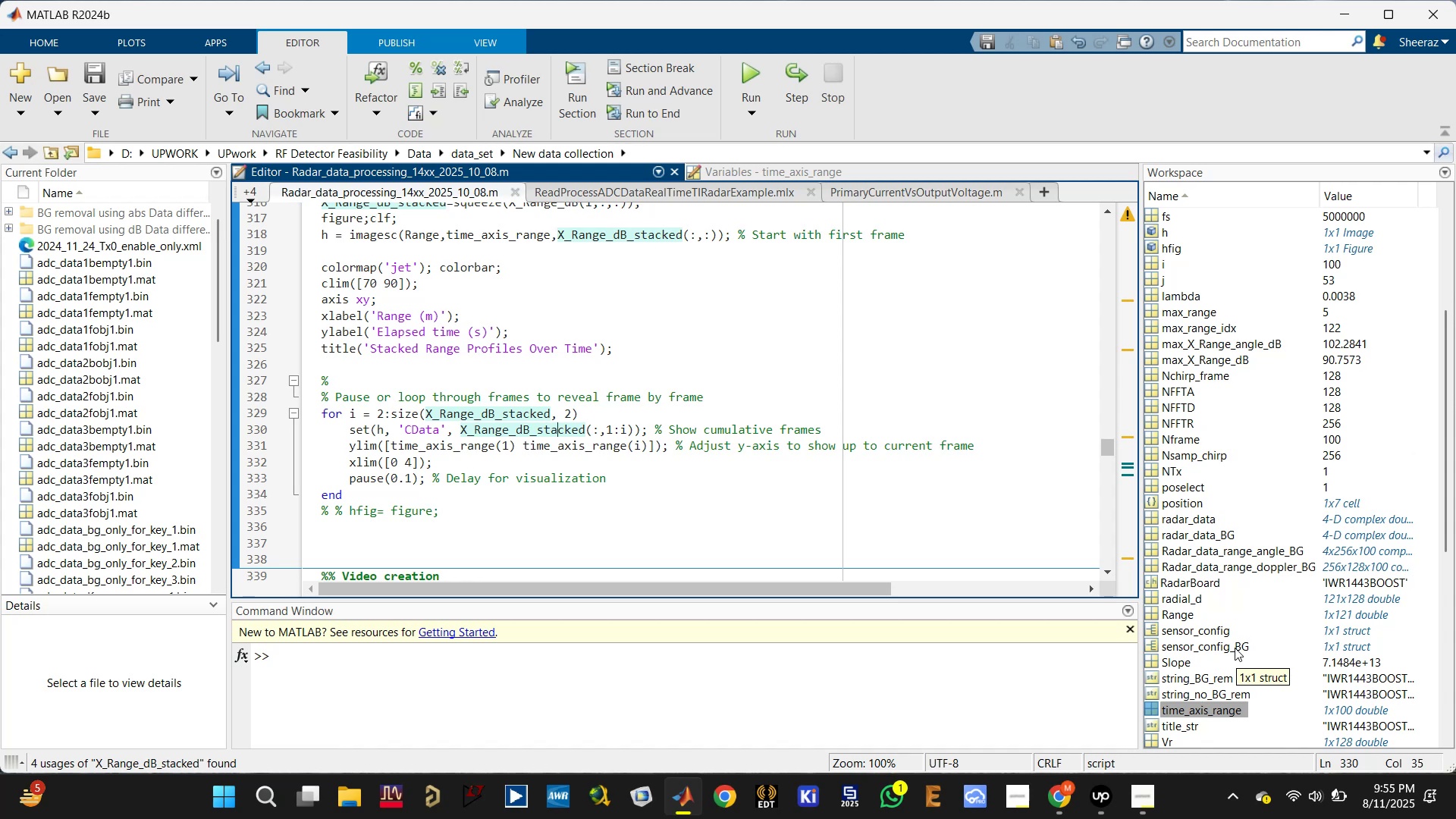 
wait(7.55)
 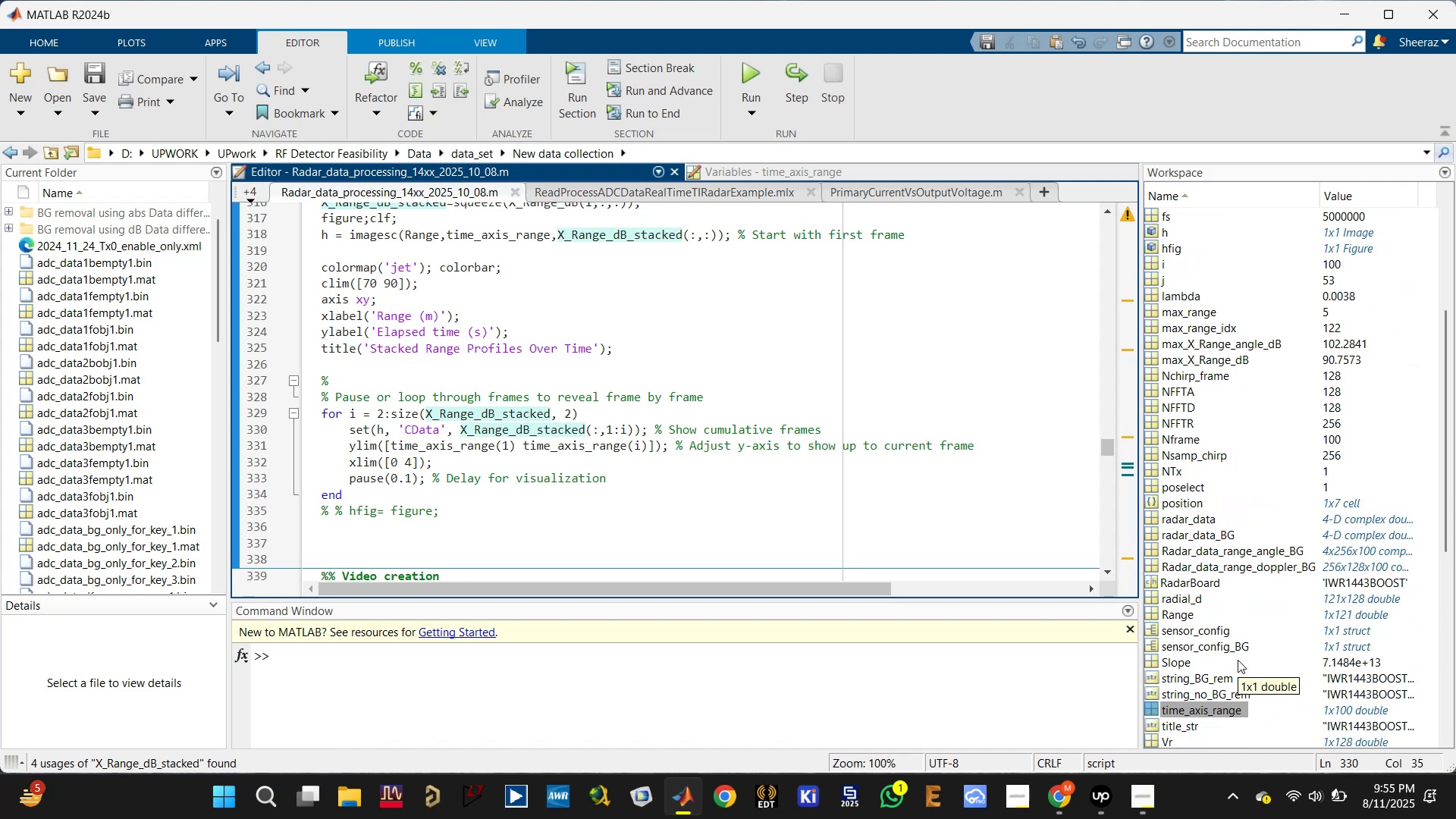 
scroll: coordinate [1237, 637], scroll_direction: down, amount: 10.0
 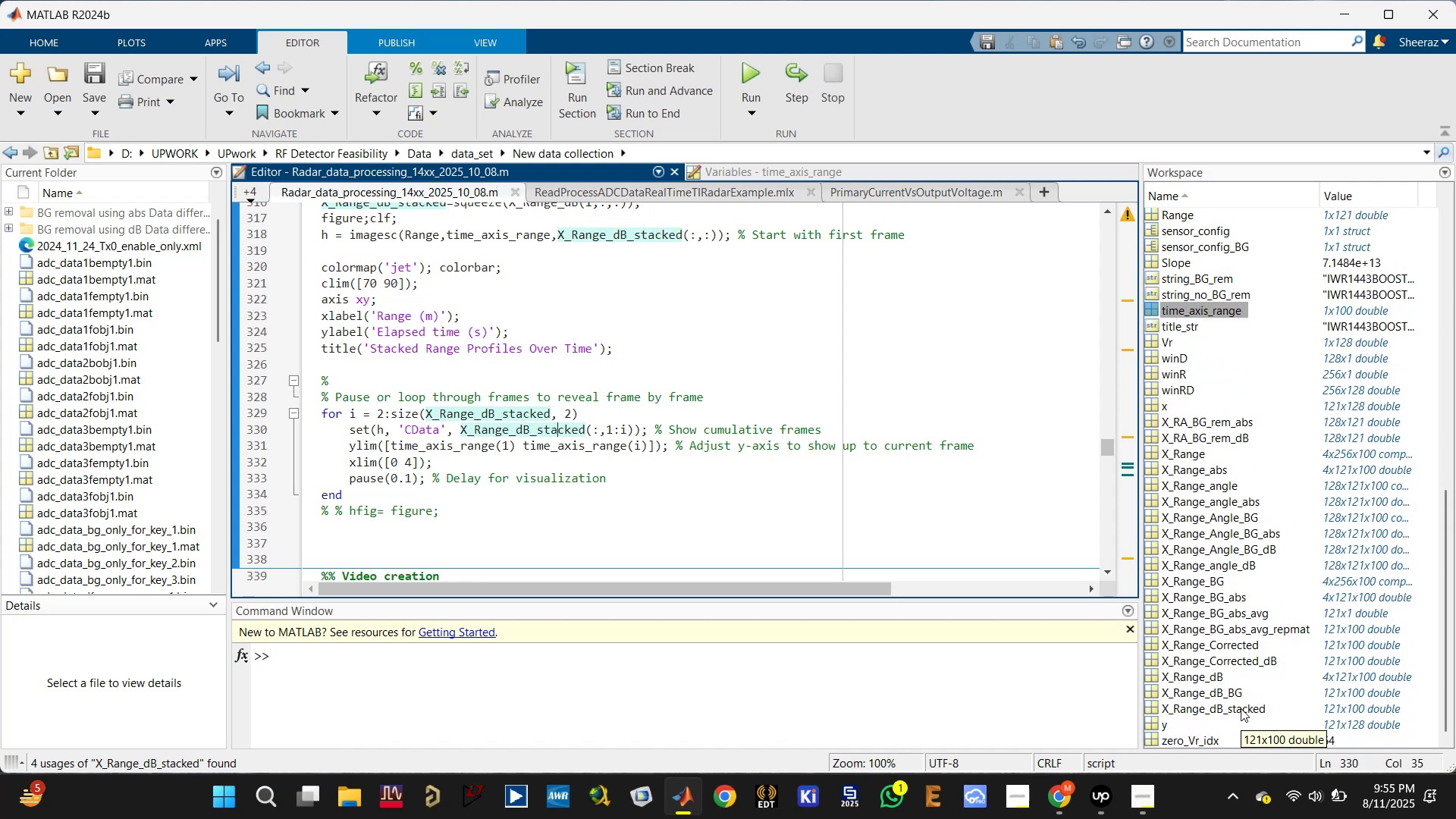 
left_click([1241, 708])
 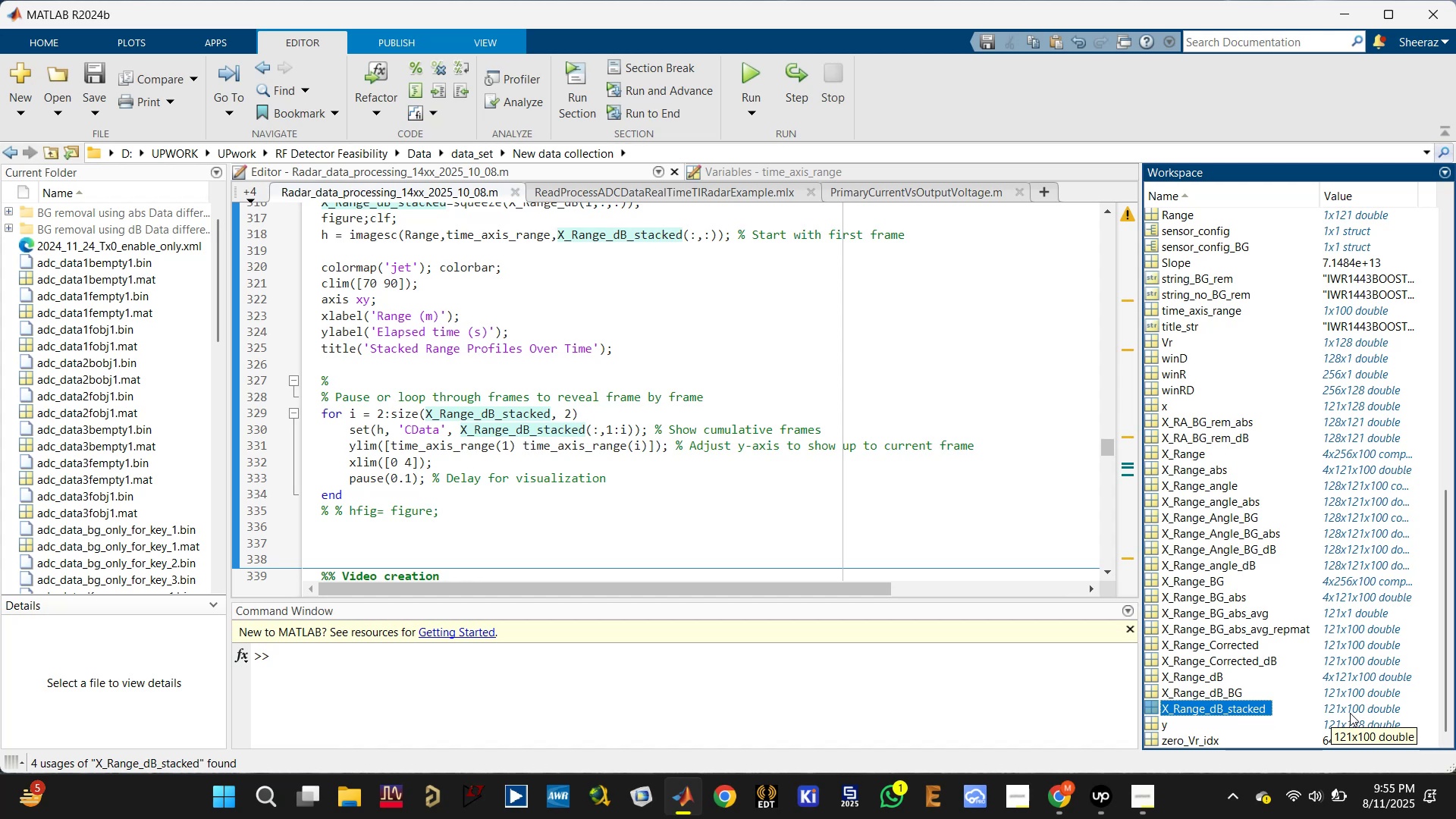 
wait(13.28)
 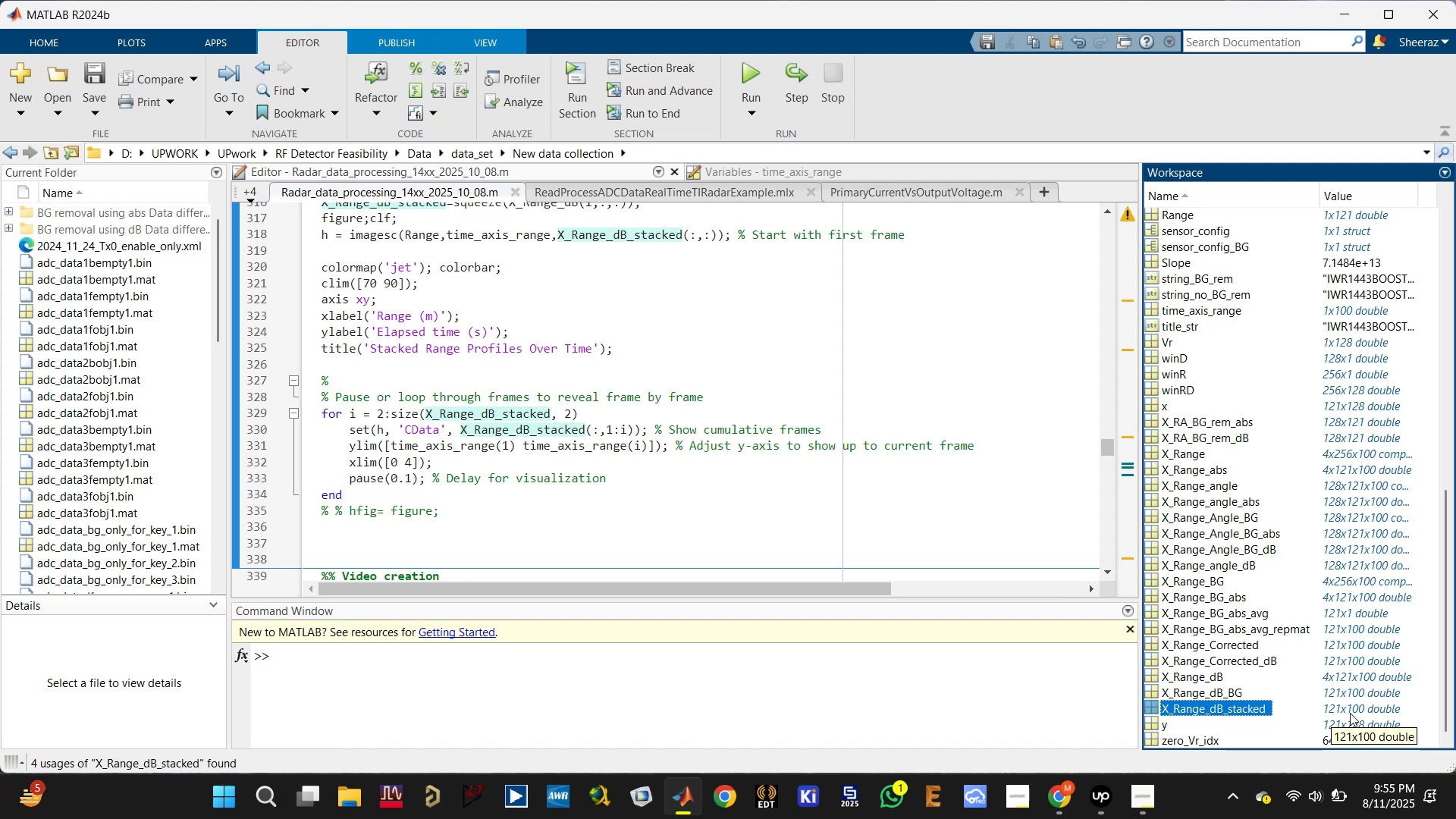 
left_click([375, 448])
 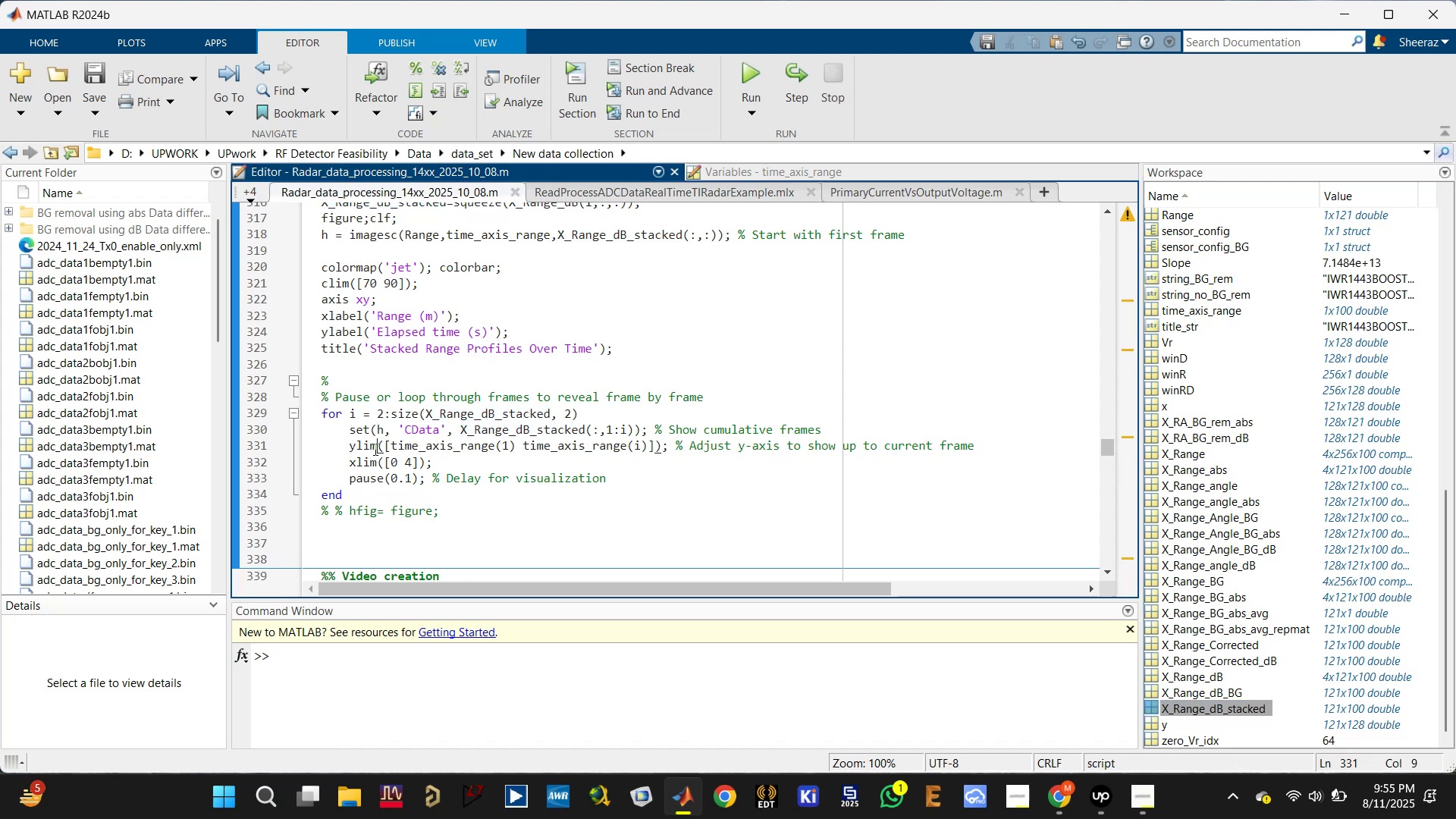 
left_click([358, 450])
 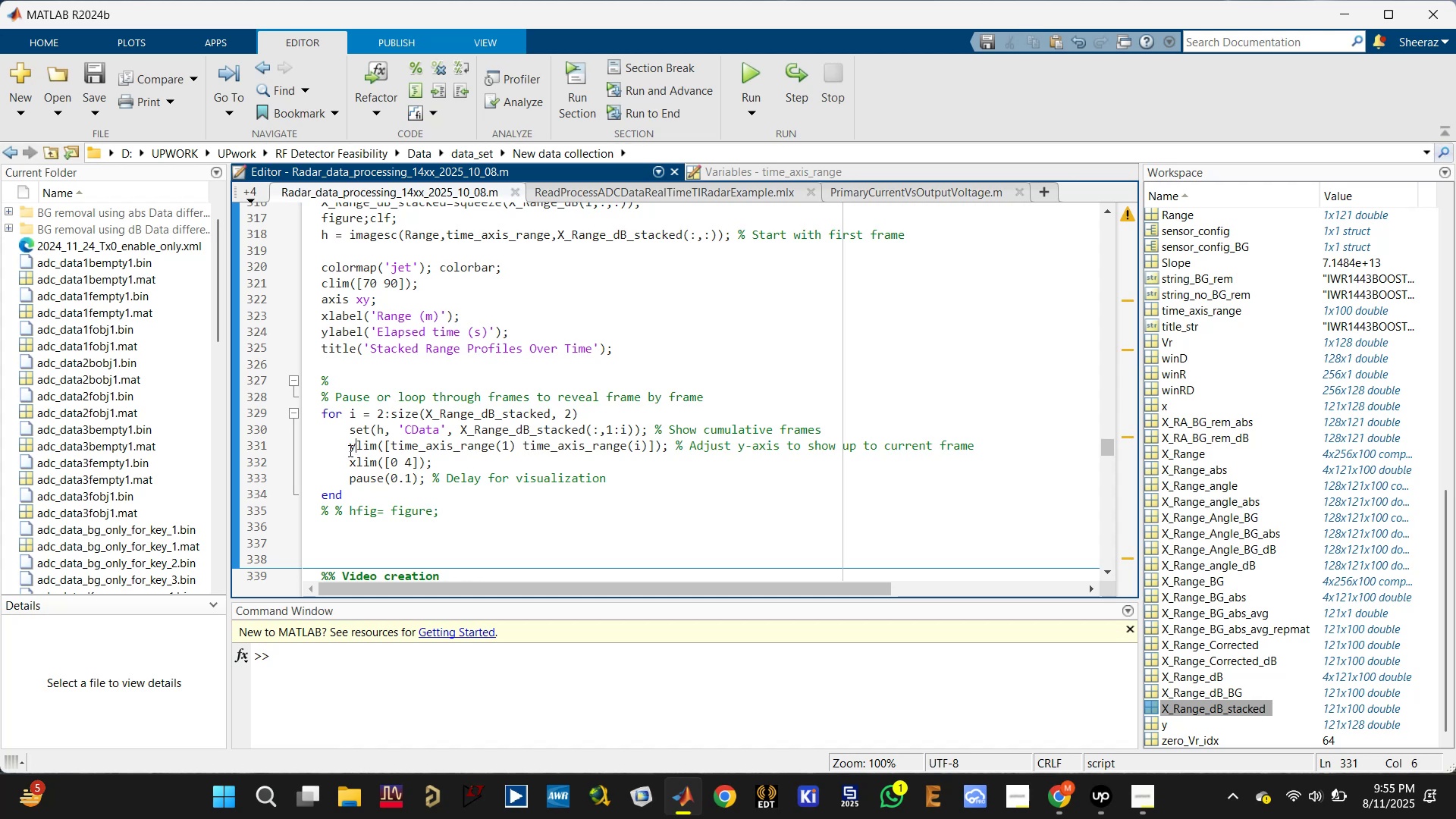 
left_click([349, 446])
 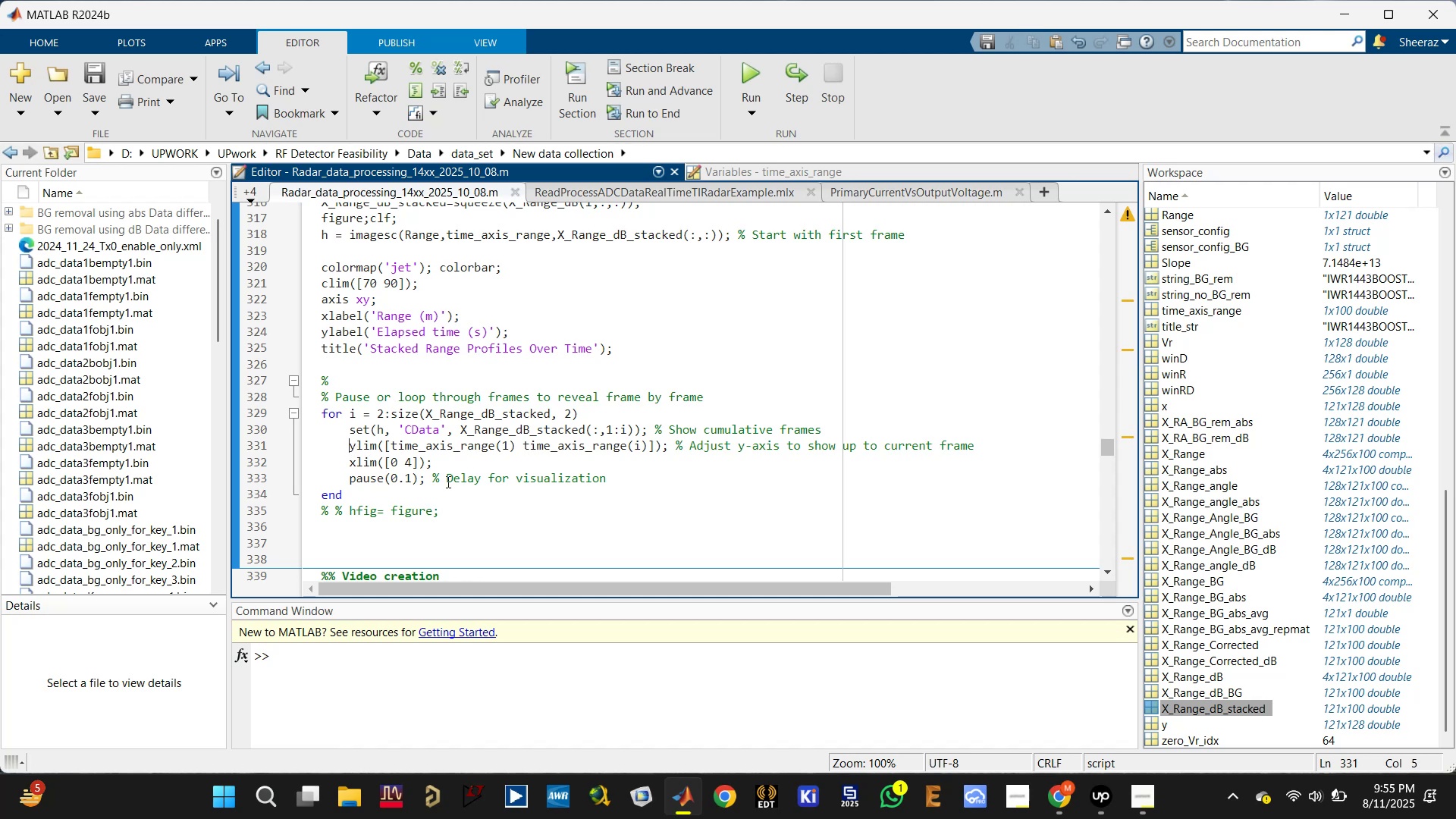 
left_click([548, 455])
 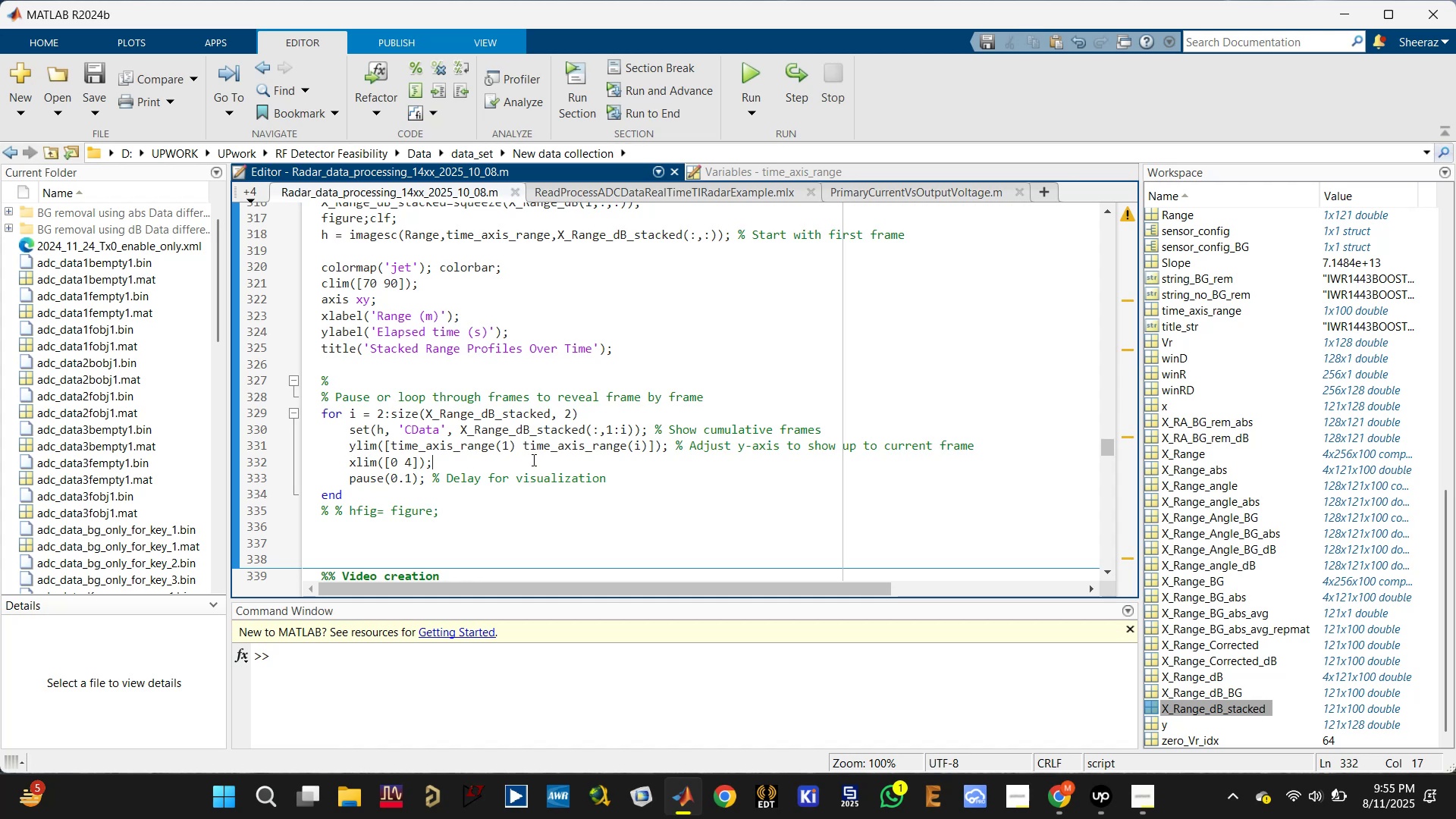 
left_click([444, 440])
 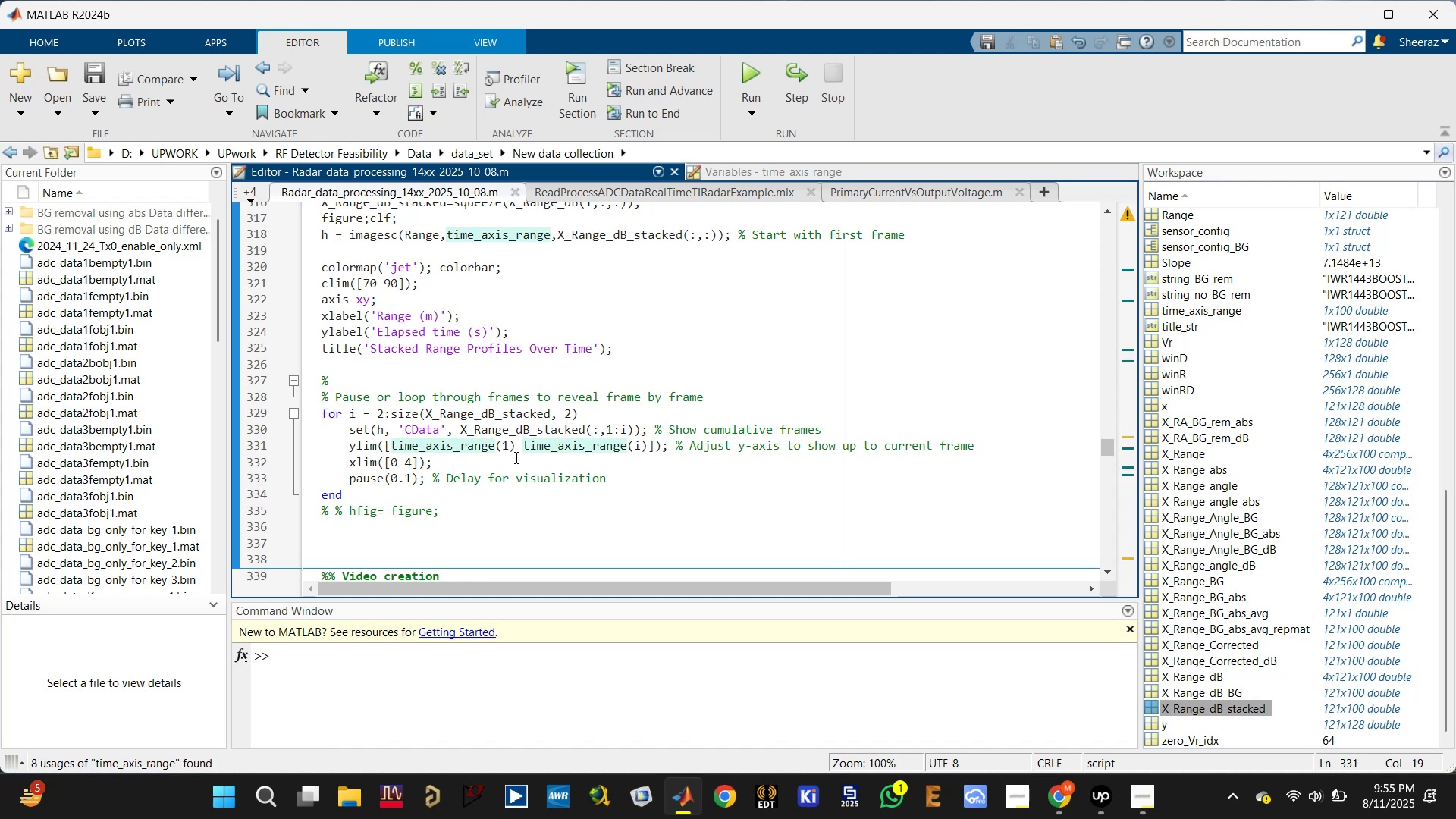 
left_click([507, 451])
 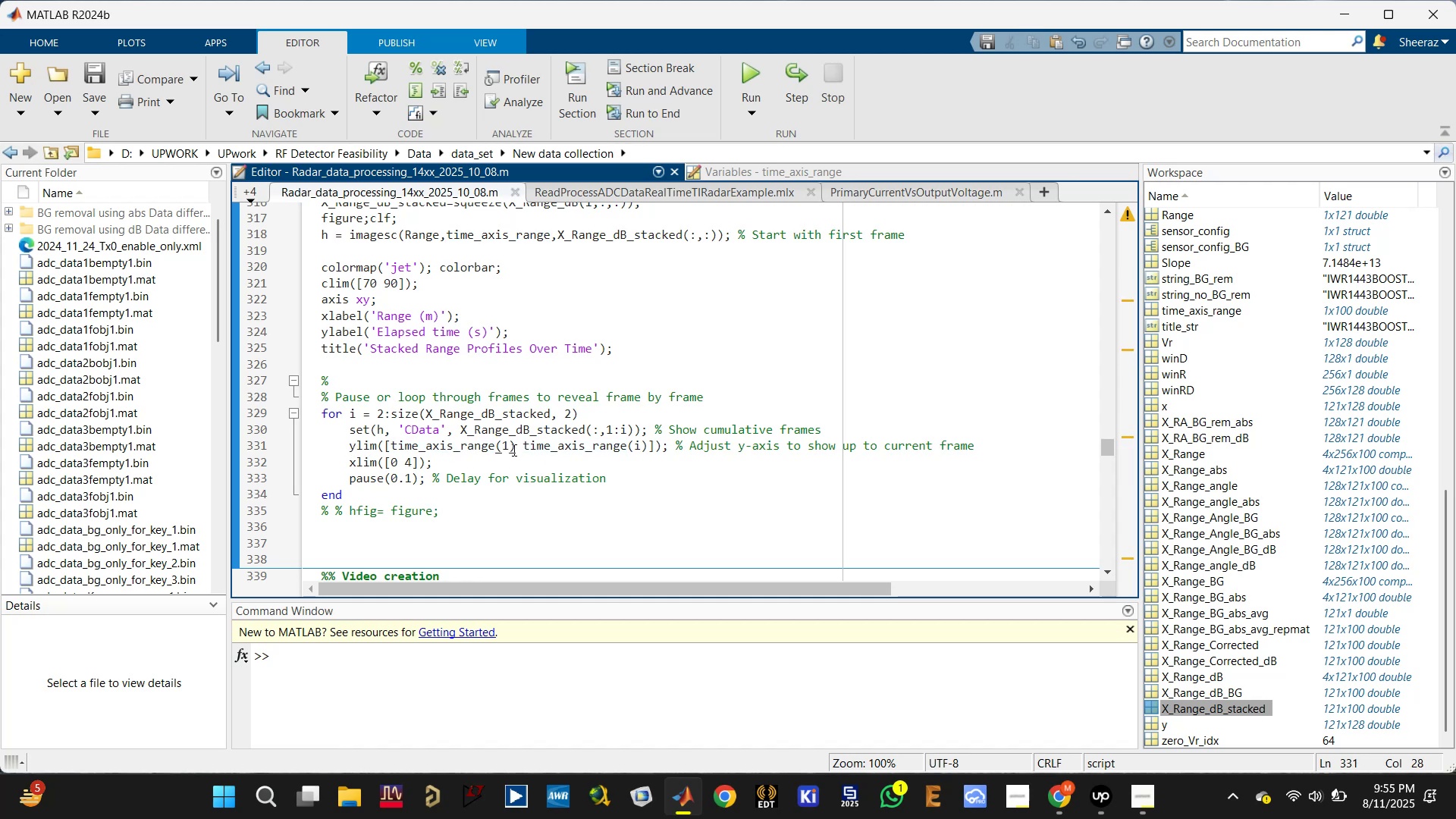 
left_click([579, 445])
 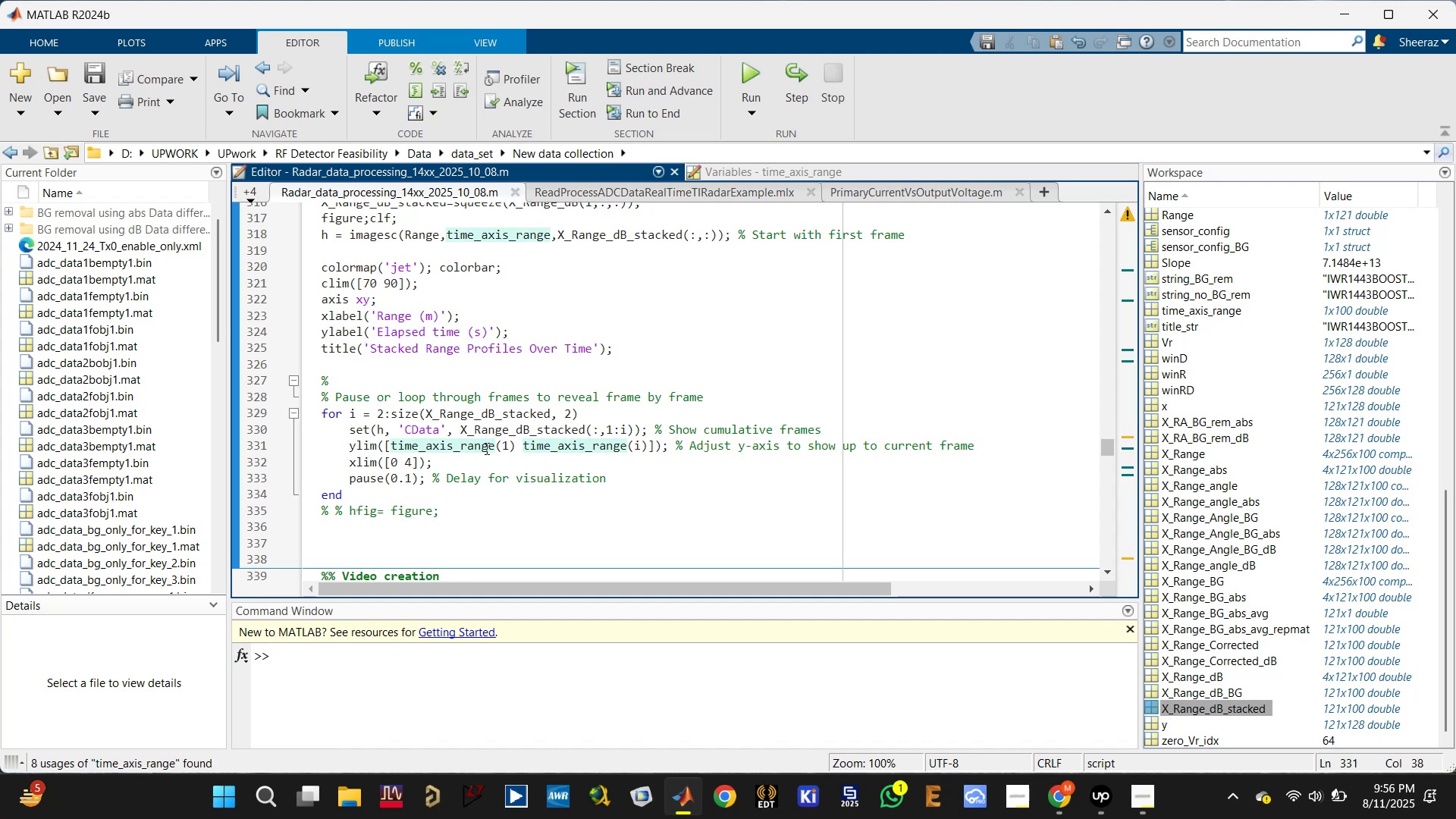 
double_click([501, 447])
 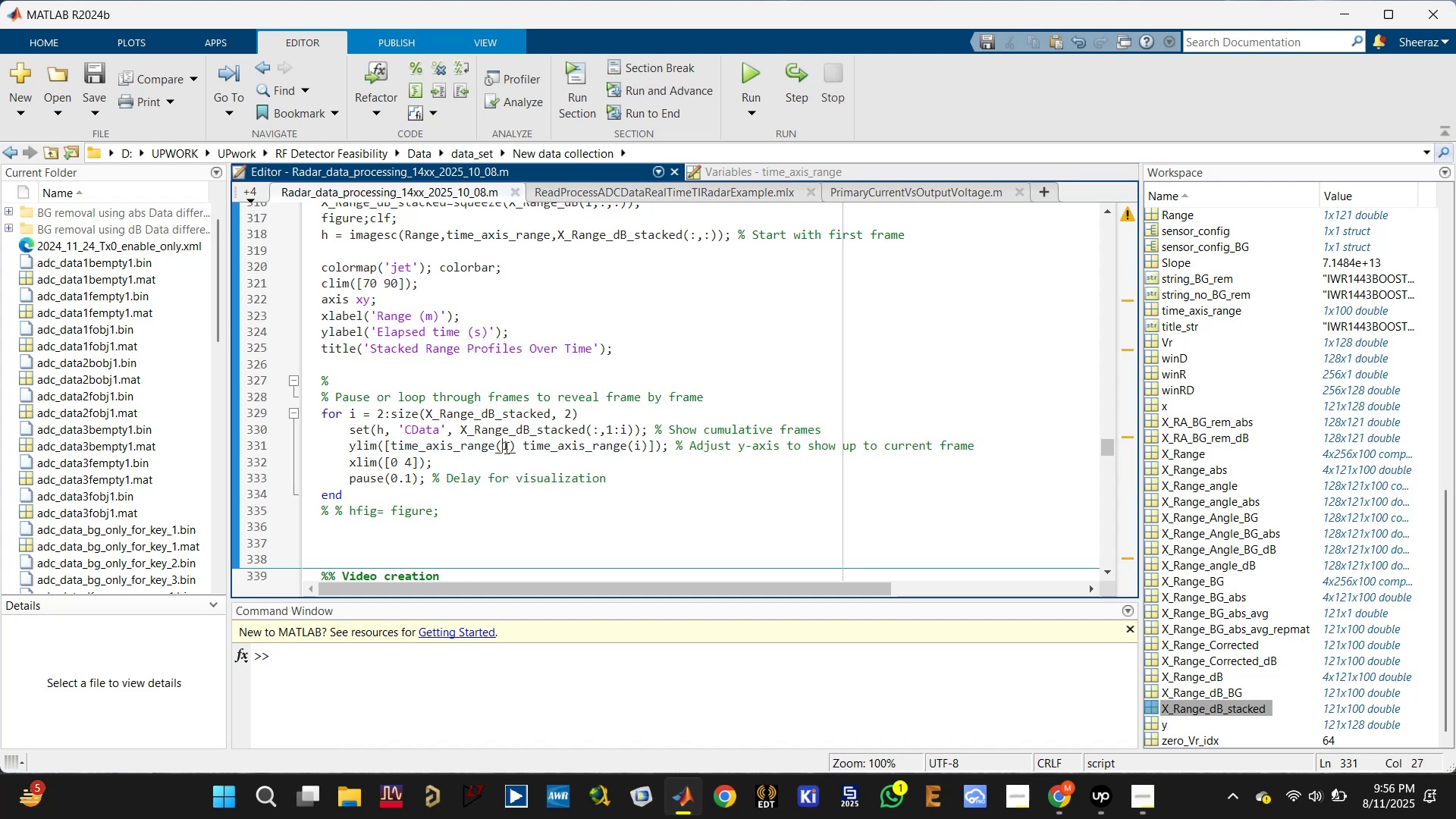 
left_click([506, 447])
 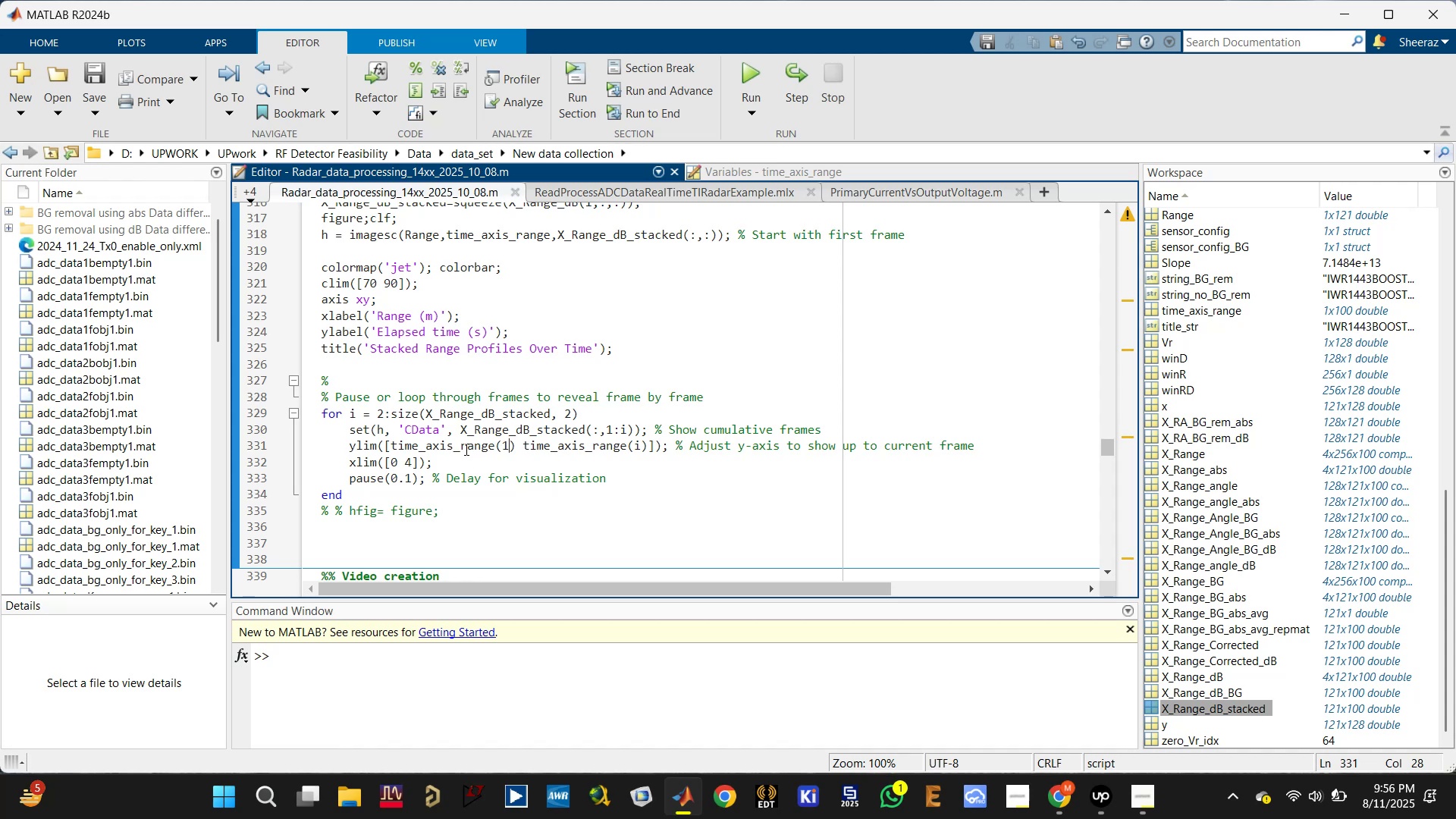 
wait(8.72)
 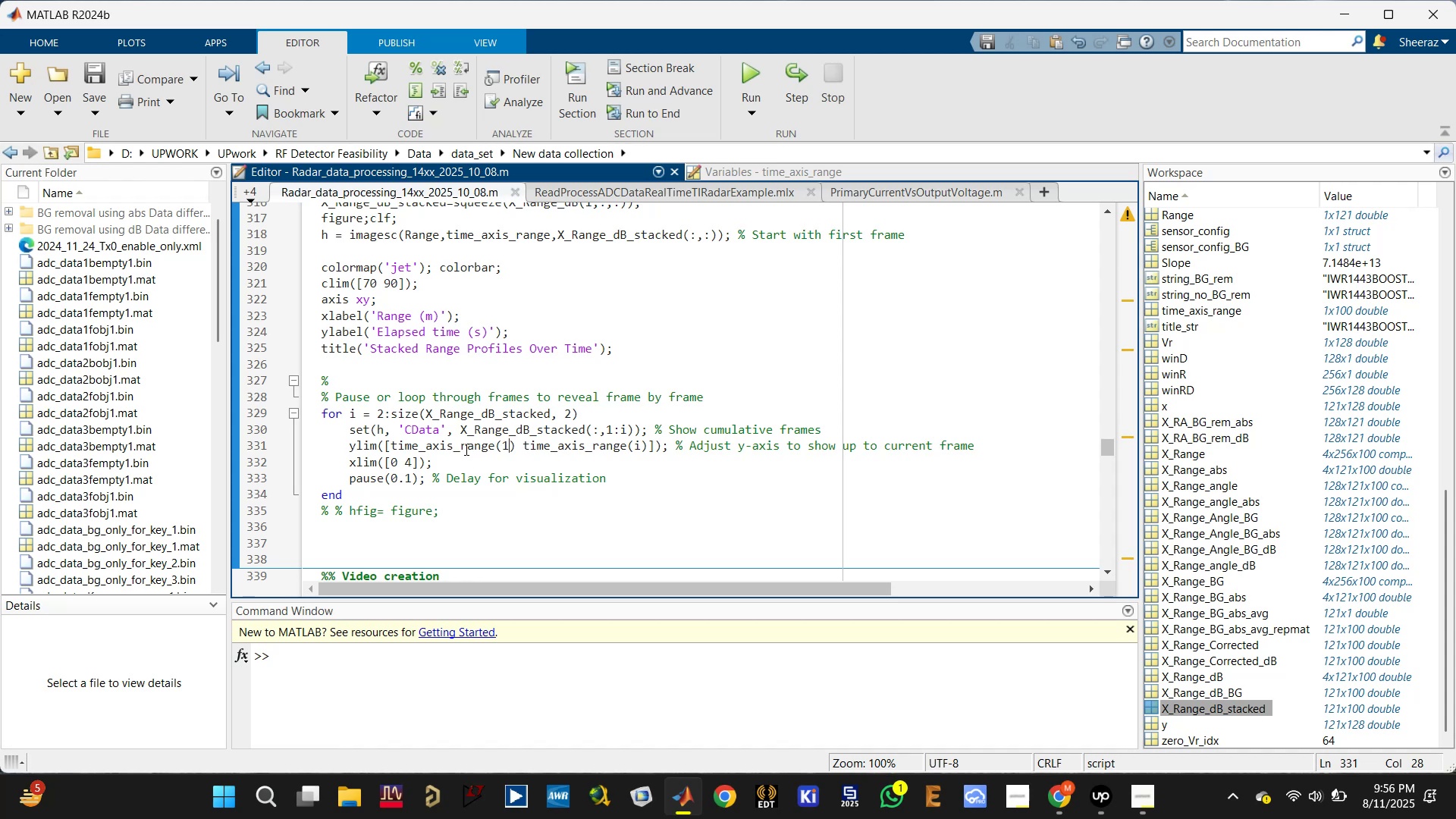 
left_click([555, 304])
 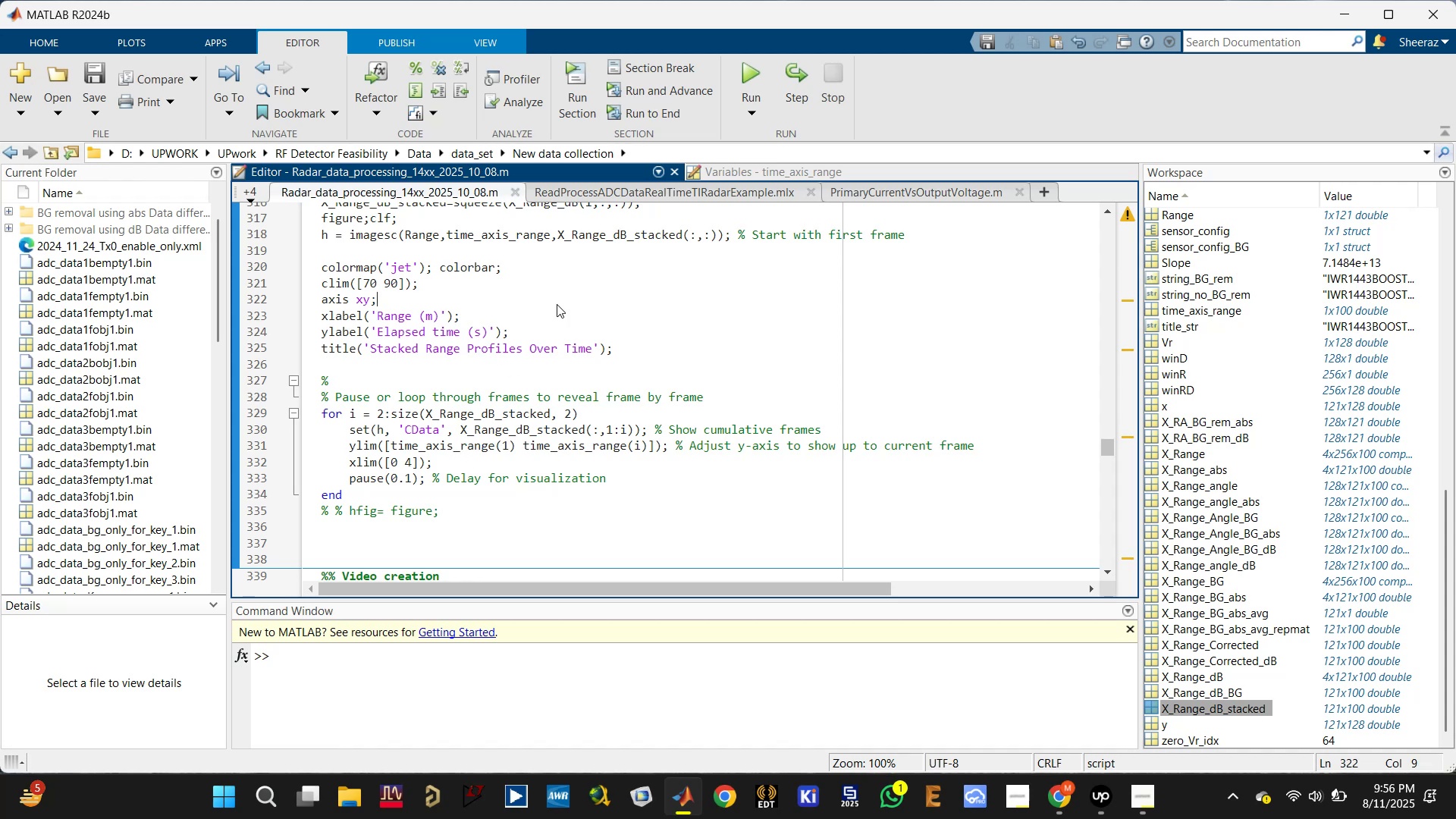 
key(Control+Enter)
 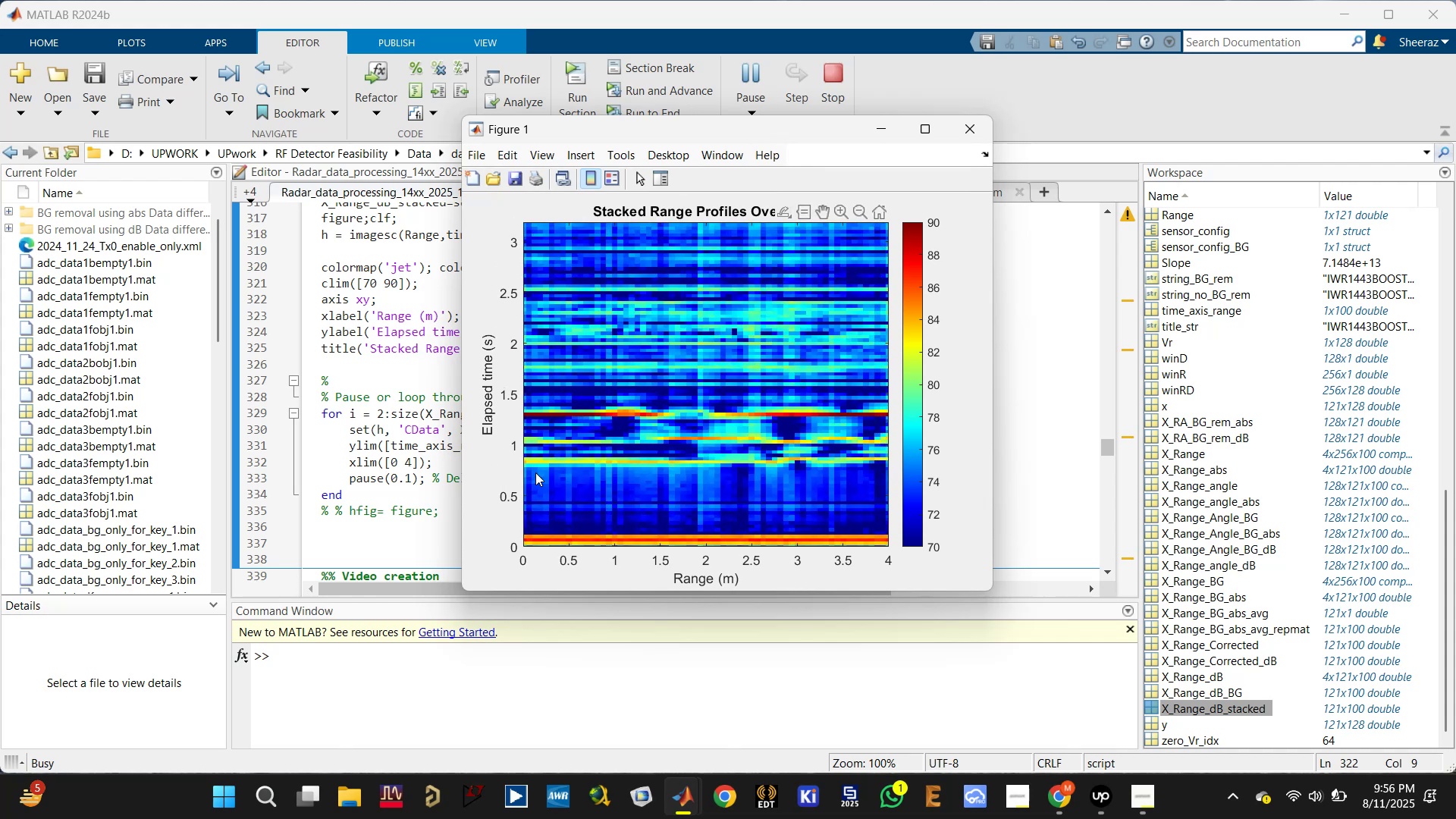 
wait(14.18)
 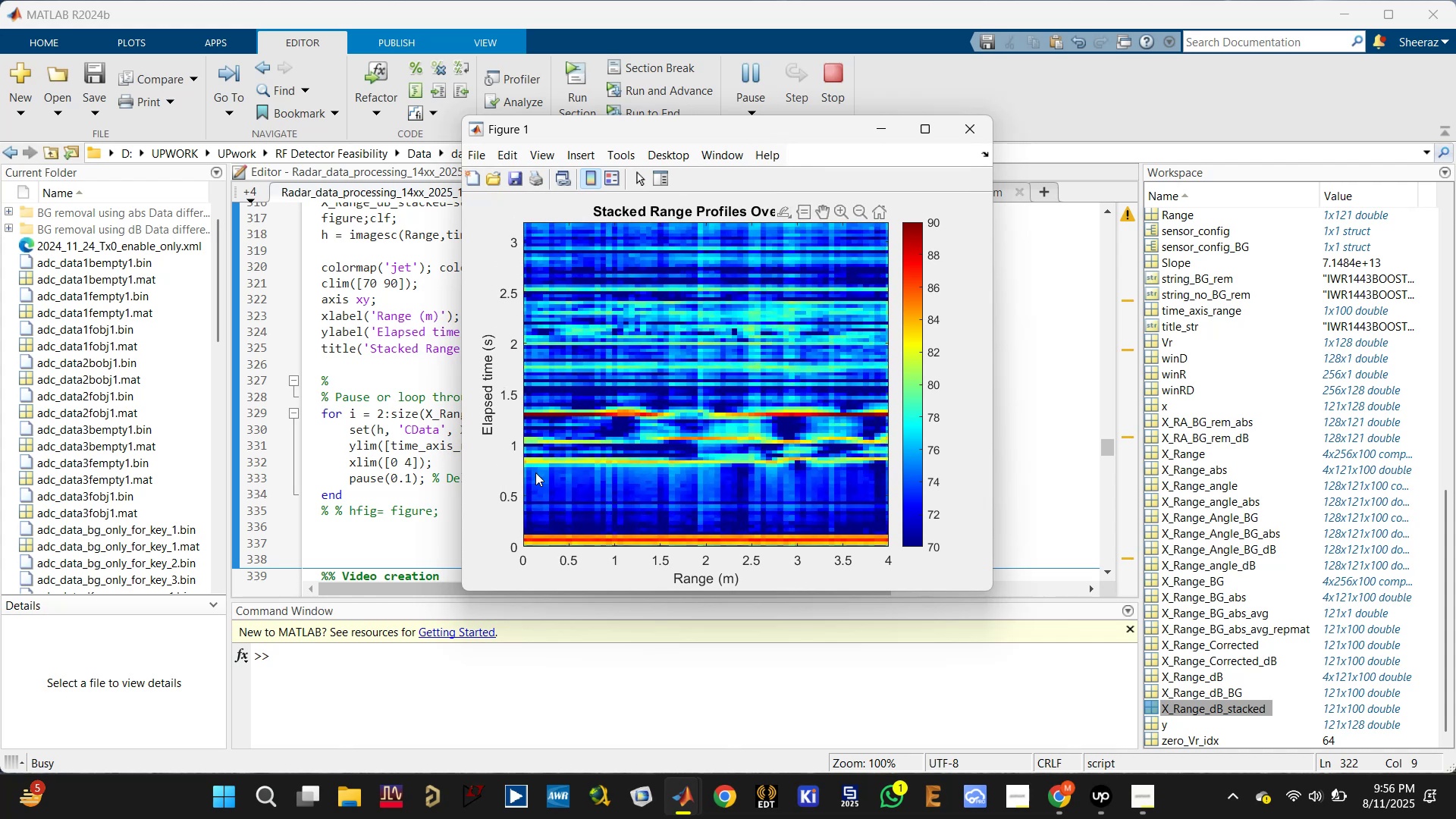 
left_click([956, 123])
 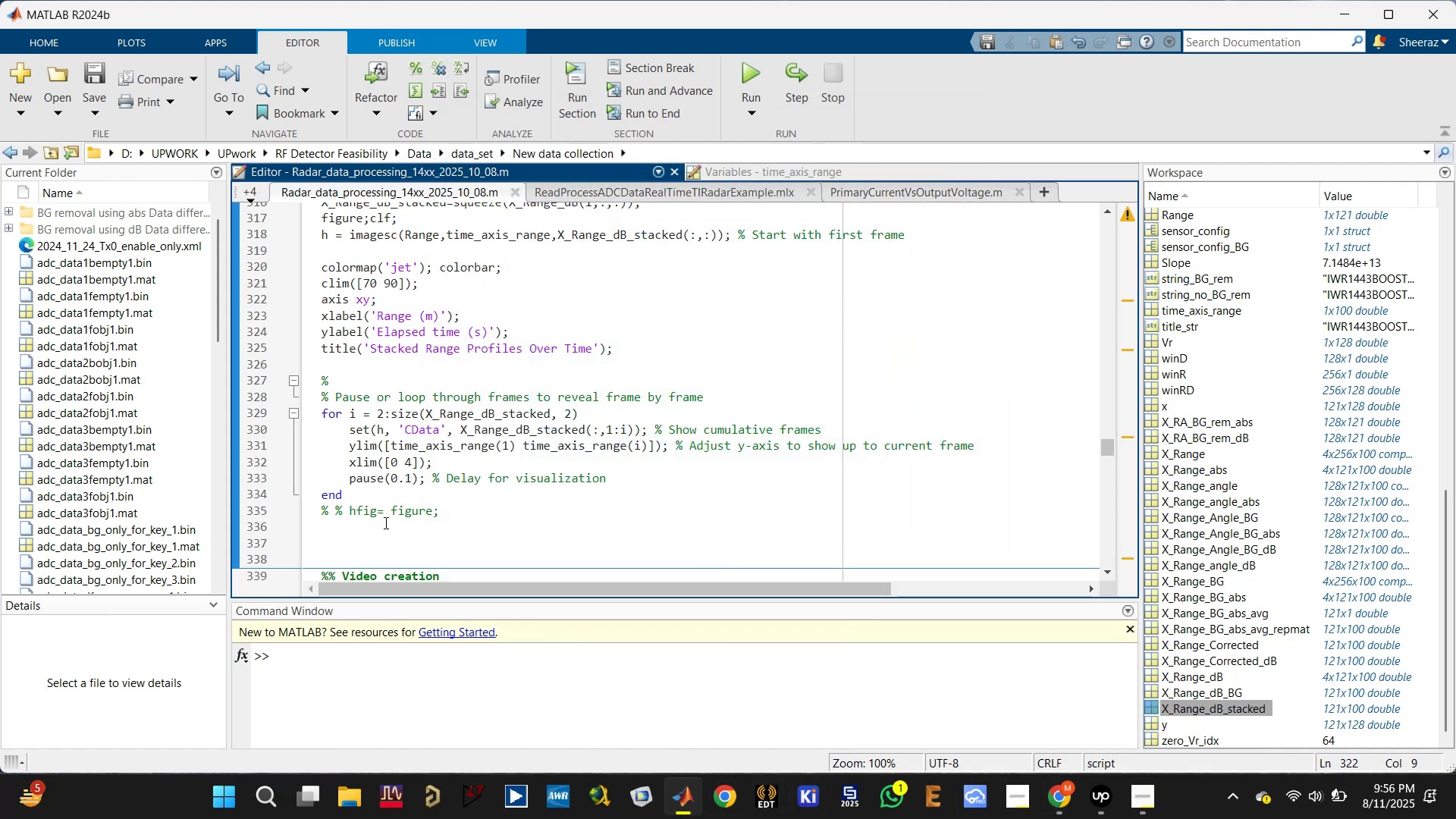 
left_click_drag(start_coordinate=[364, 497], to_coordinate=[309, 397])
 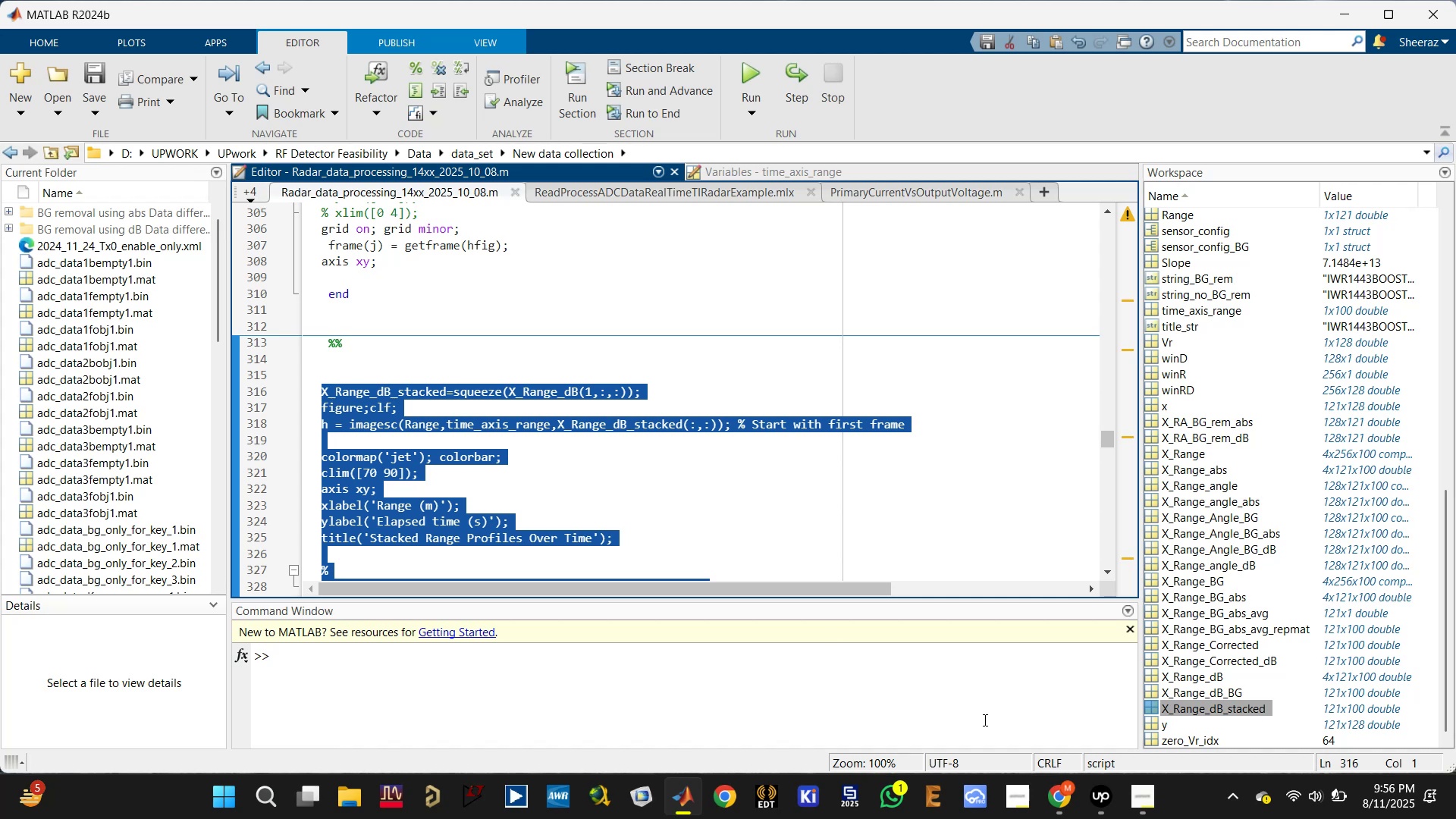 
scroll: coordinate [337, 312], scroll_direction: up, amount: 2.0
 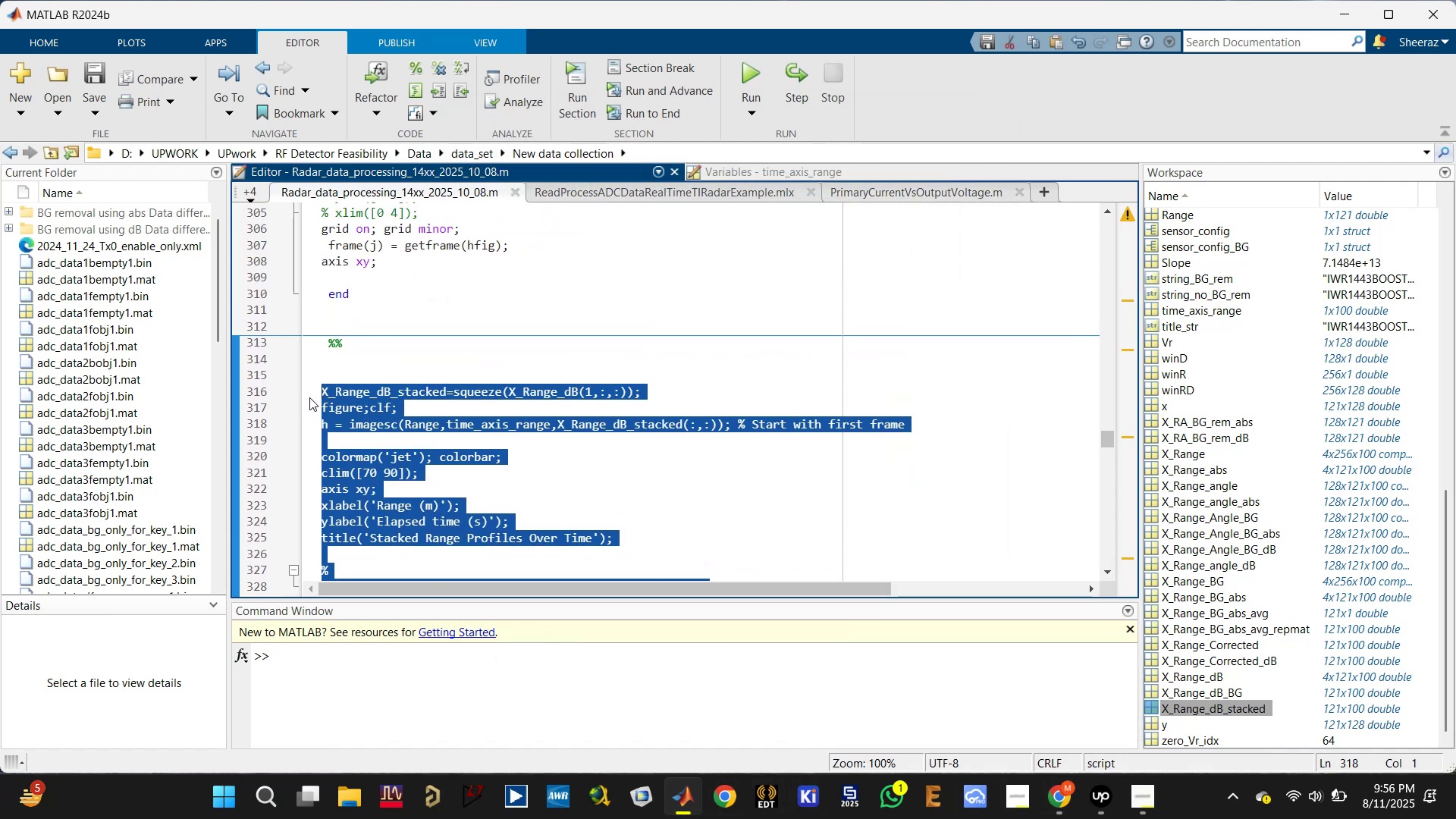 
key(Control+C)
 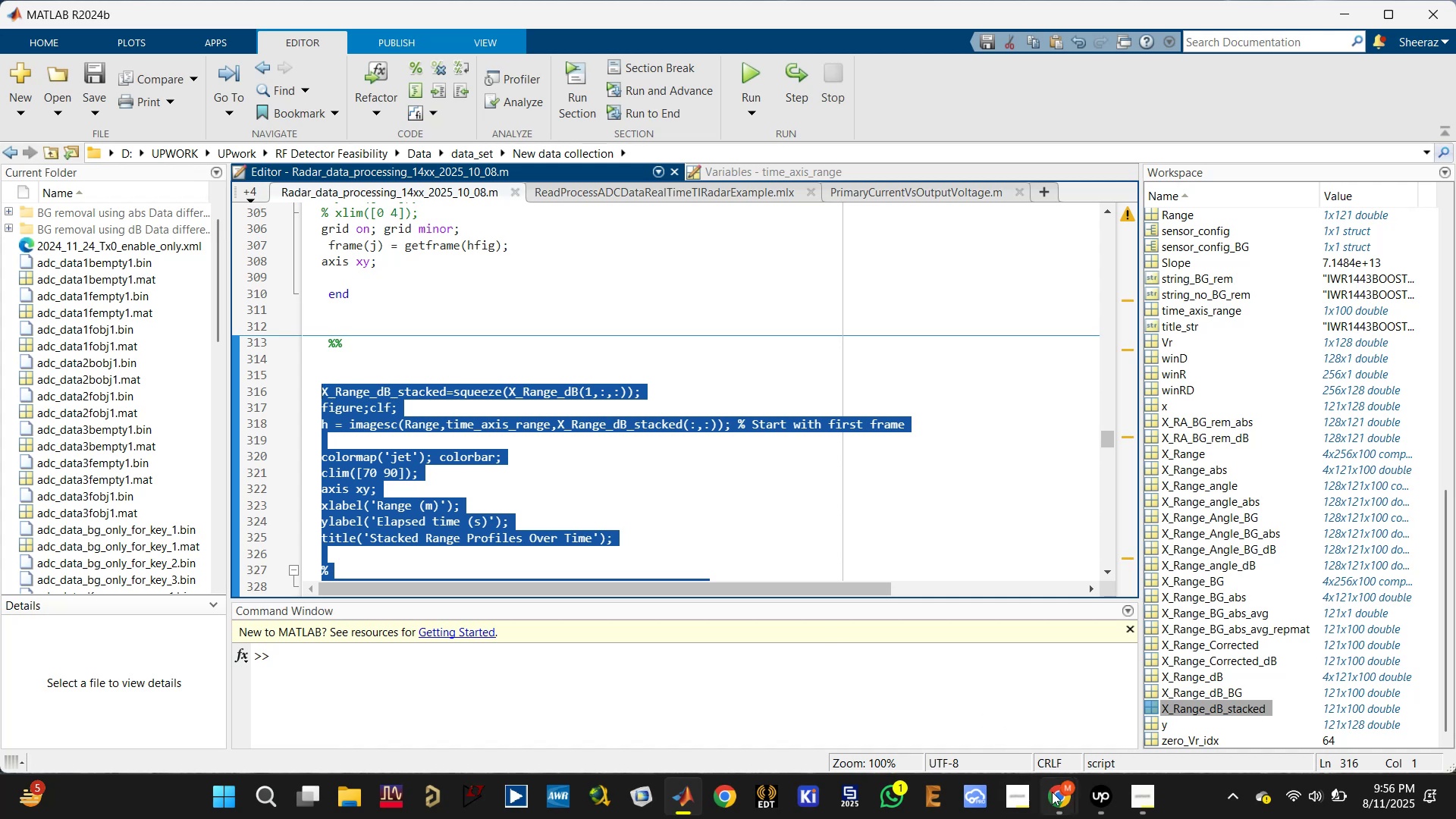 
left_click([1062, 798])
 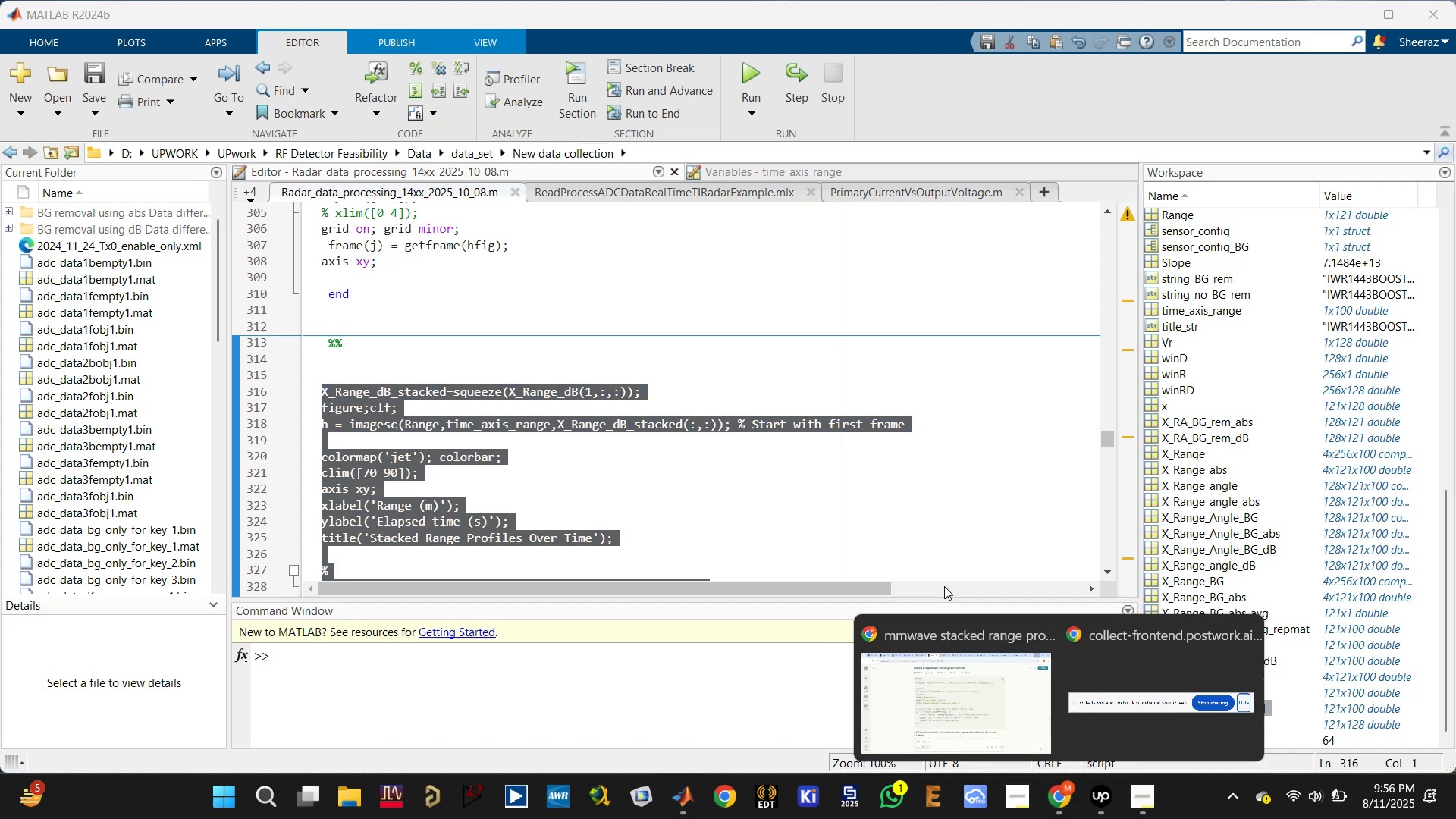 
left_click([973, 673])
 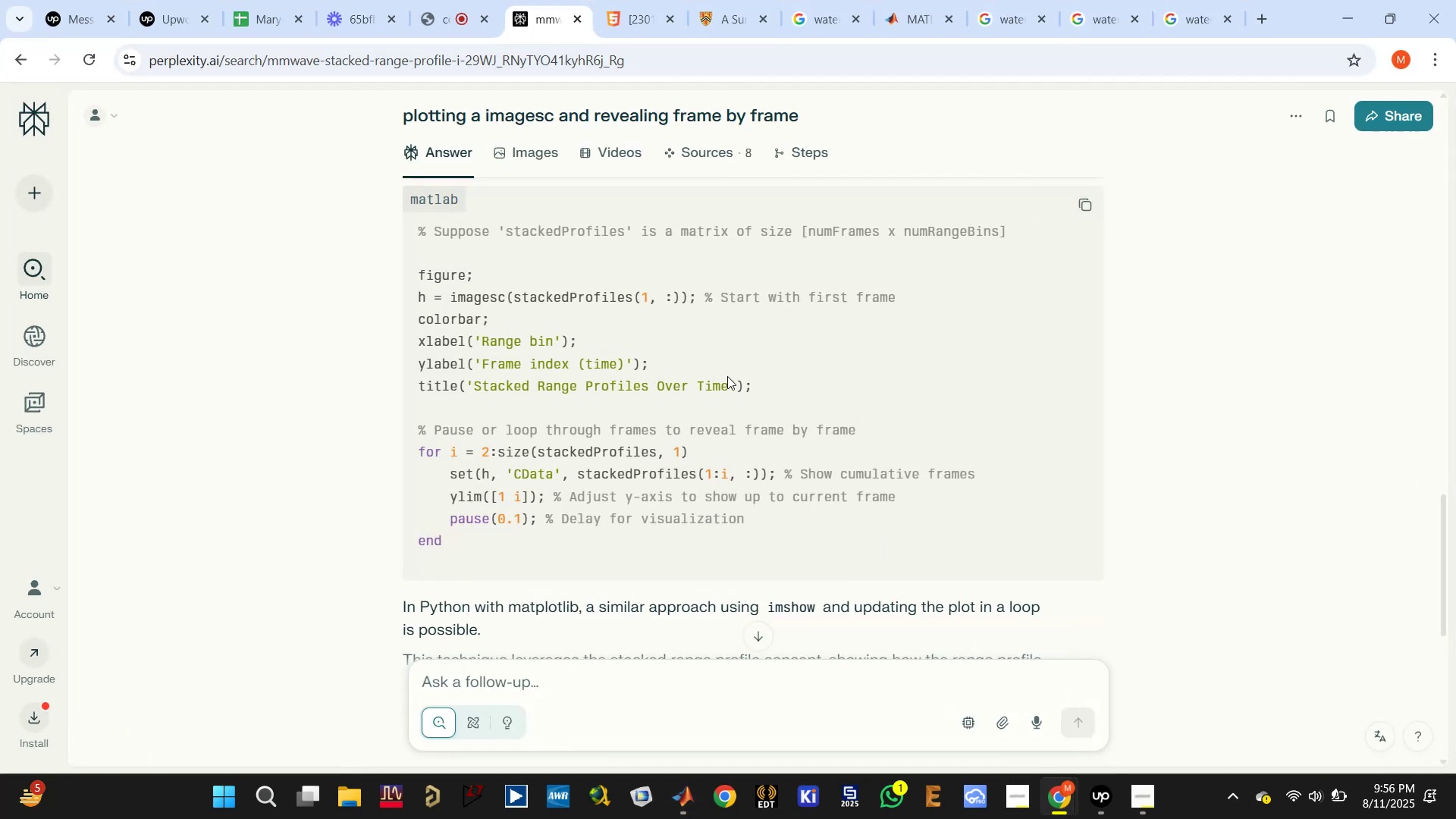 
scroll: coordinate [588, 595], scroll_direction: down, amount: 2.0
 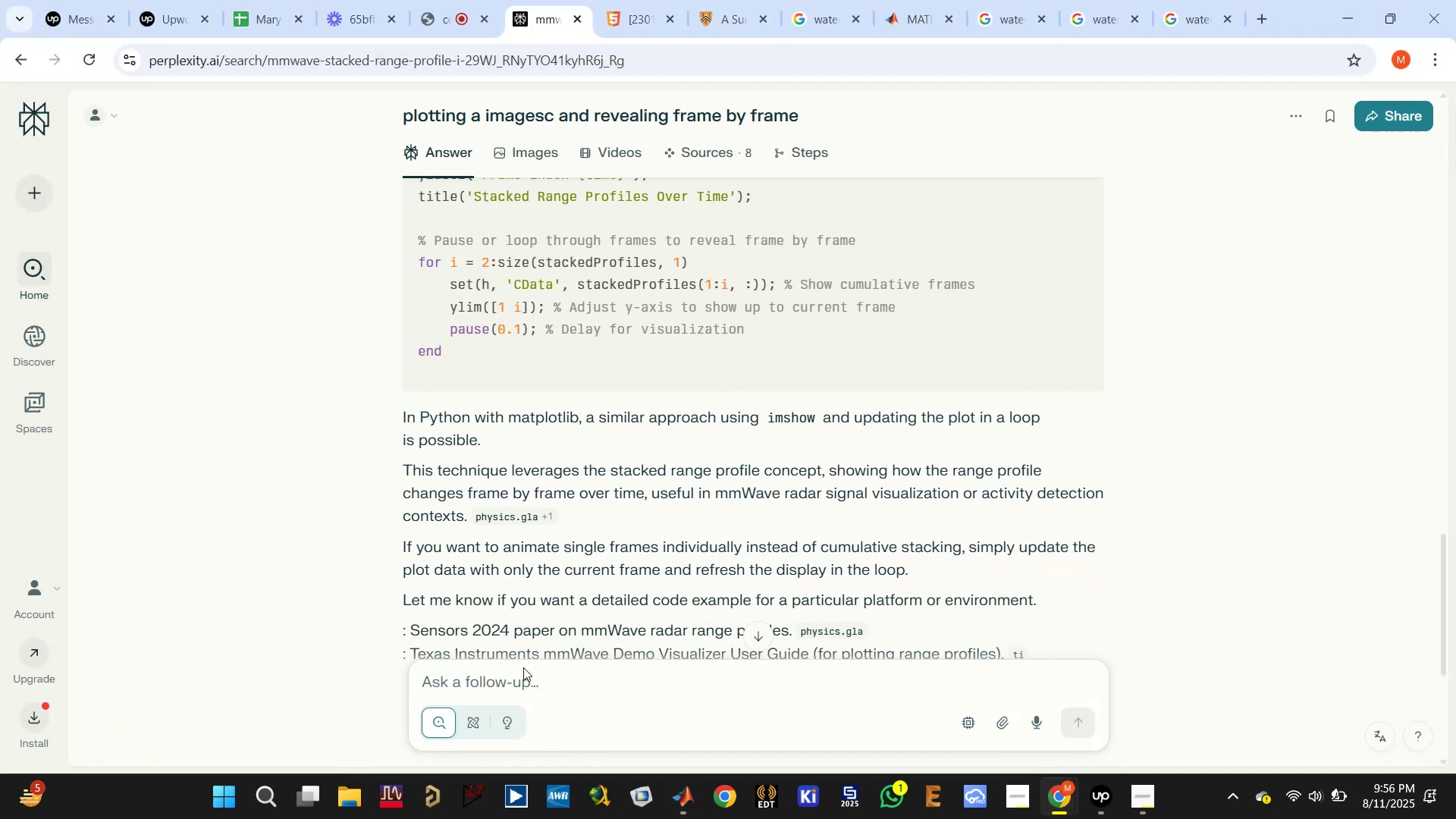 
left_click([519, 681])
 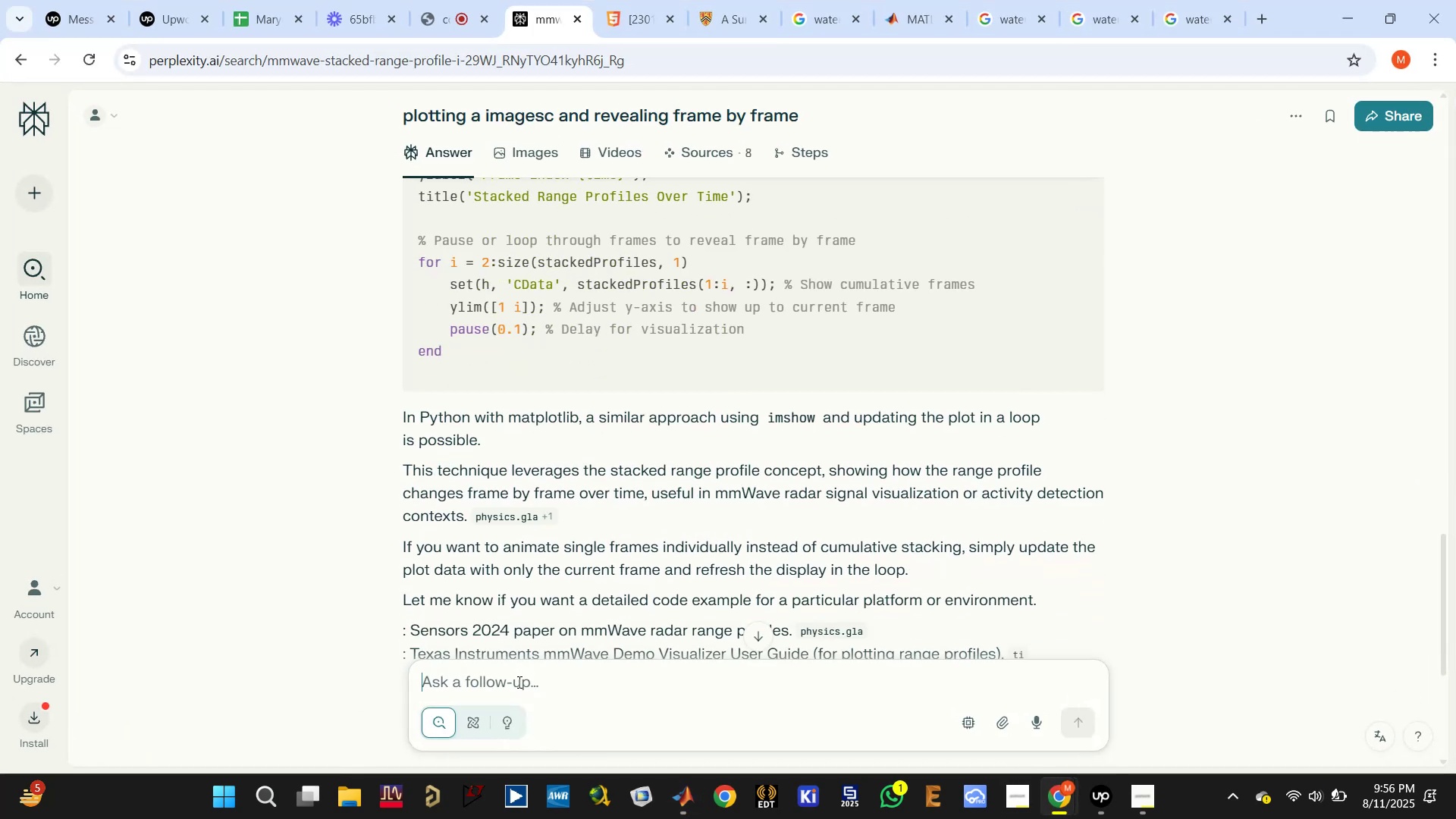 
type(correct the following code for revealing frame by frame response:)
 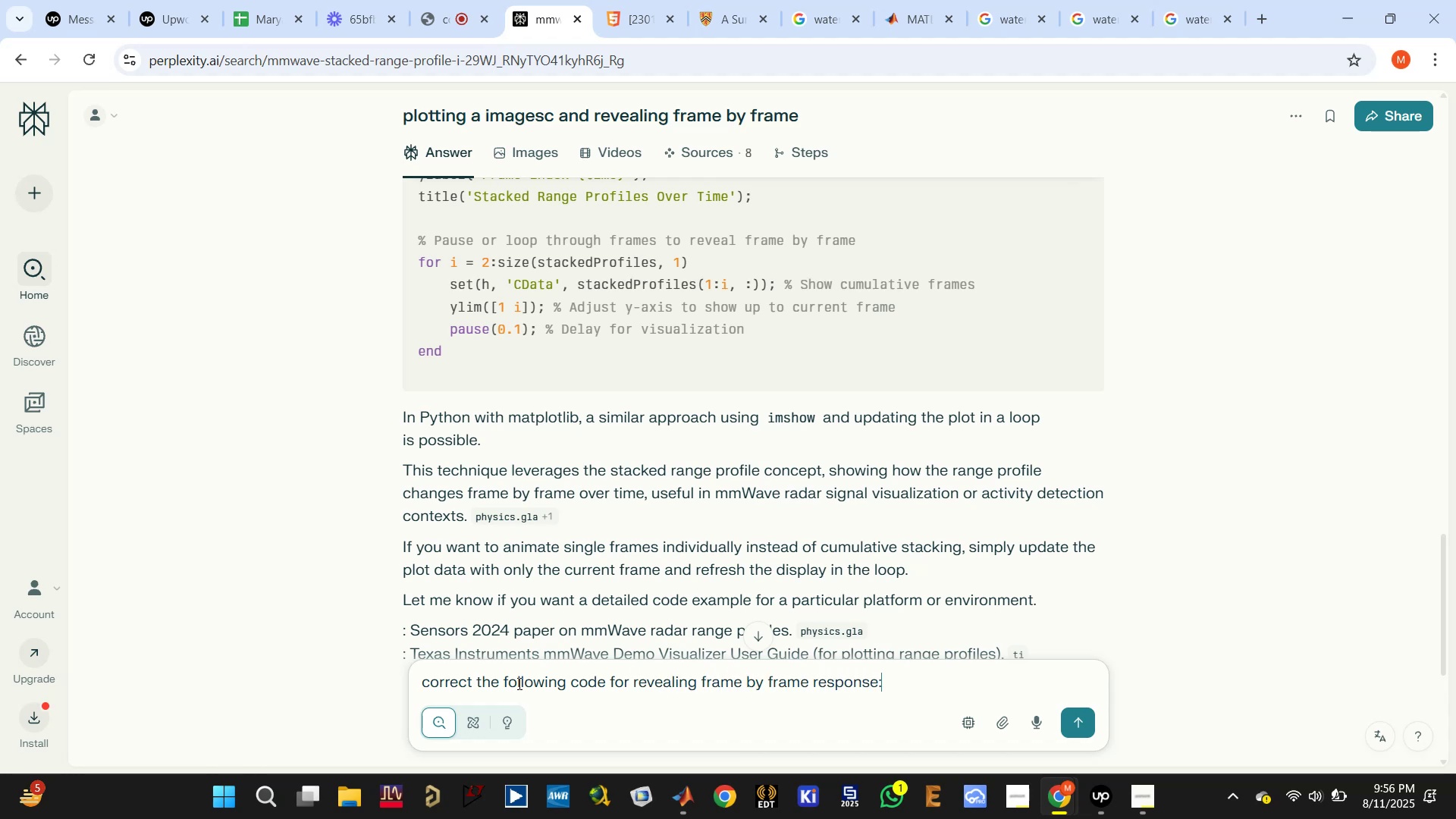 
key(Enter)
 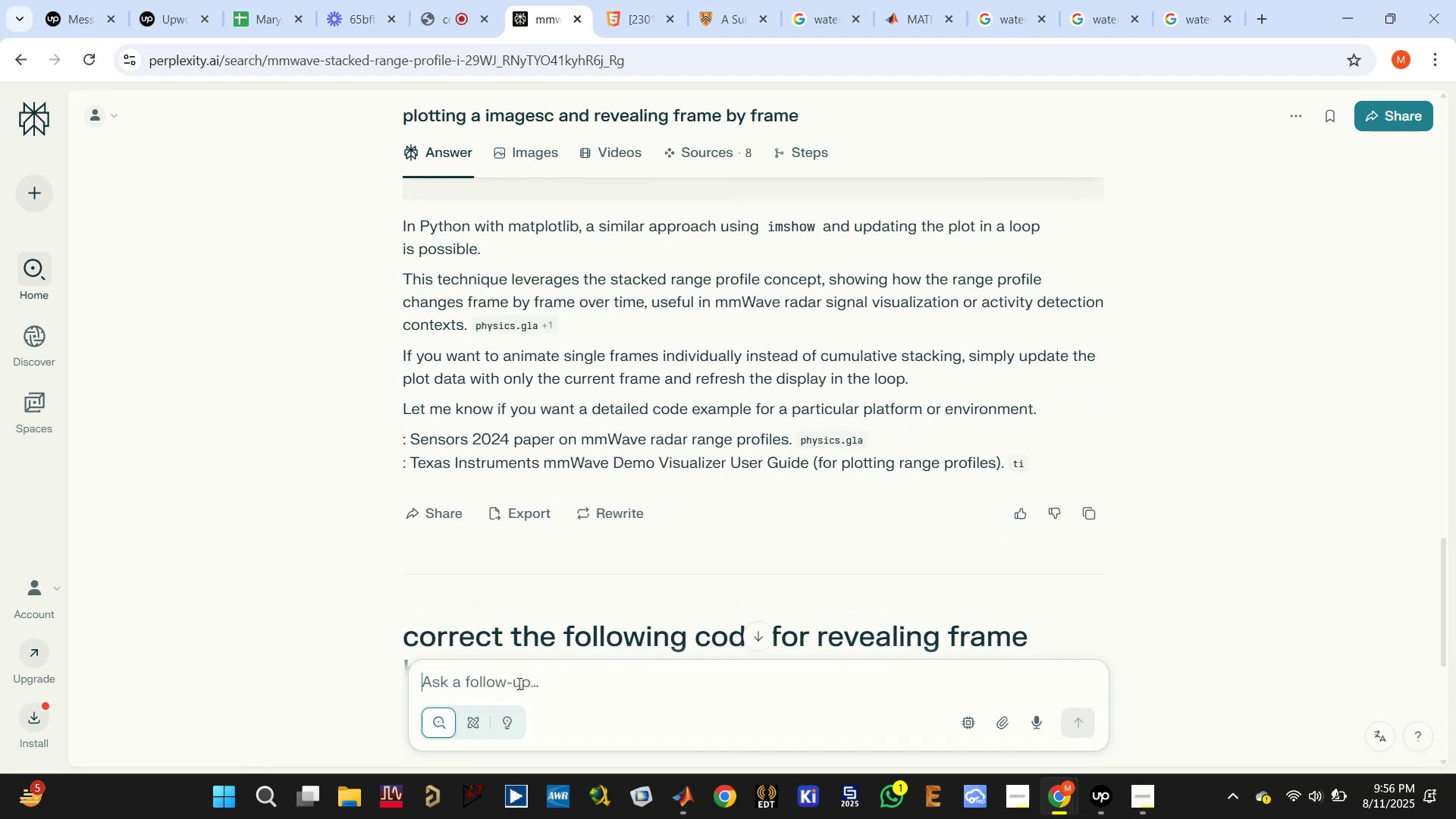 
key(Control+V)
 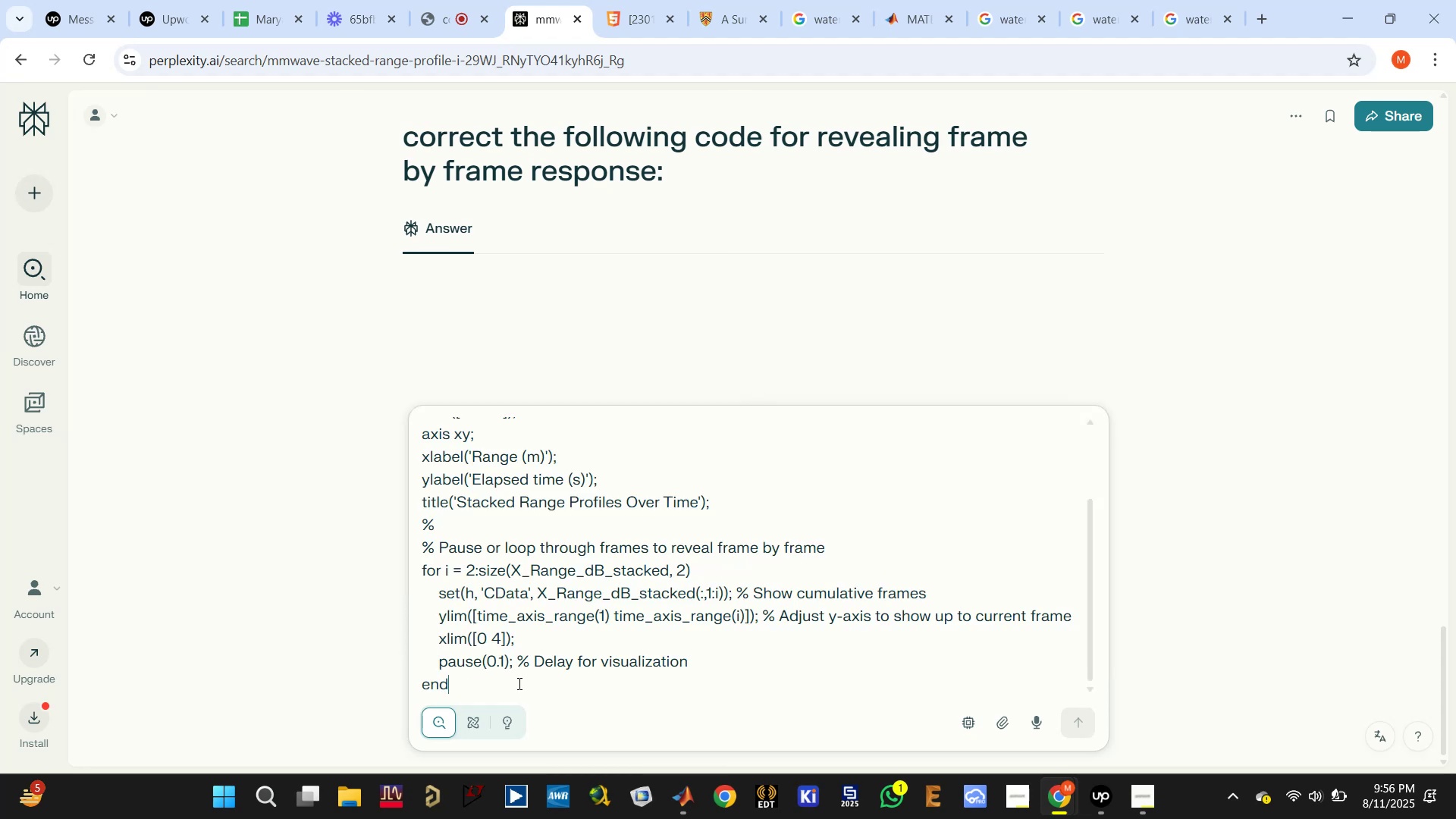 
key(Enter)
 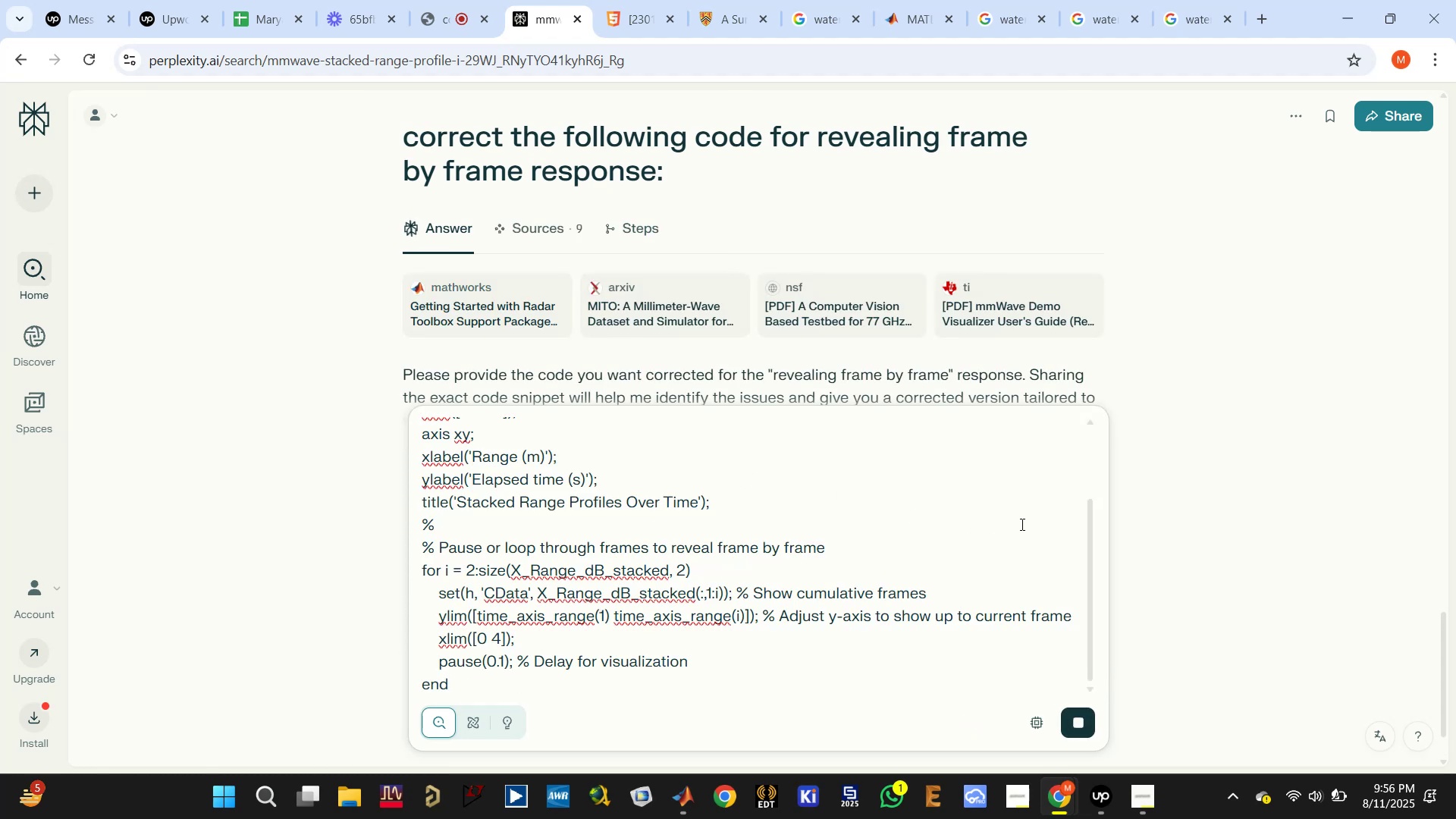 
left_click([1086, 730])
 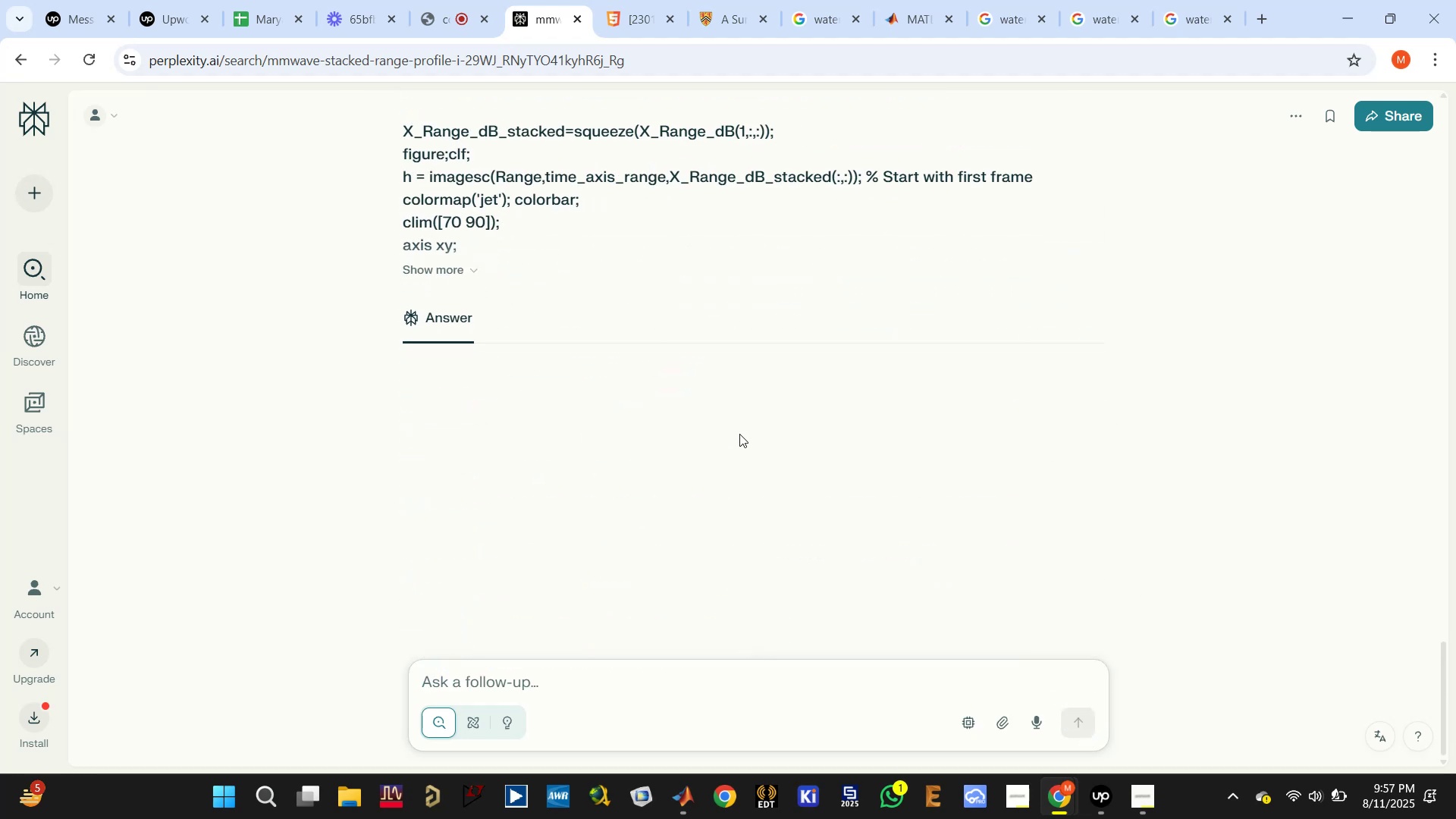 
scroll: coordinate [739, 434], scroll_direction: up, amount: 3.0
 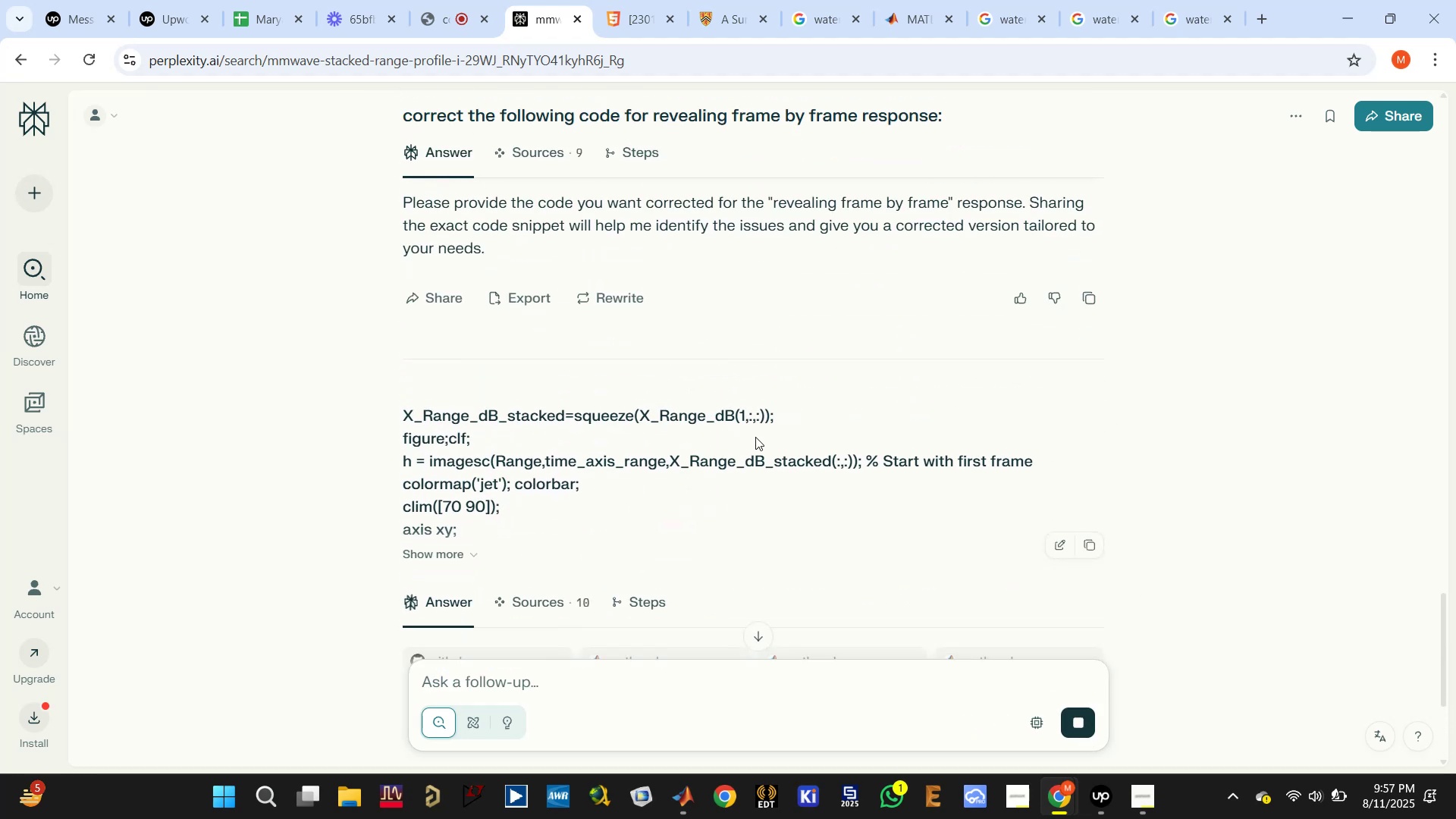 
scroll: coordinate [525, 441], scroll_direction: down, amount: 6.0
 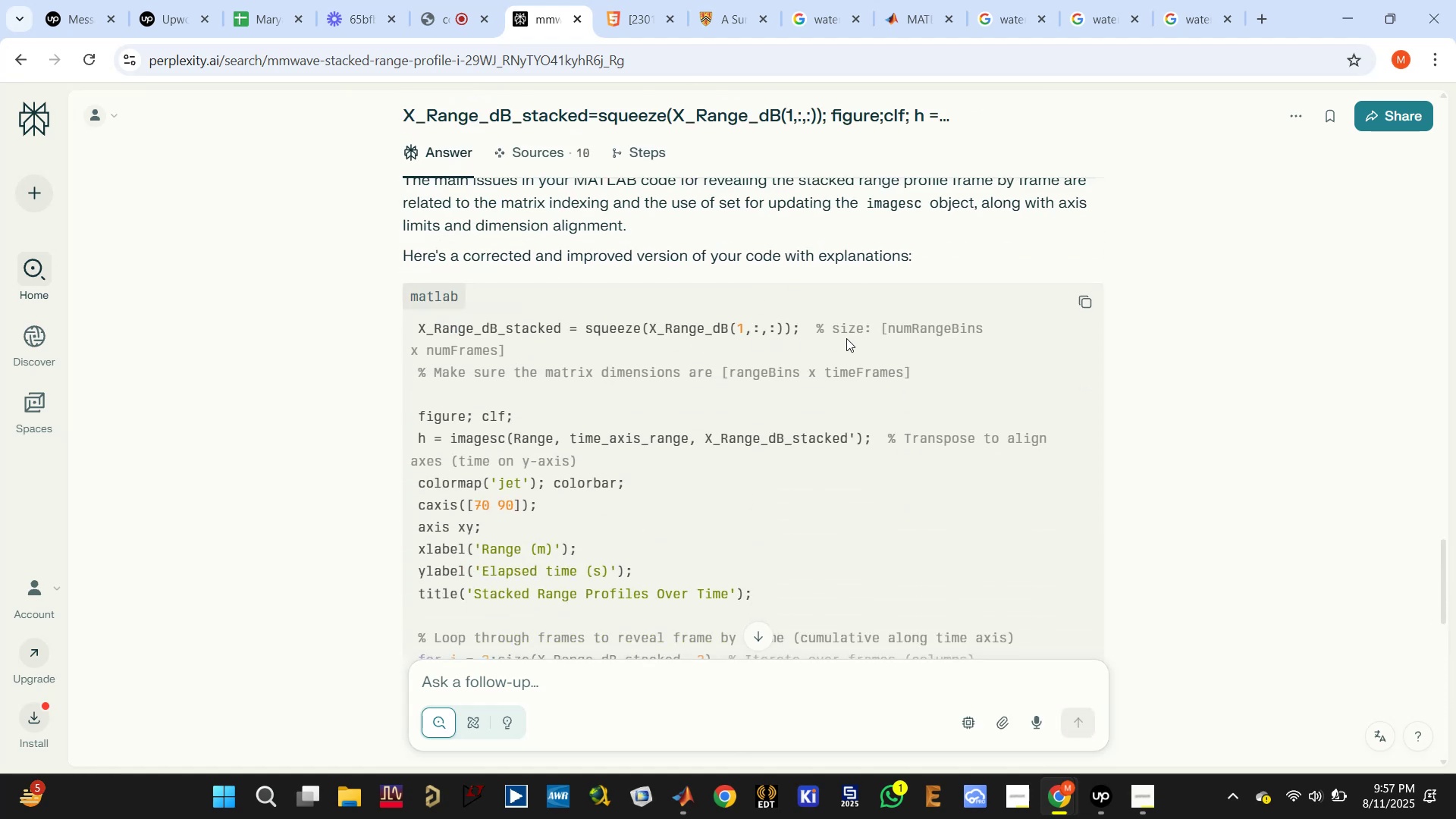 
double_click([686, 328])
 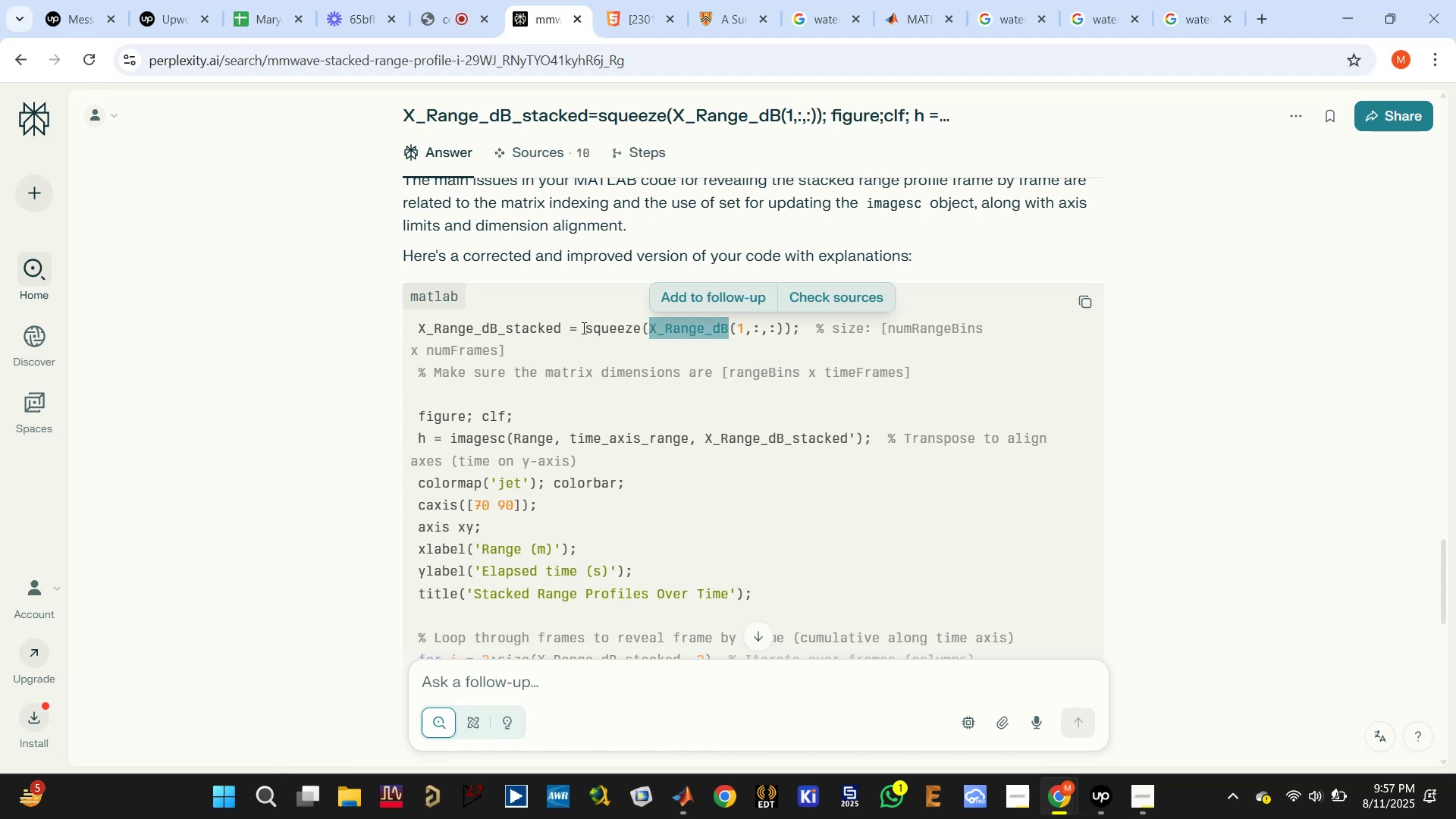 
left_click([527, 323])
 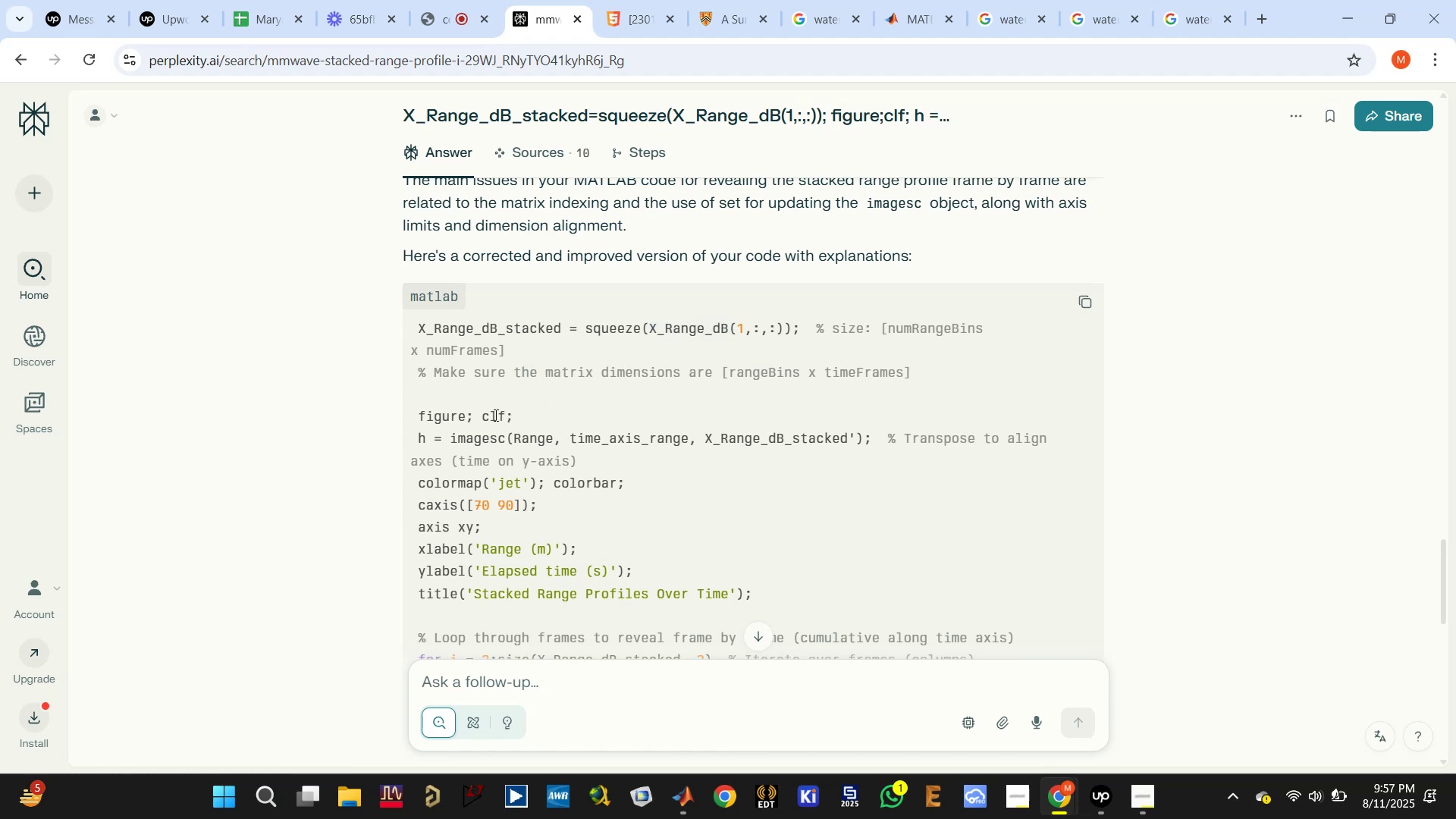 
left_click([494, 413])
 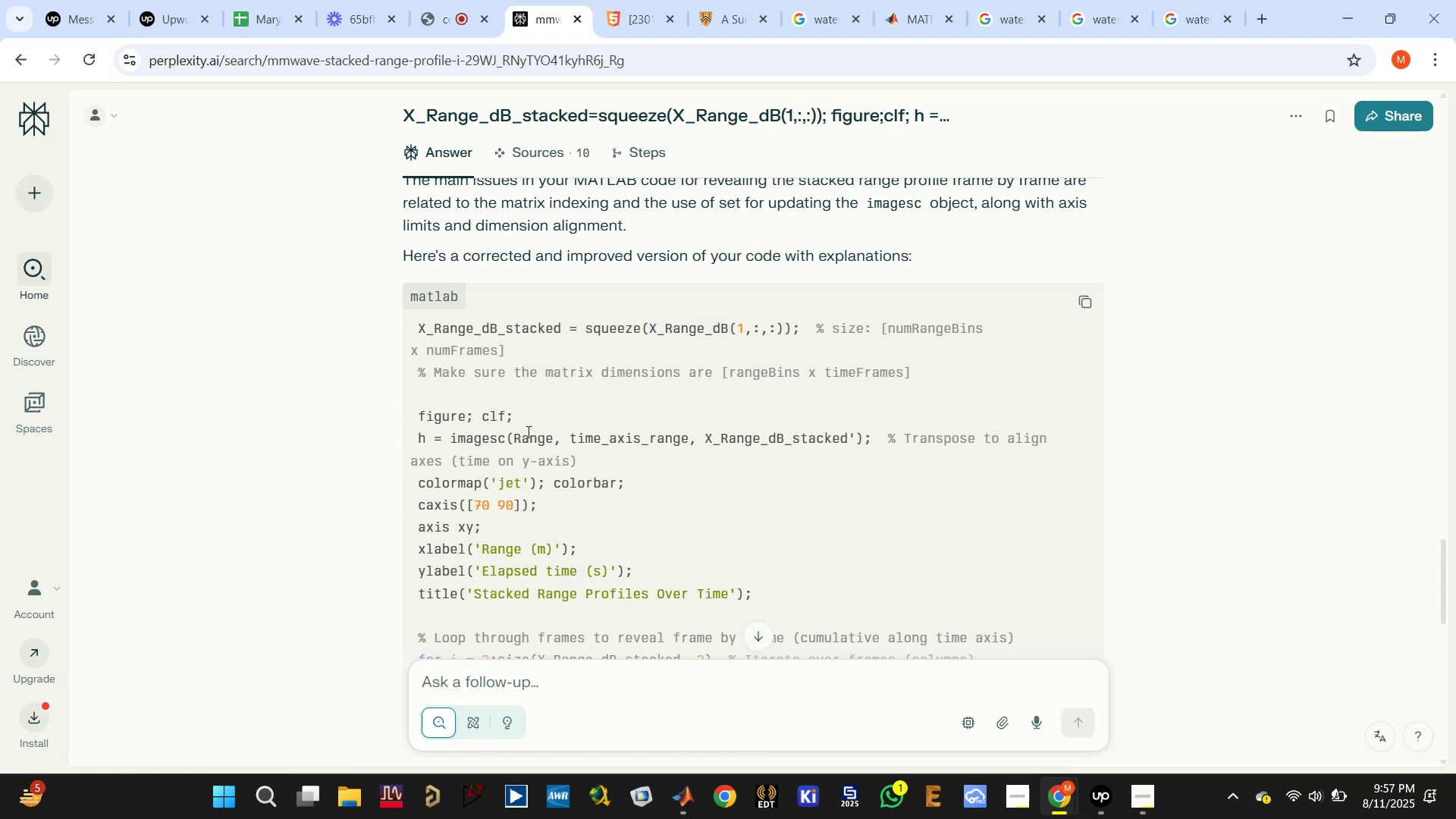 
double_click([616, 441])
 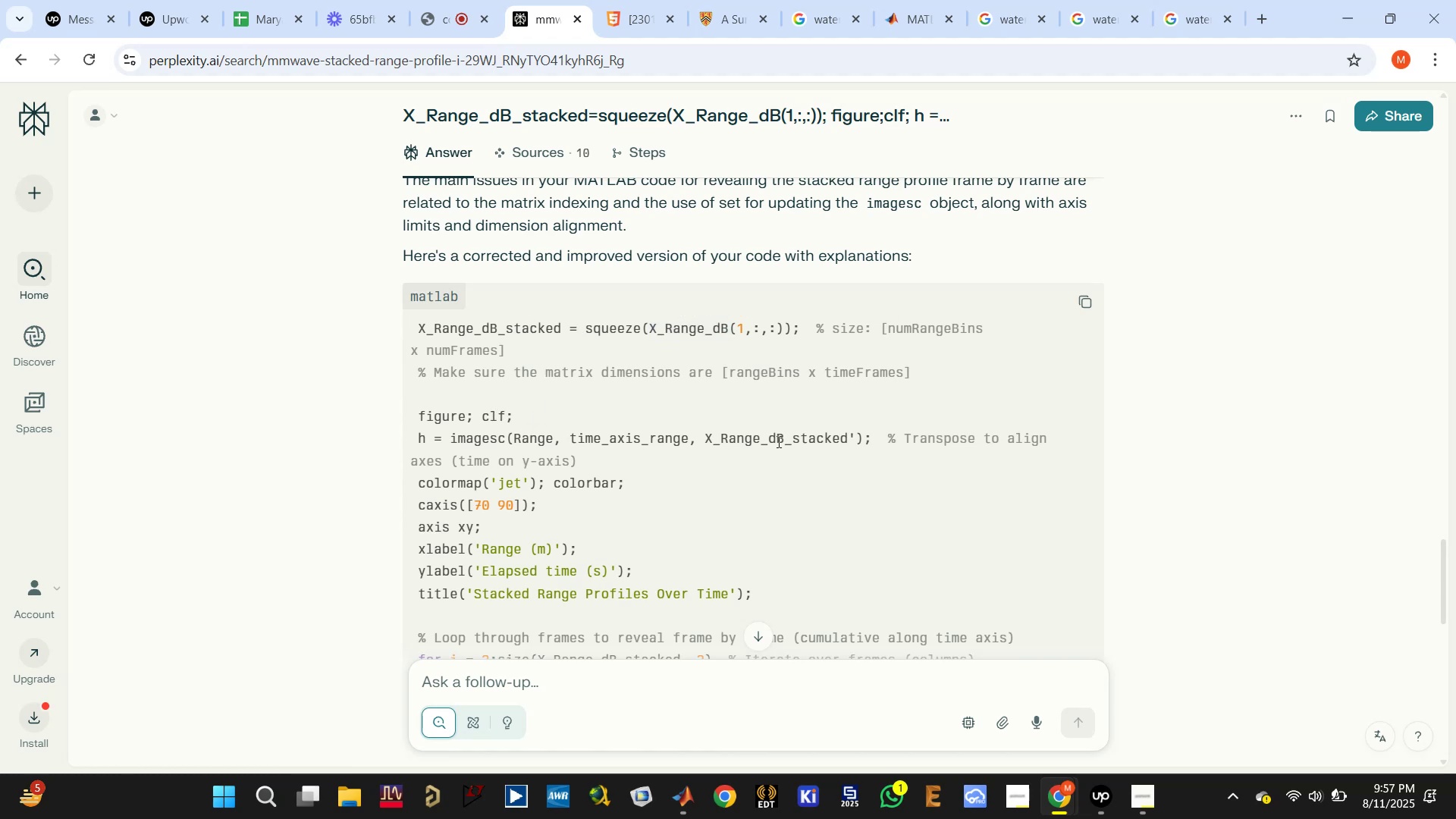 
left_click([778, 441])
 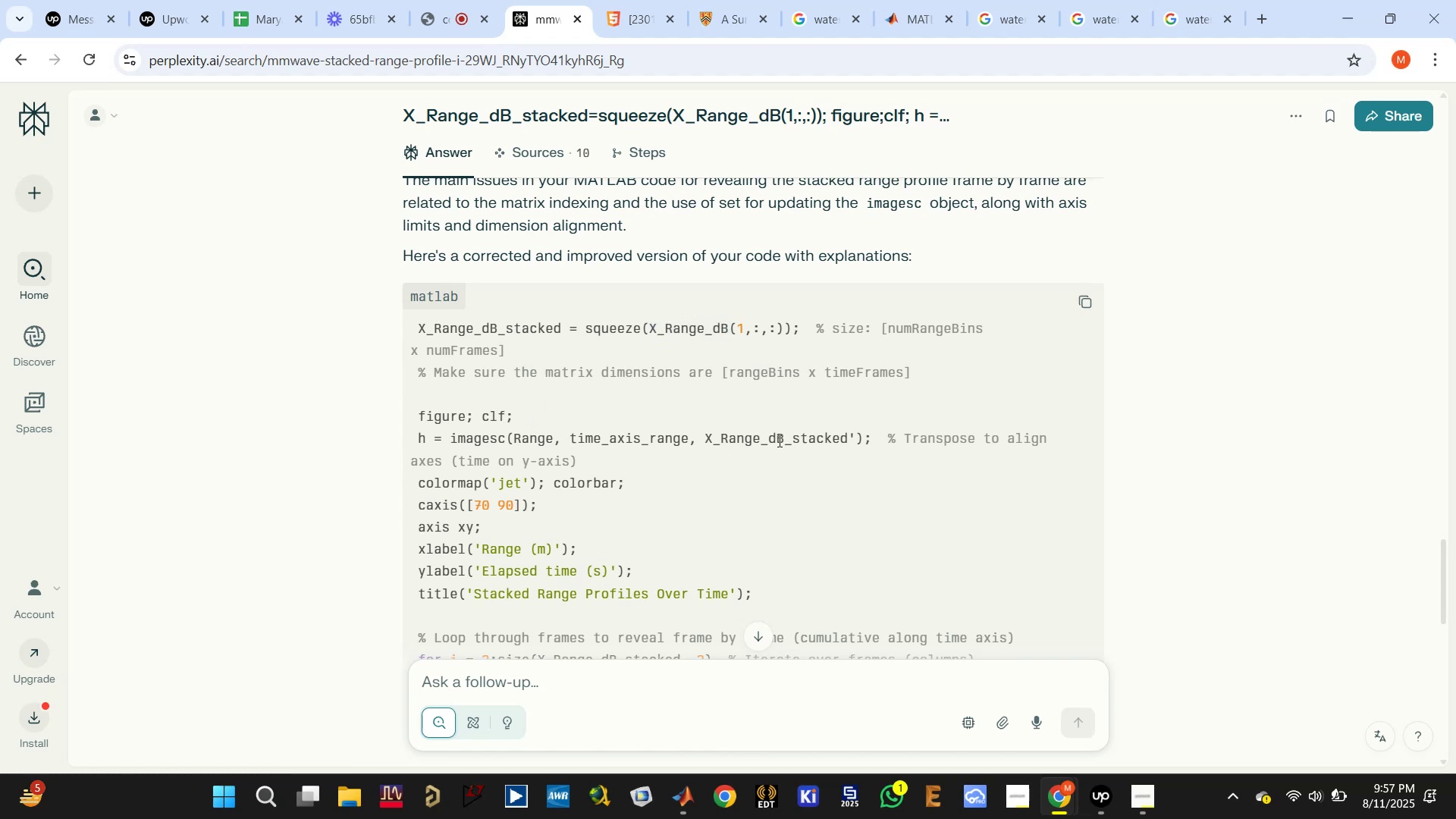 
double_click([778, 440])
 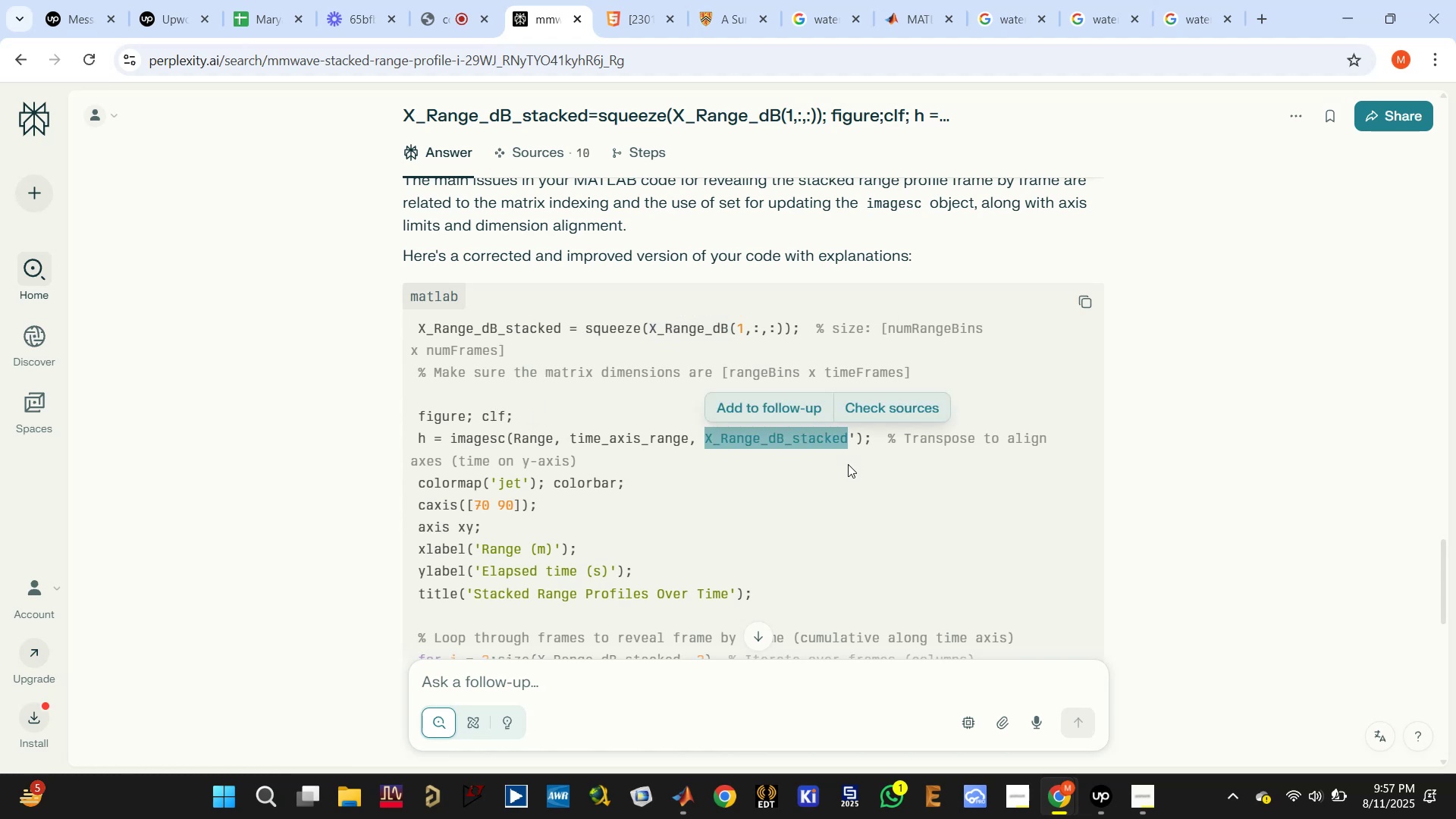 
scroll: coordinate [711, 482], scroll_direction: down, amount: 2.0
 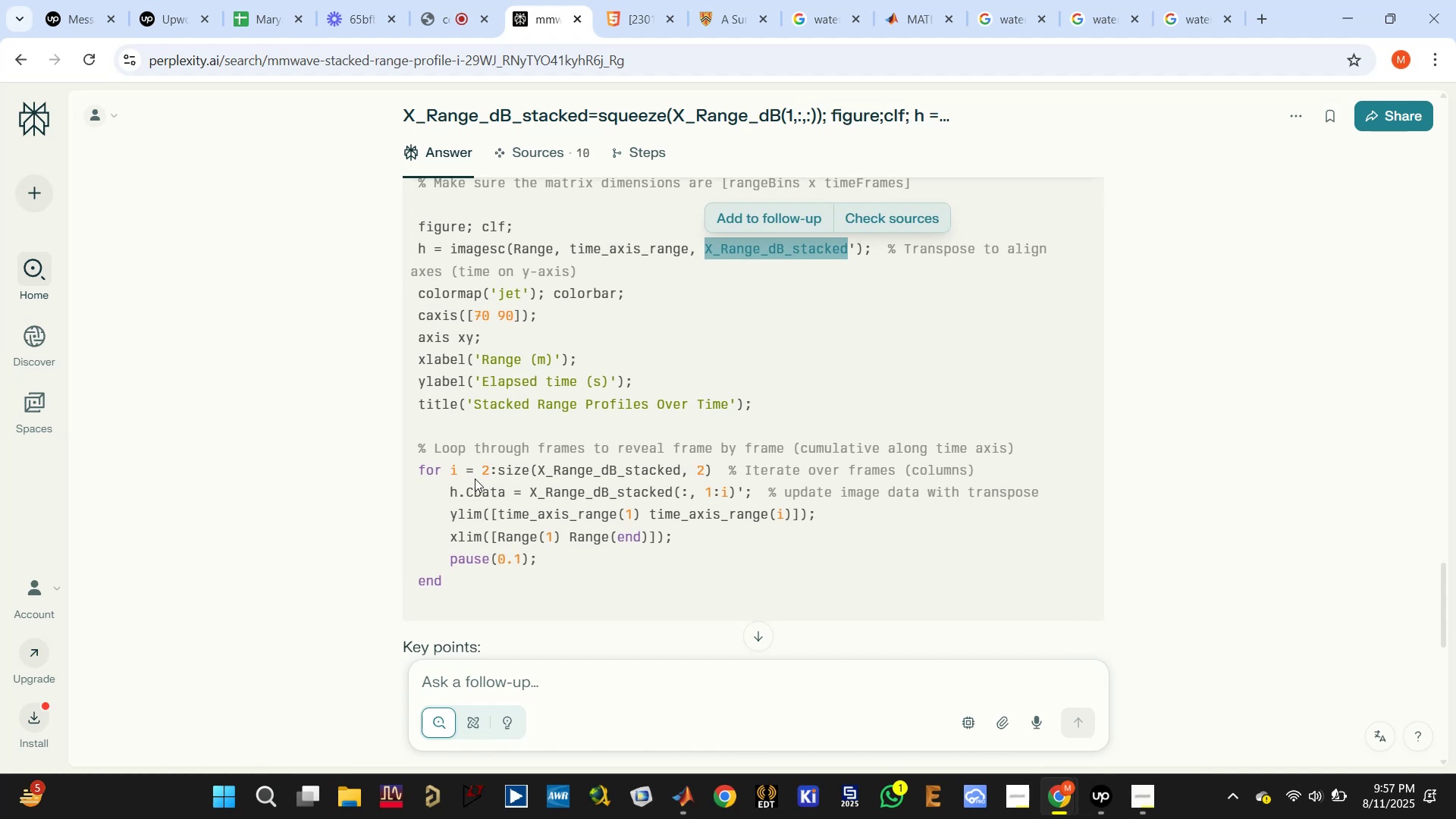 
left_click([605, 489])
 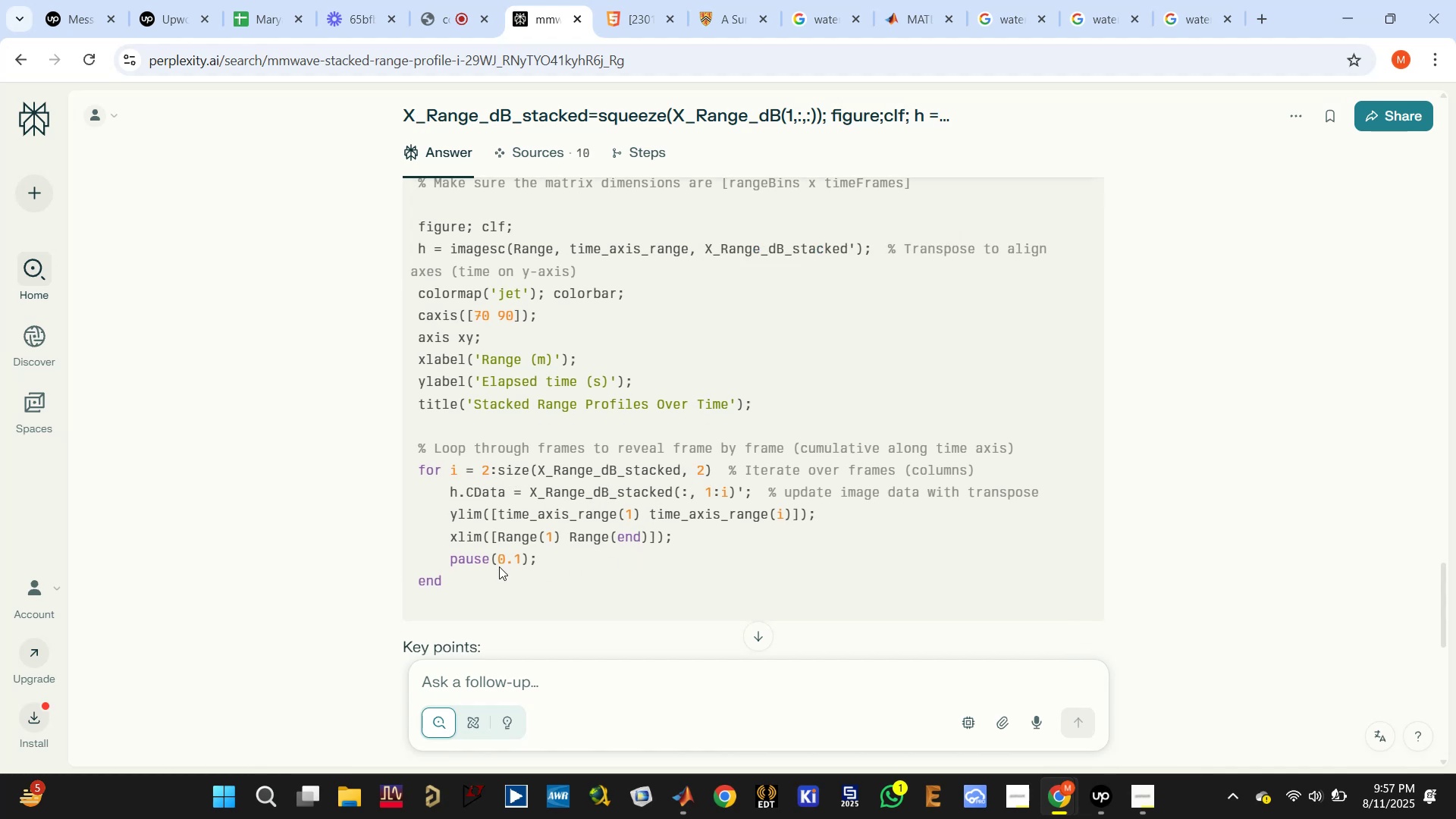 
left_click_drag(start_coordinate=[459, 574], to_coordinate=[394, 228])
 